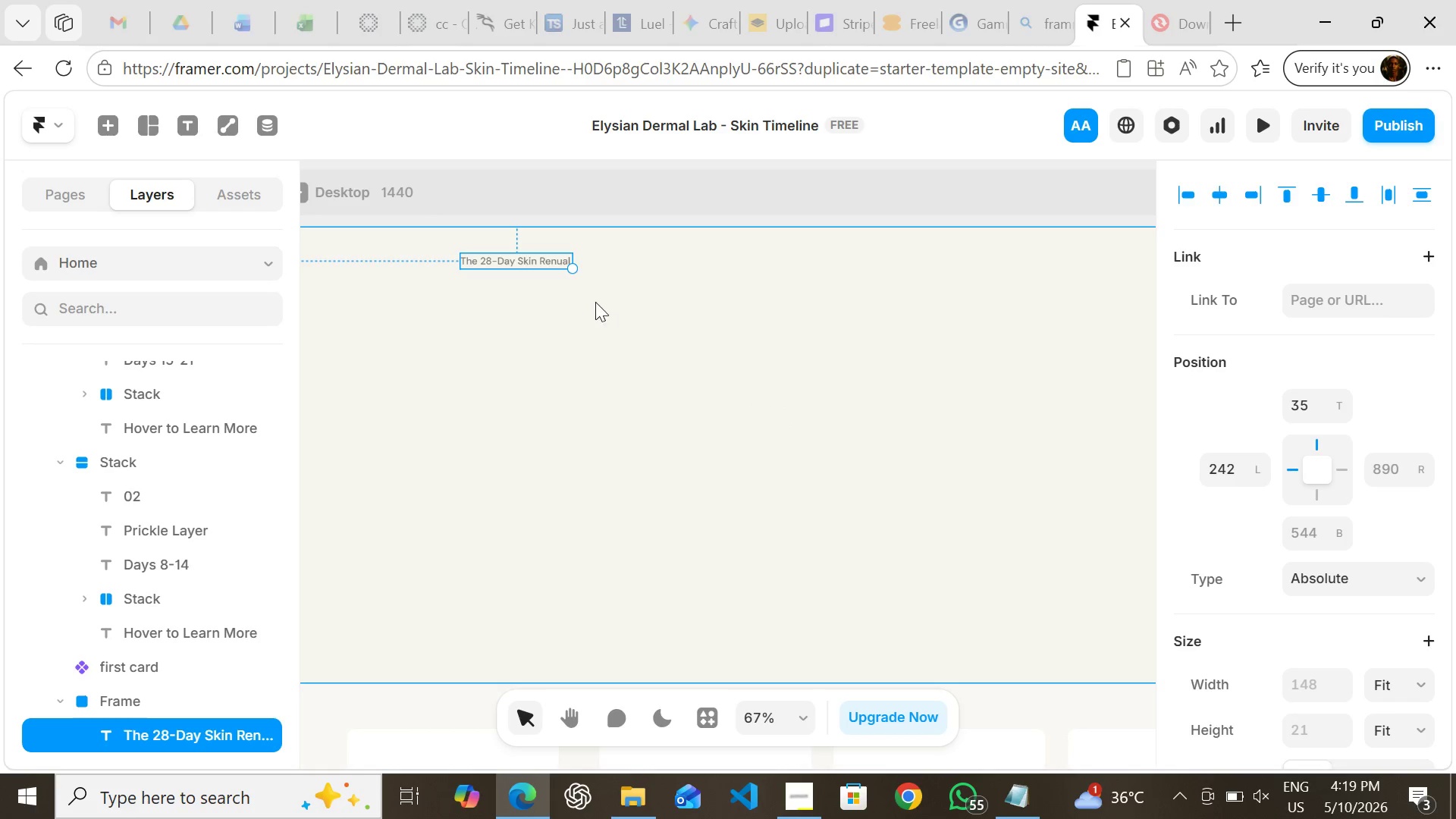 
left_click([555, 260])
 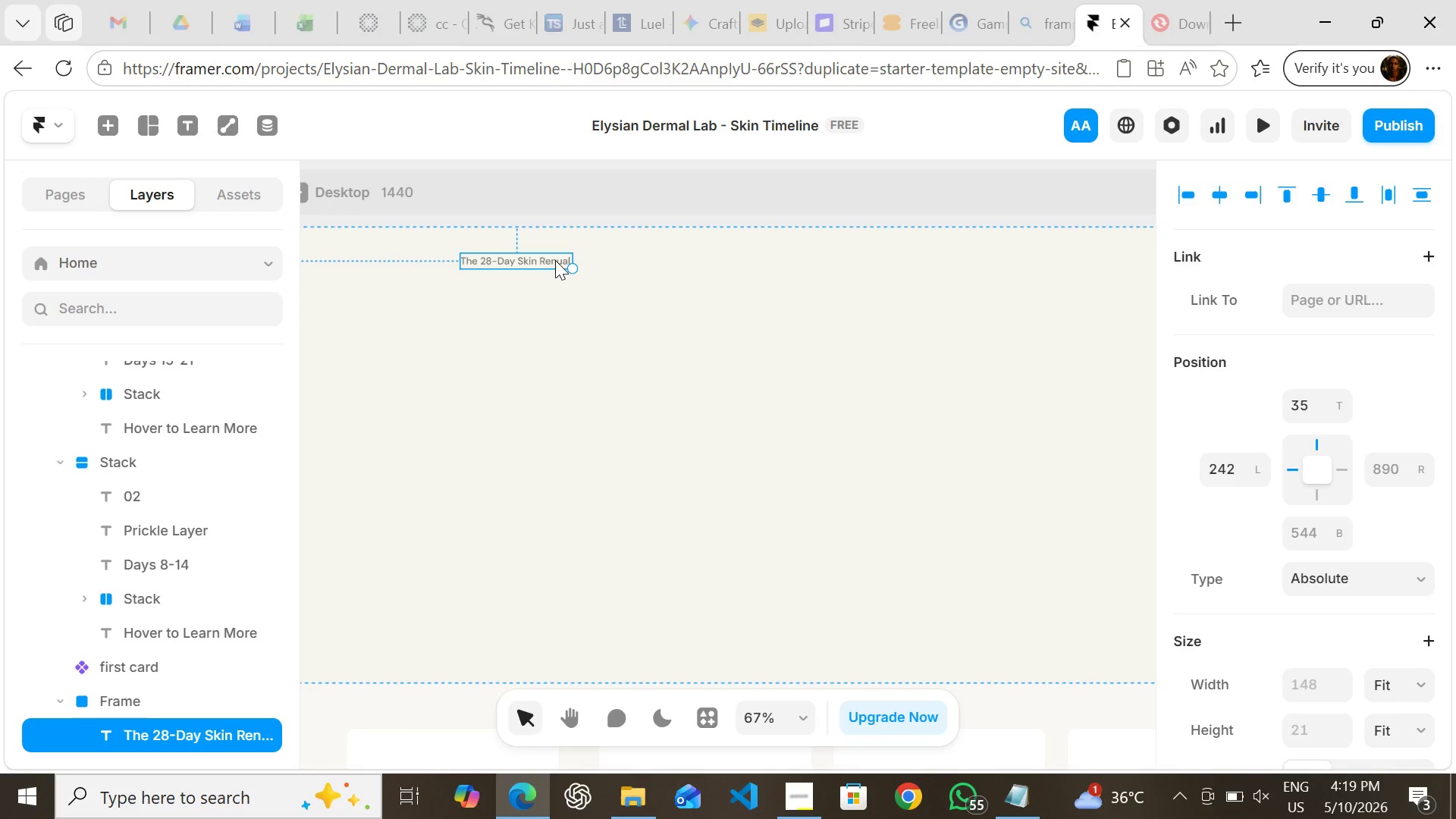 
double_click([555, 260])
 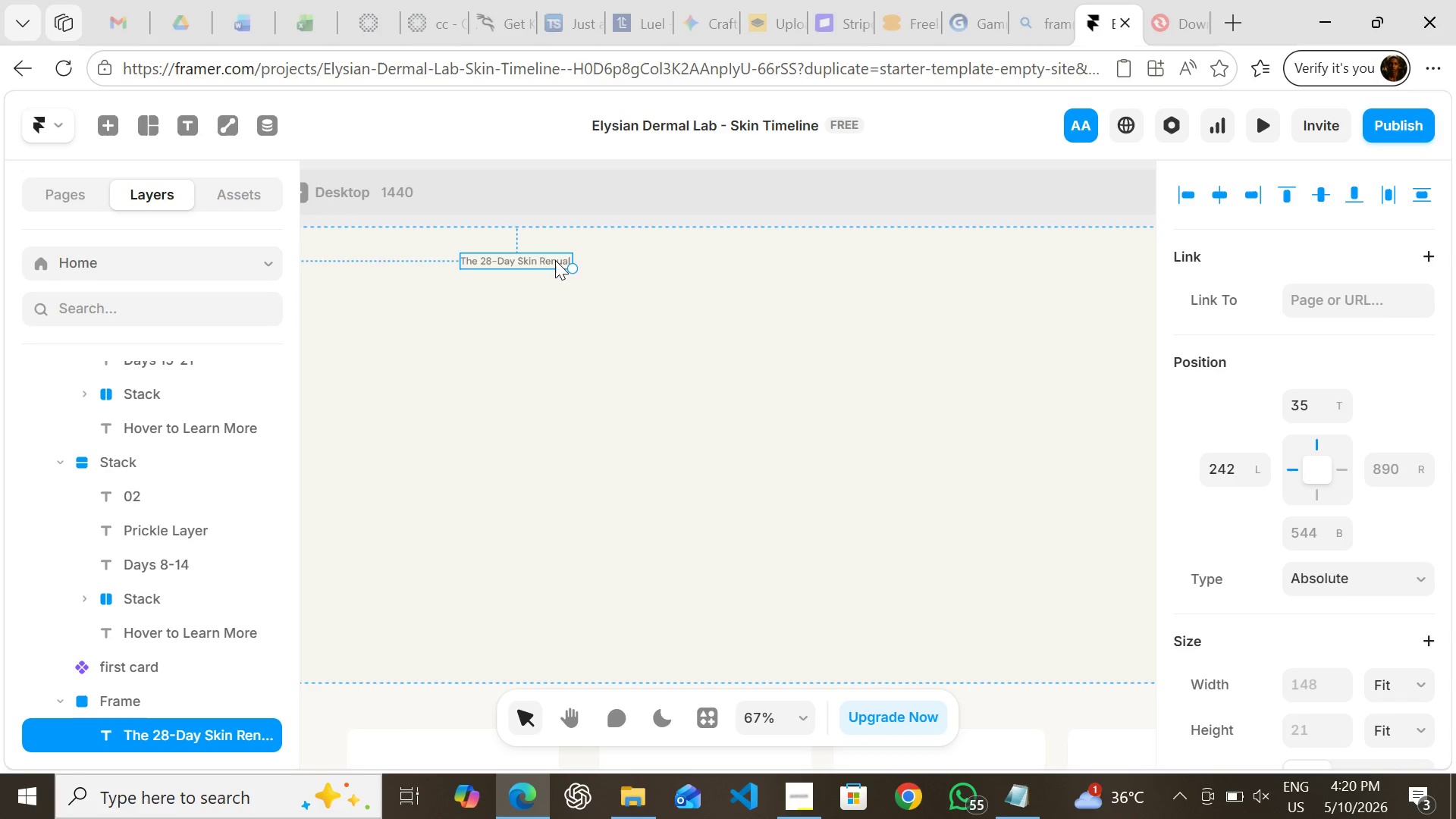 
triple_click([555, 260])
 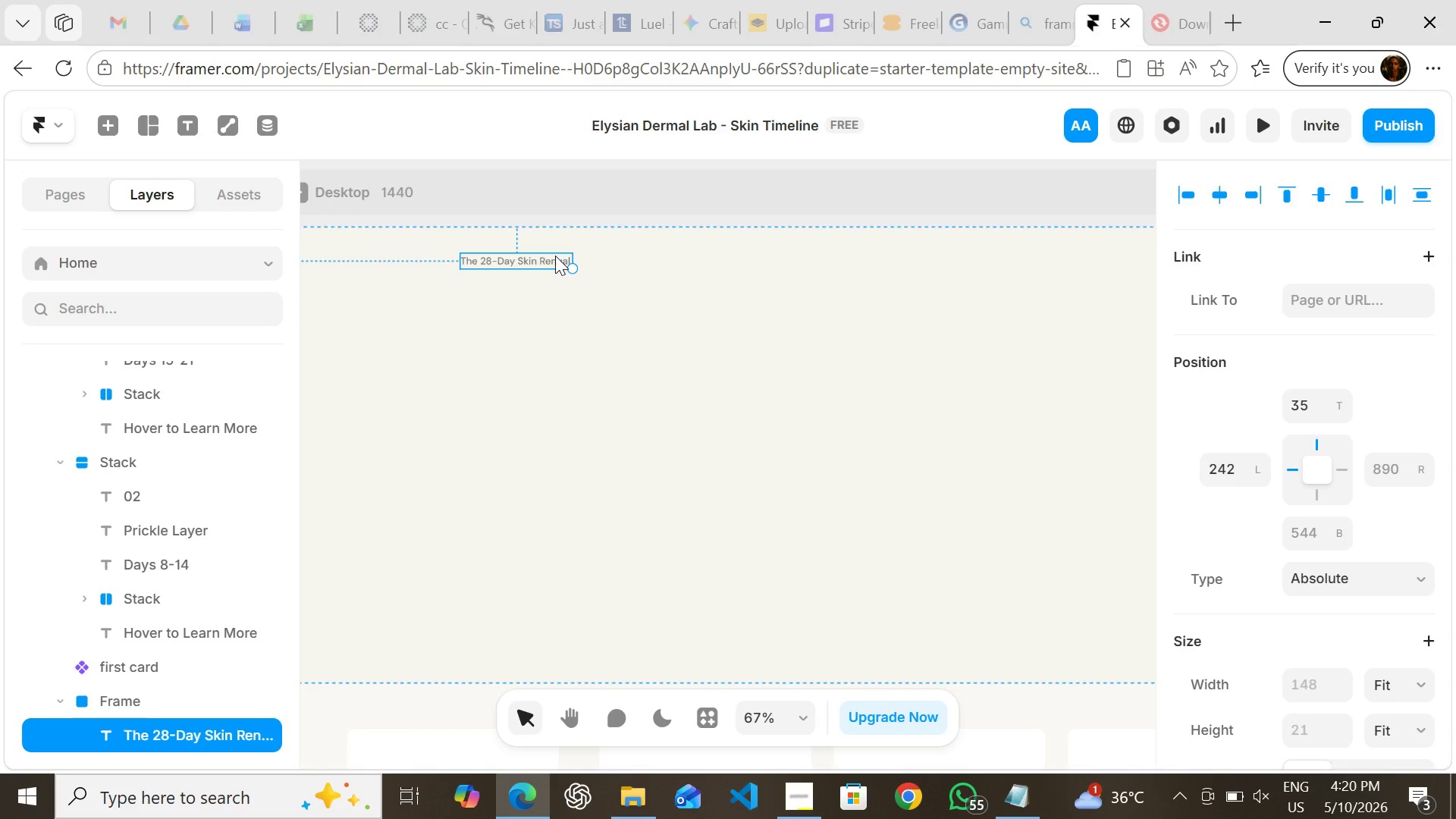 
double_click([555, 256])
 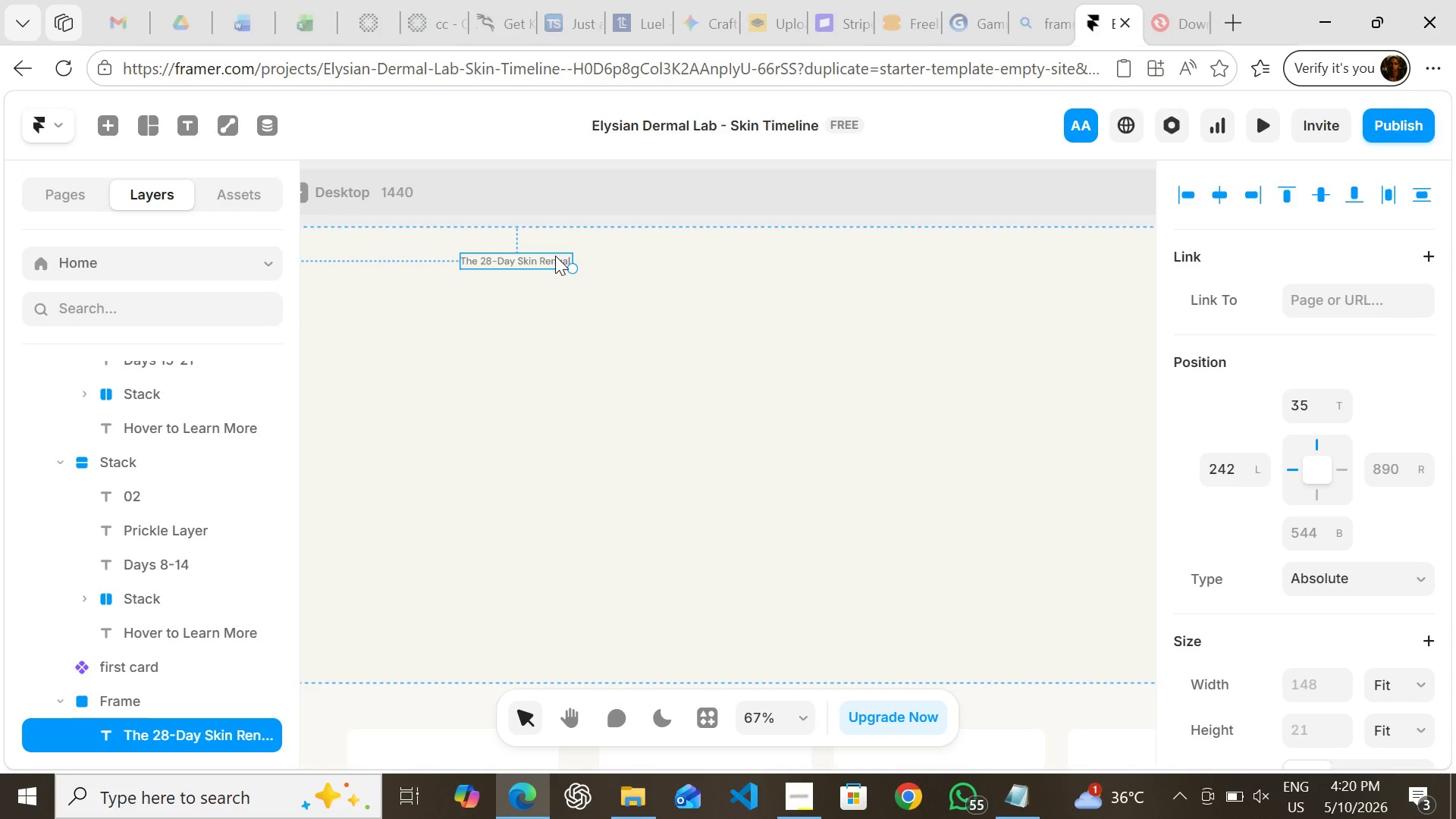 
triple_click([555, 256])
 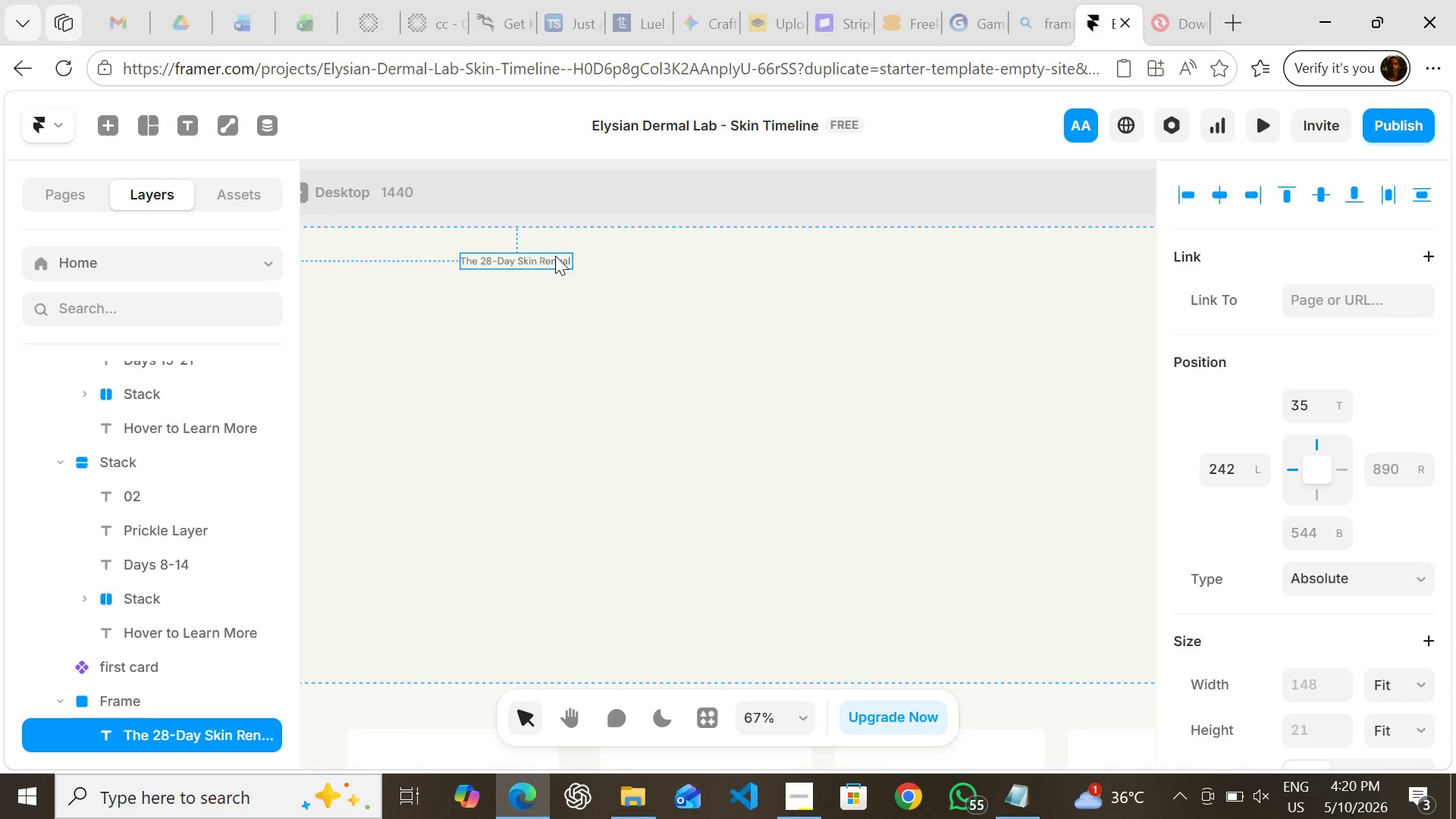 
triple_click([555, 256])
 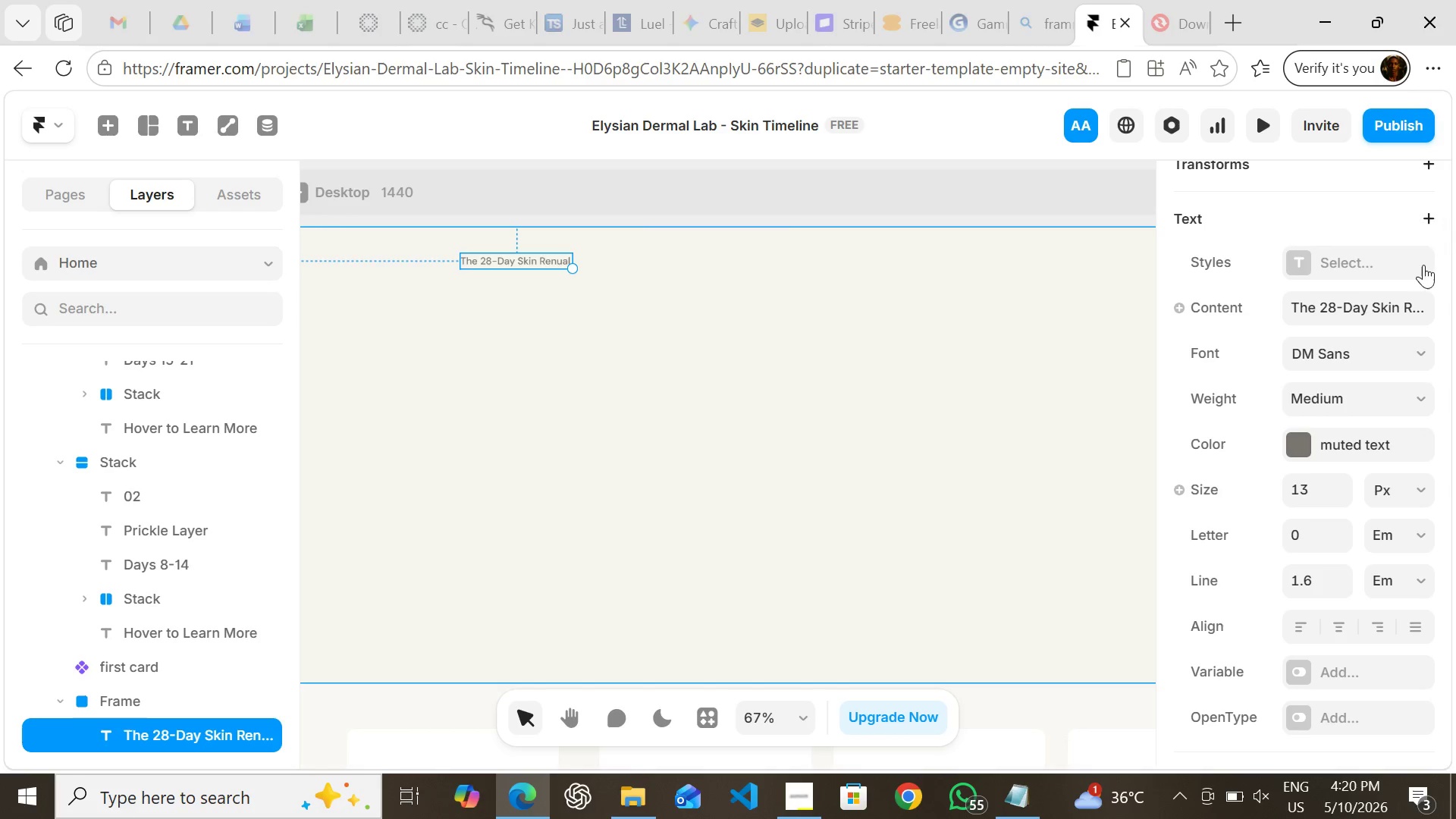 
left_click([1414, 301])
 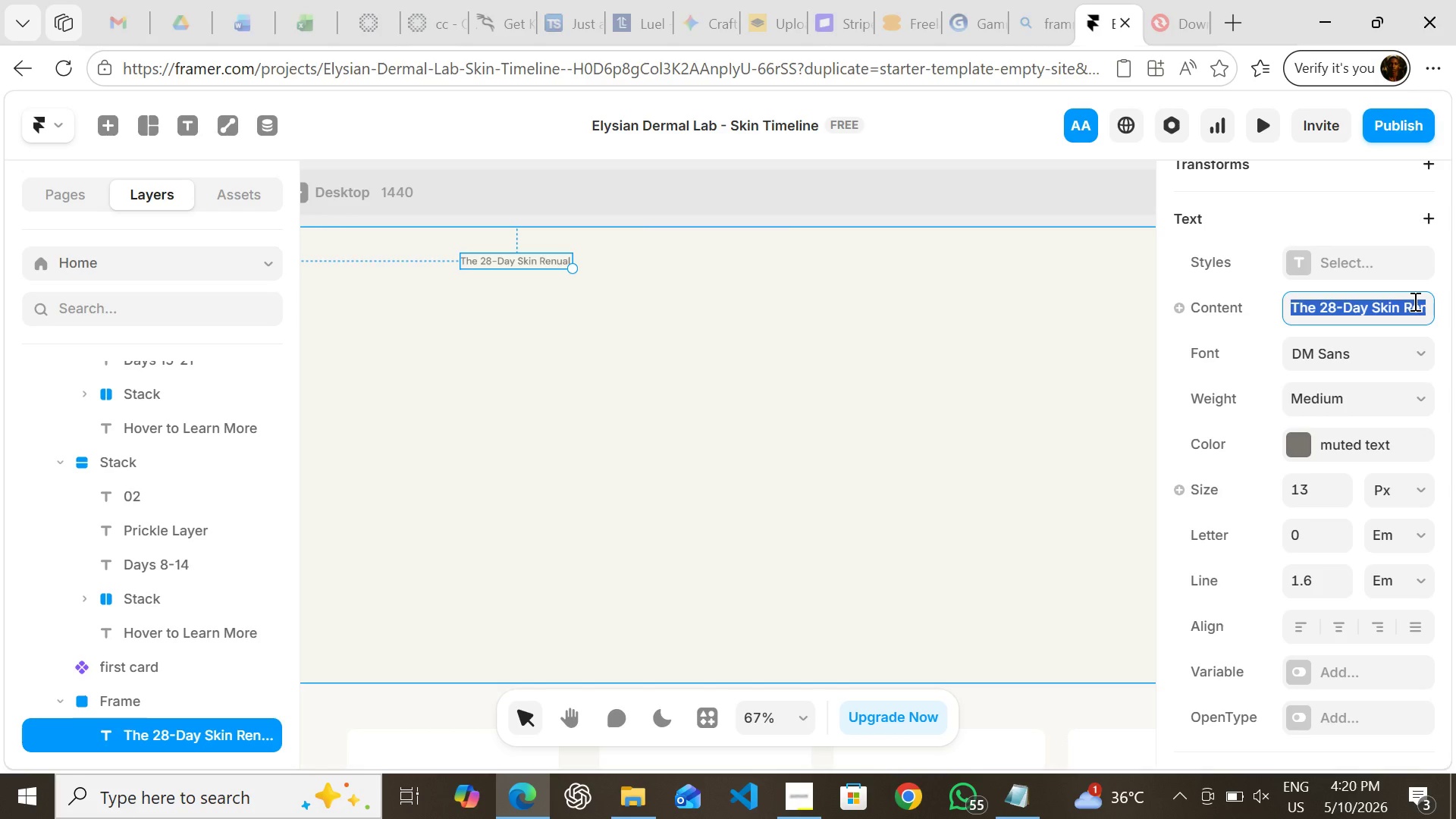 
double_click([1414, 301])
 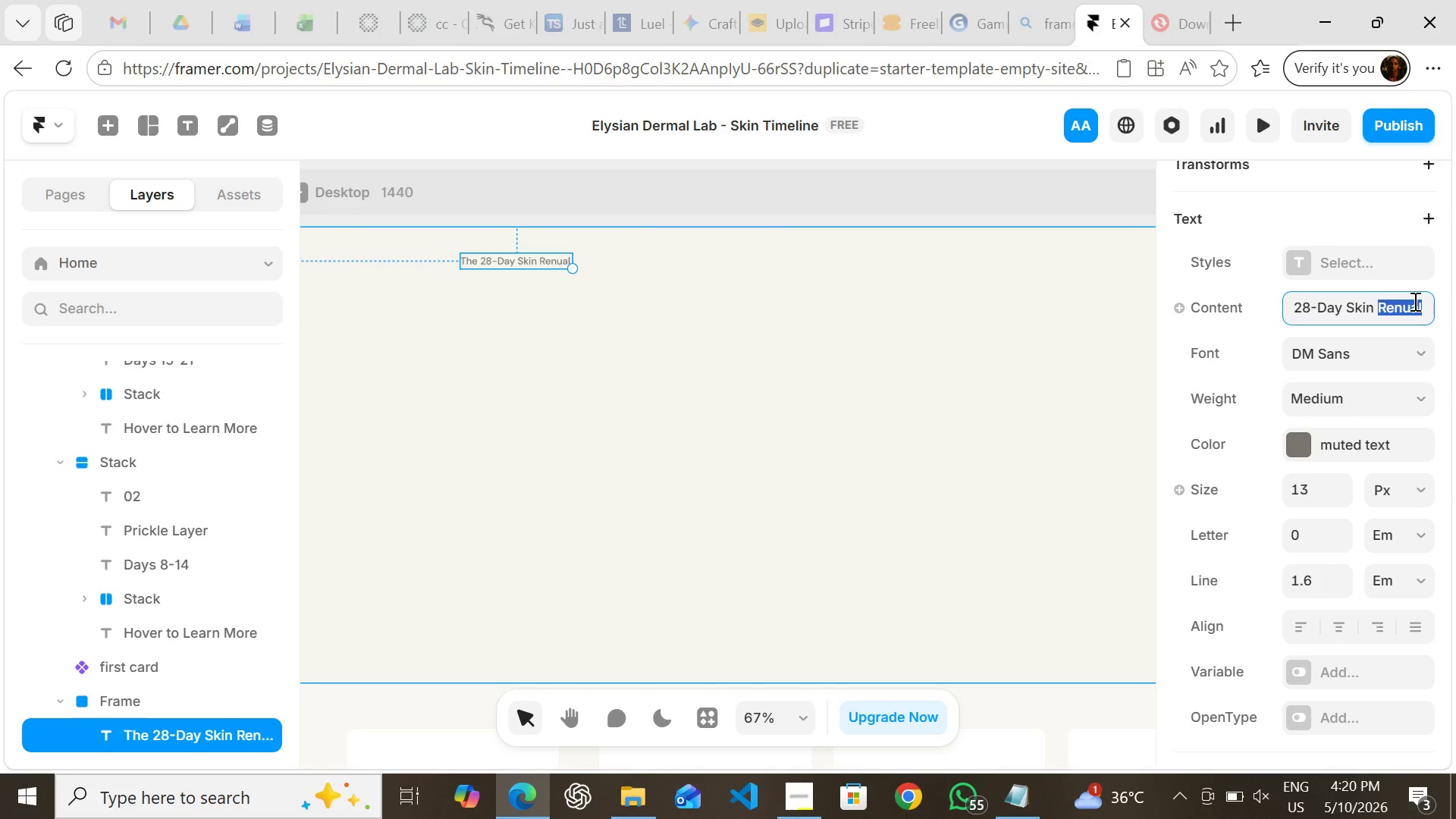 
type(Ren)
 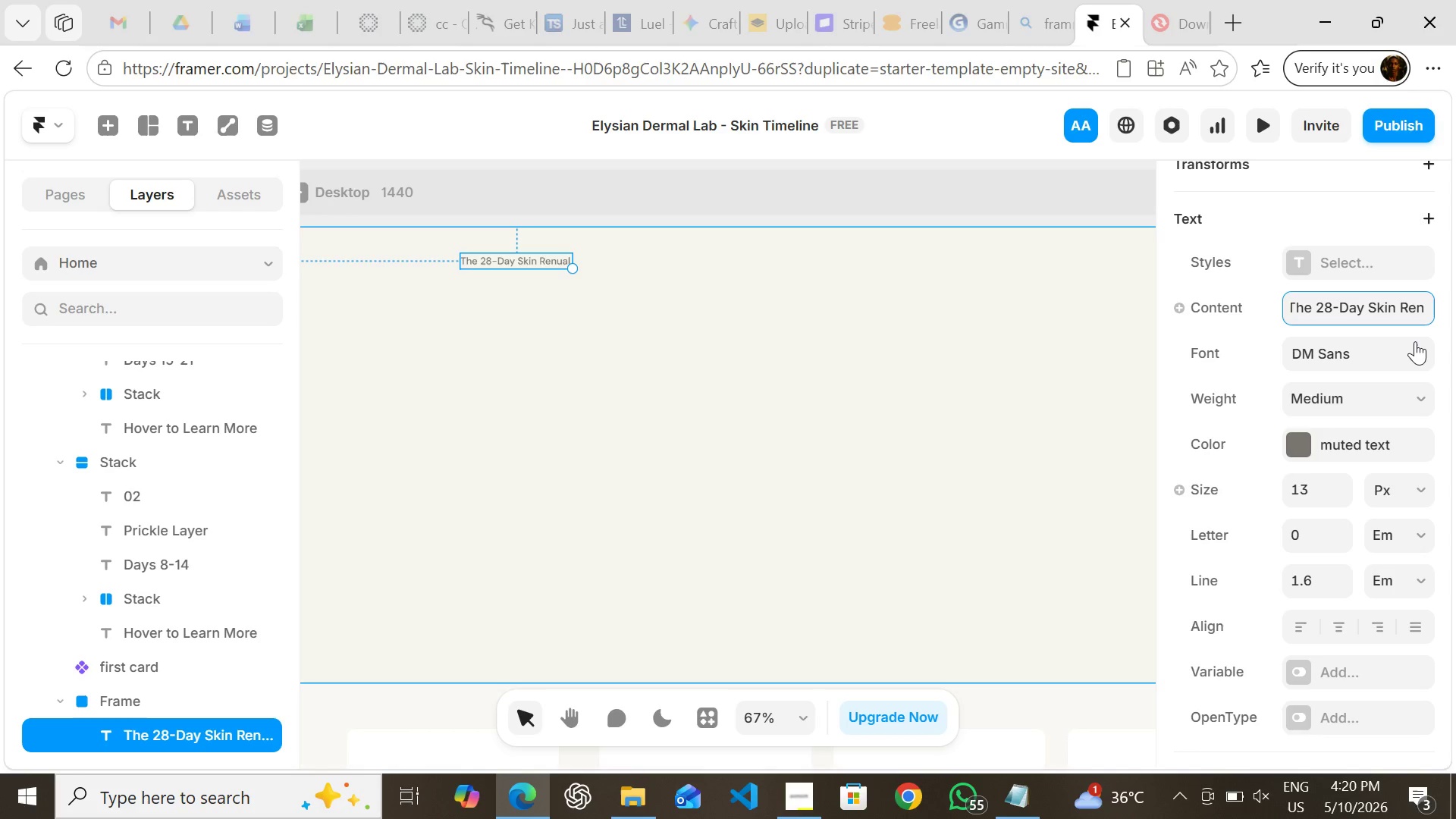 
wait(6.84)
 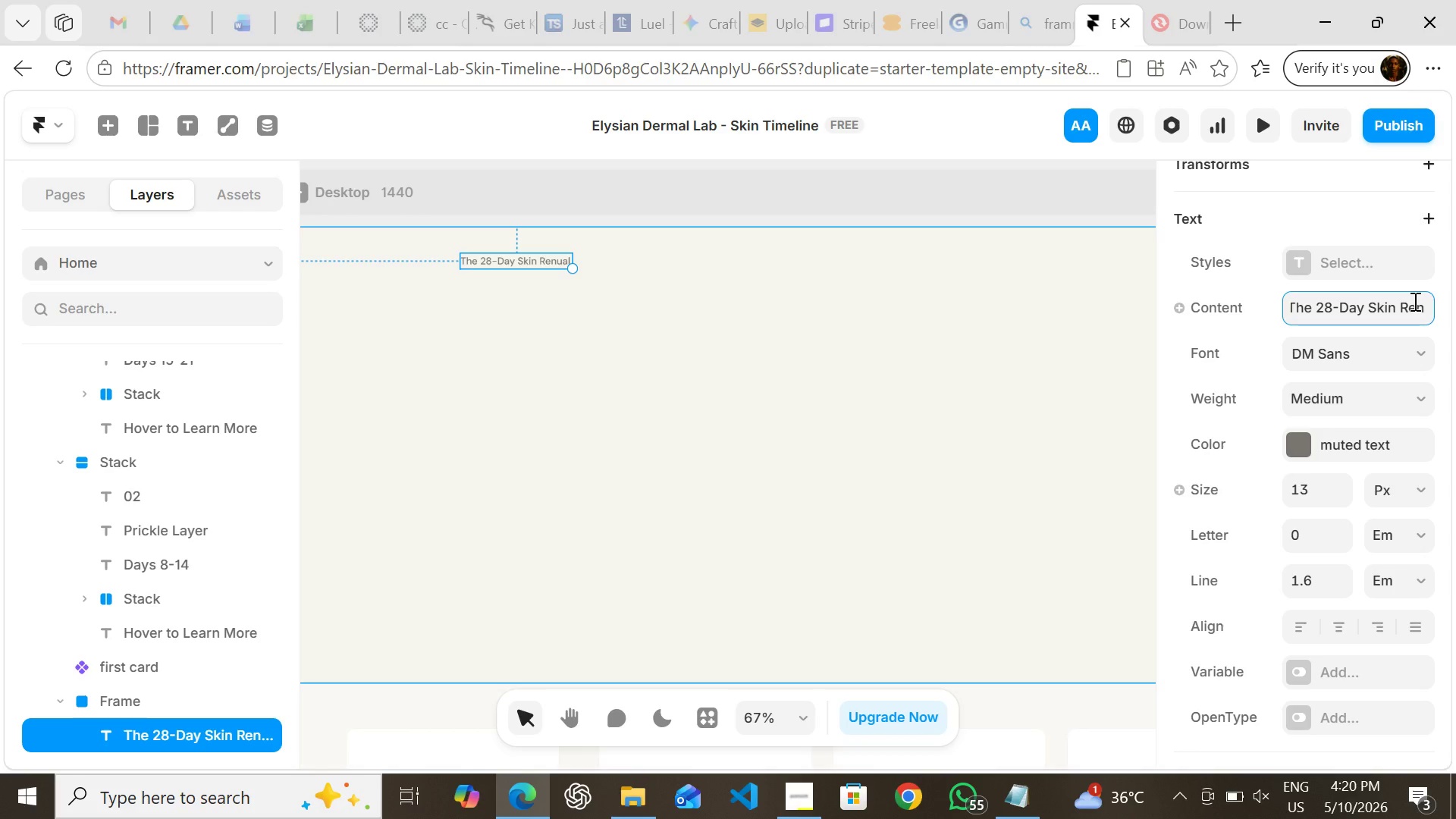 
type(ewal Cycle)
 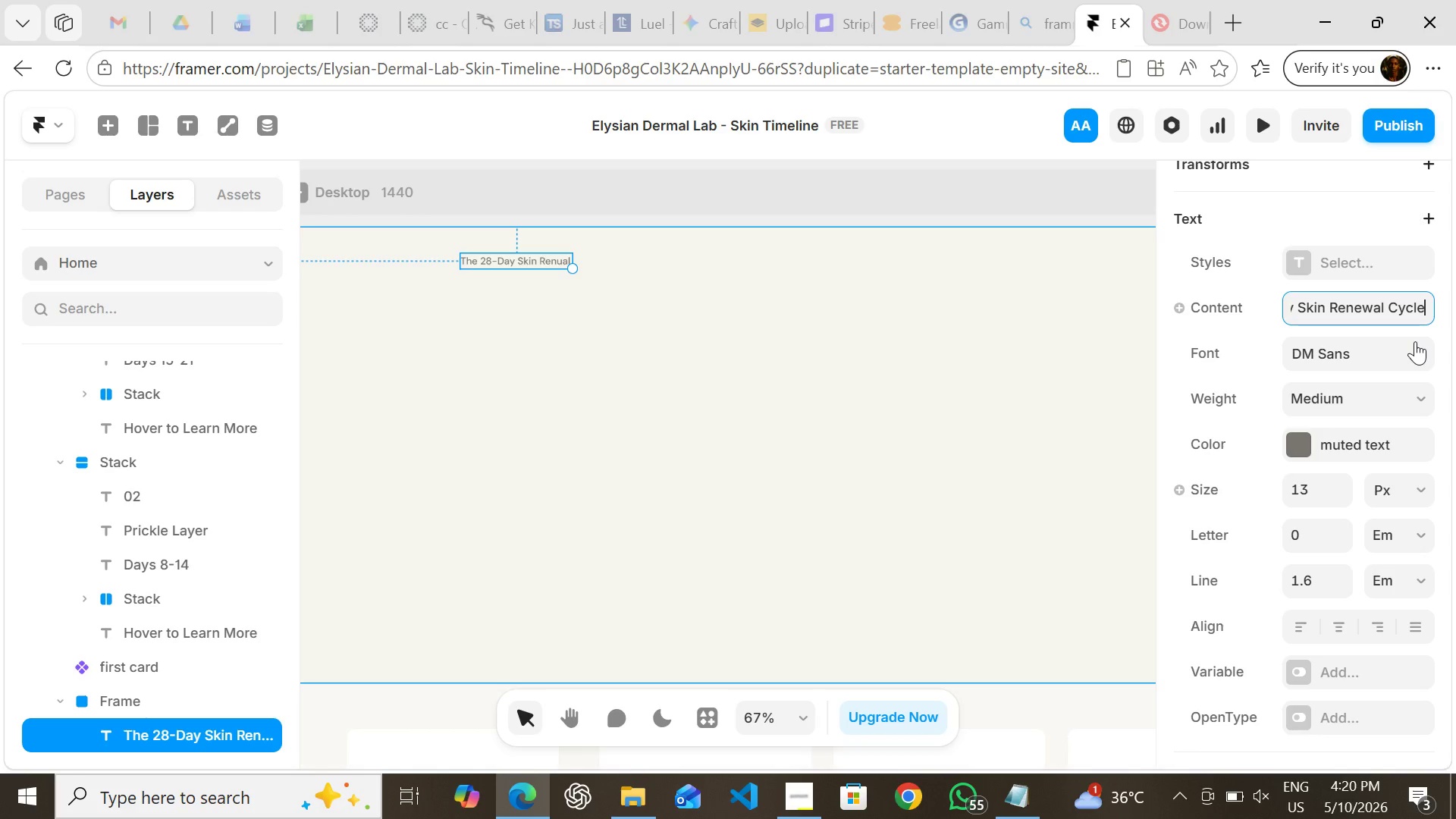 
key(Enter)
 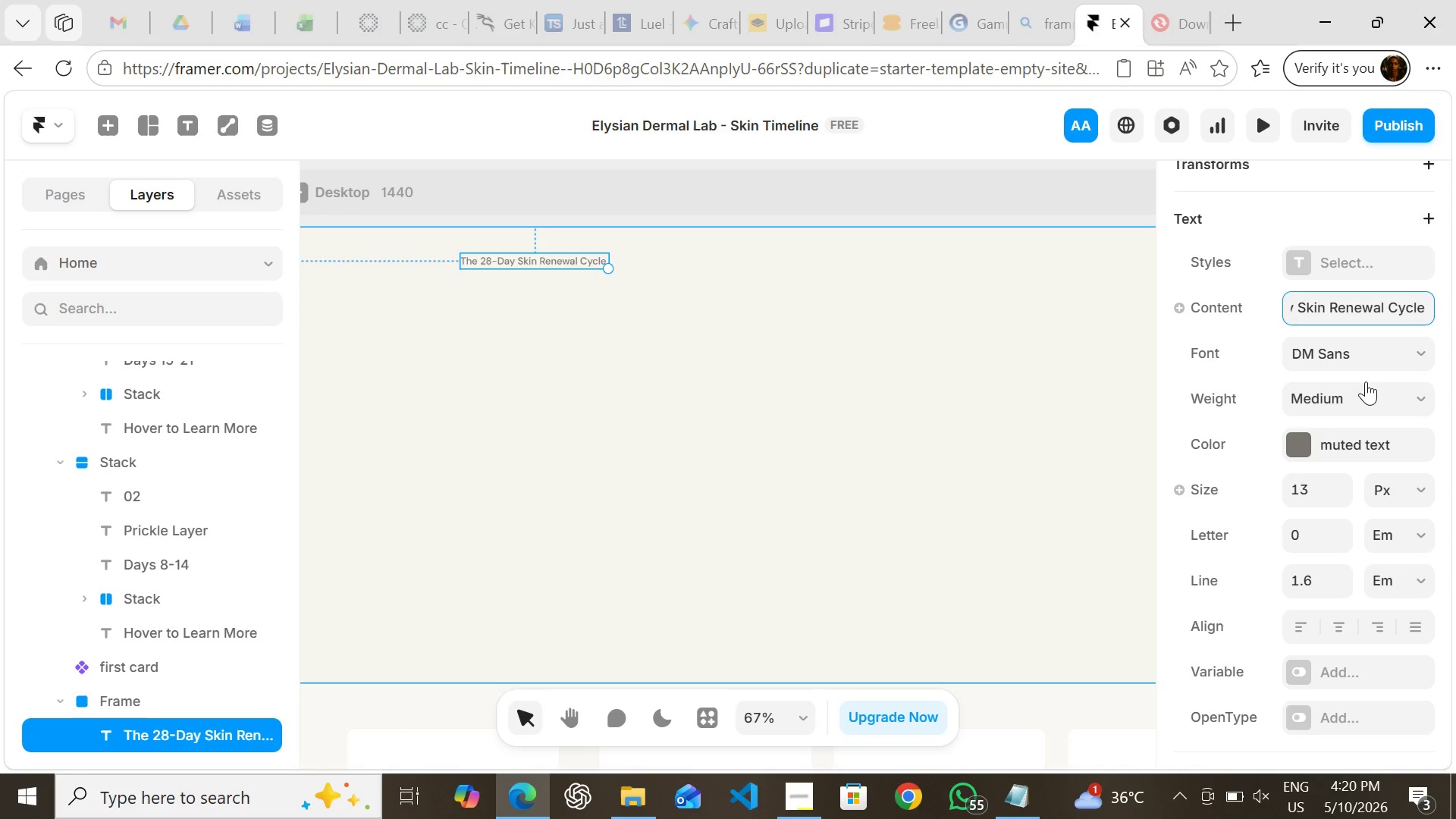 
wait(6.72)
 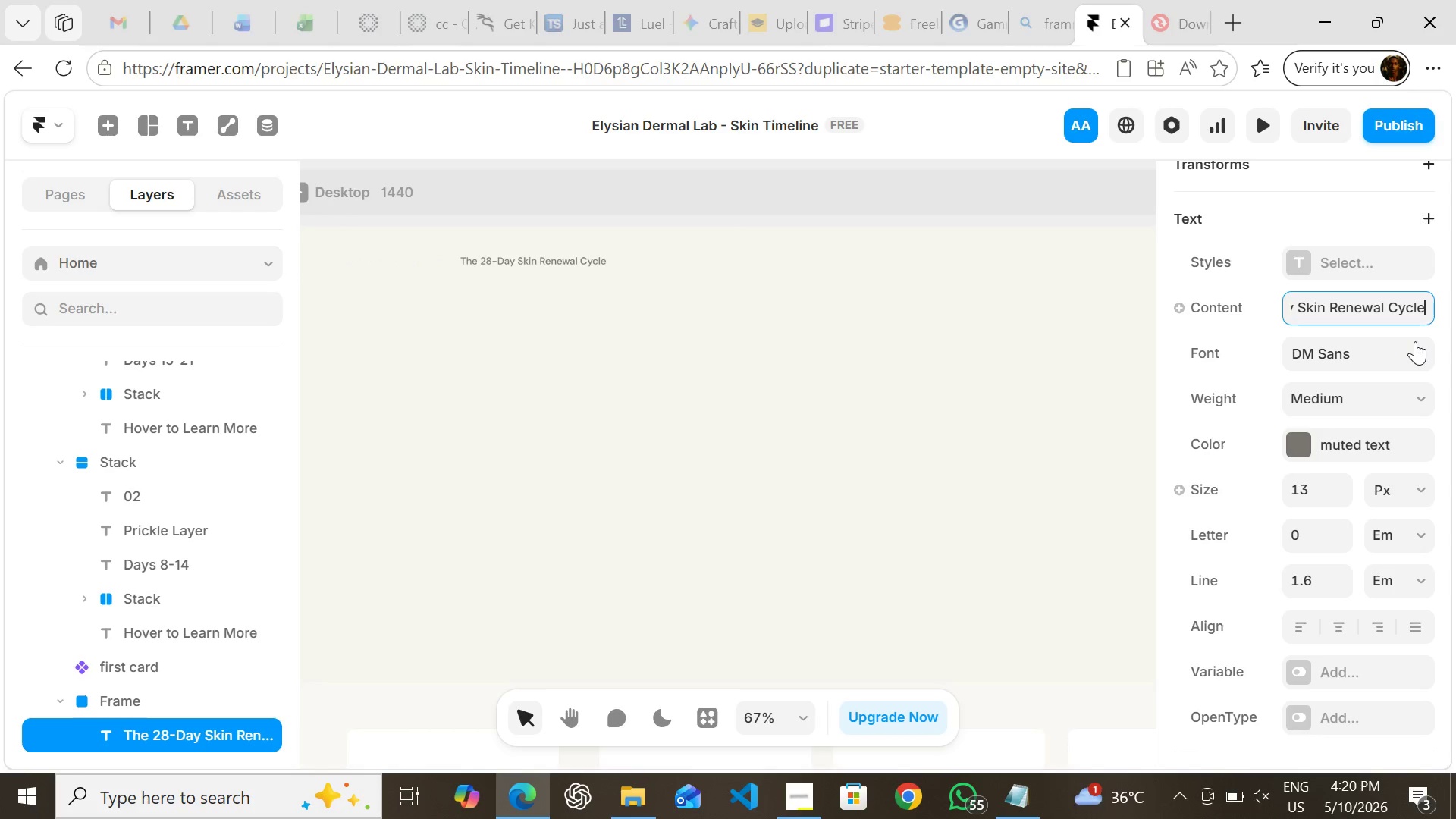 
left_click([1318, 351])
 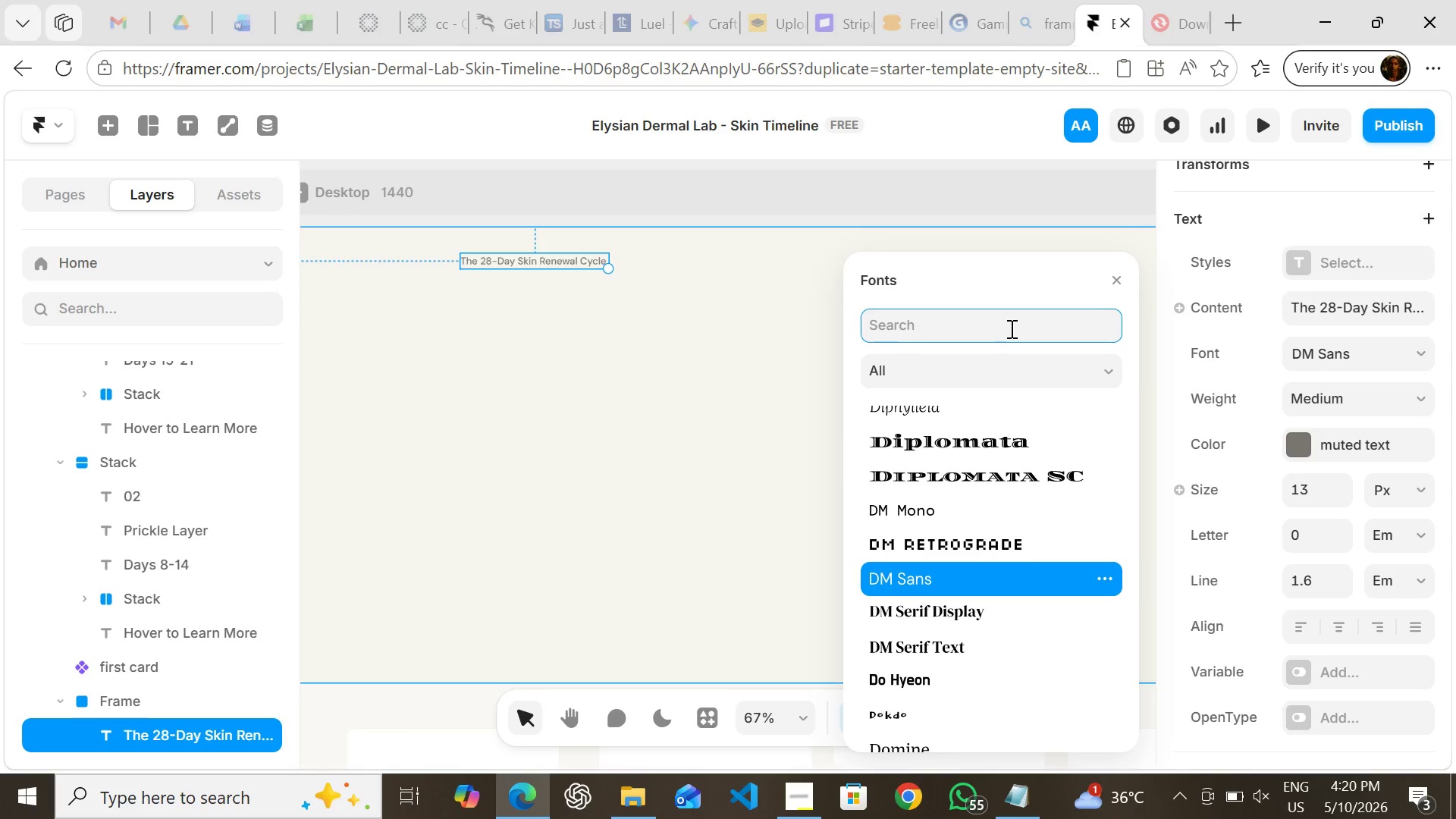 
left_click([1010, 328])
 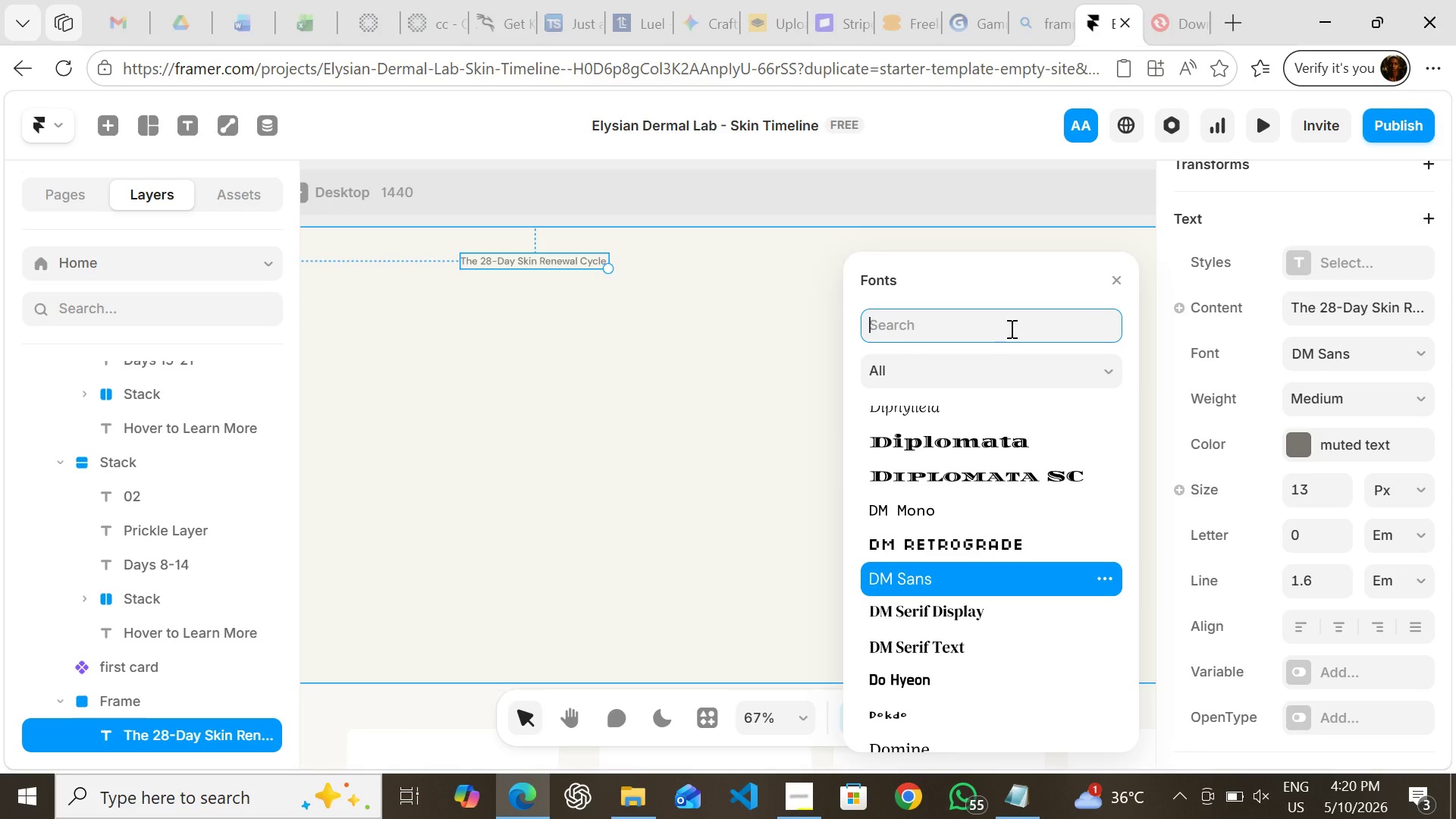 
type(con)
 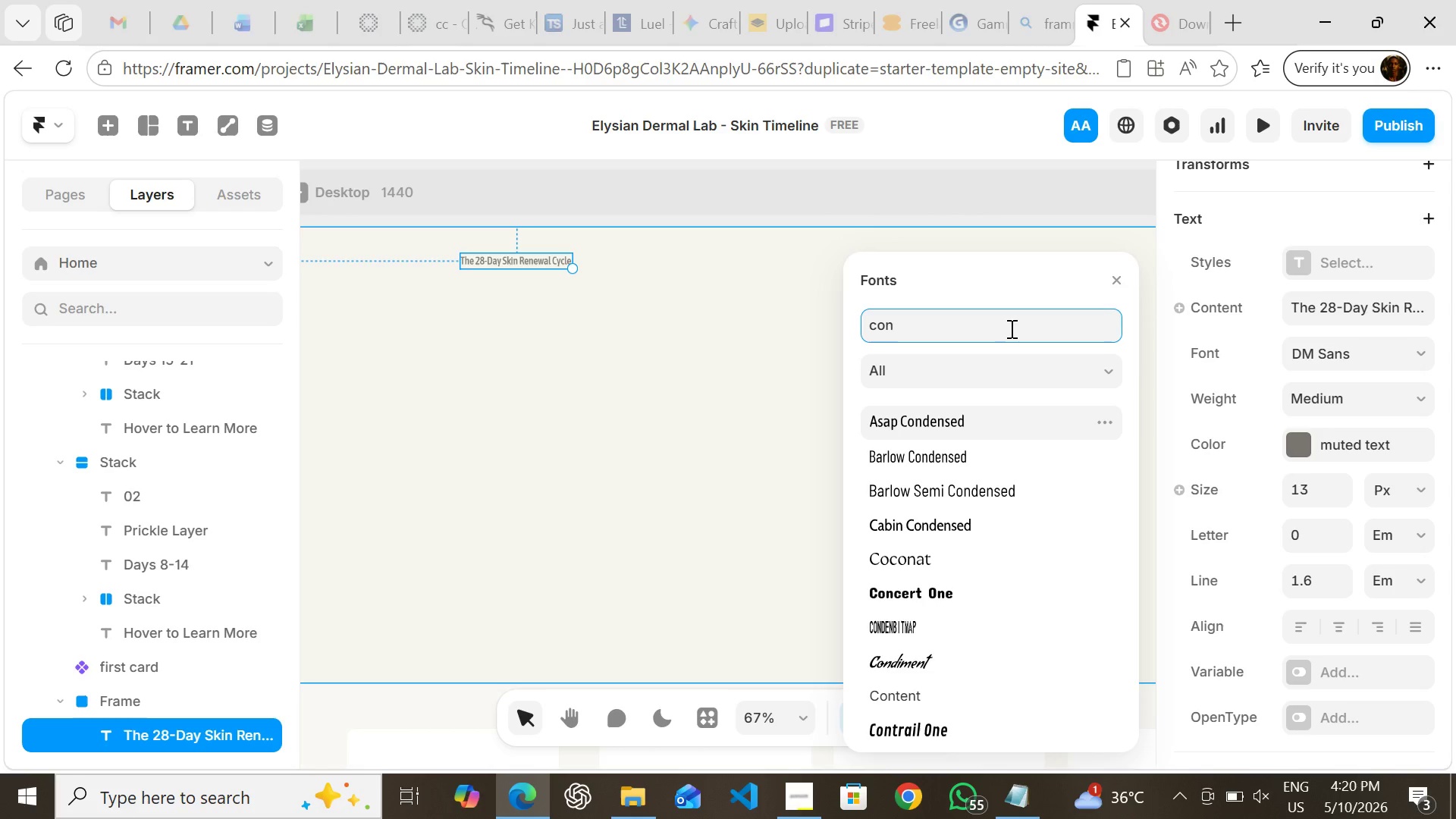 
key(Backspace)
 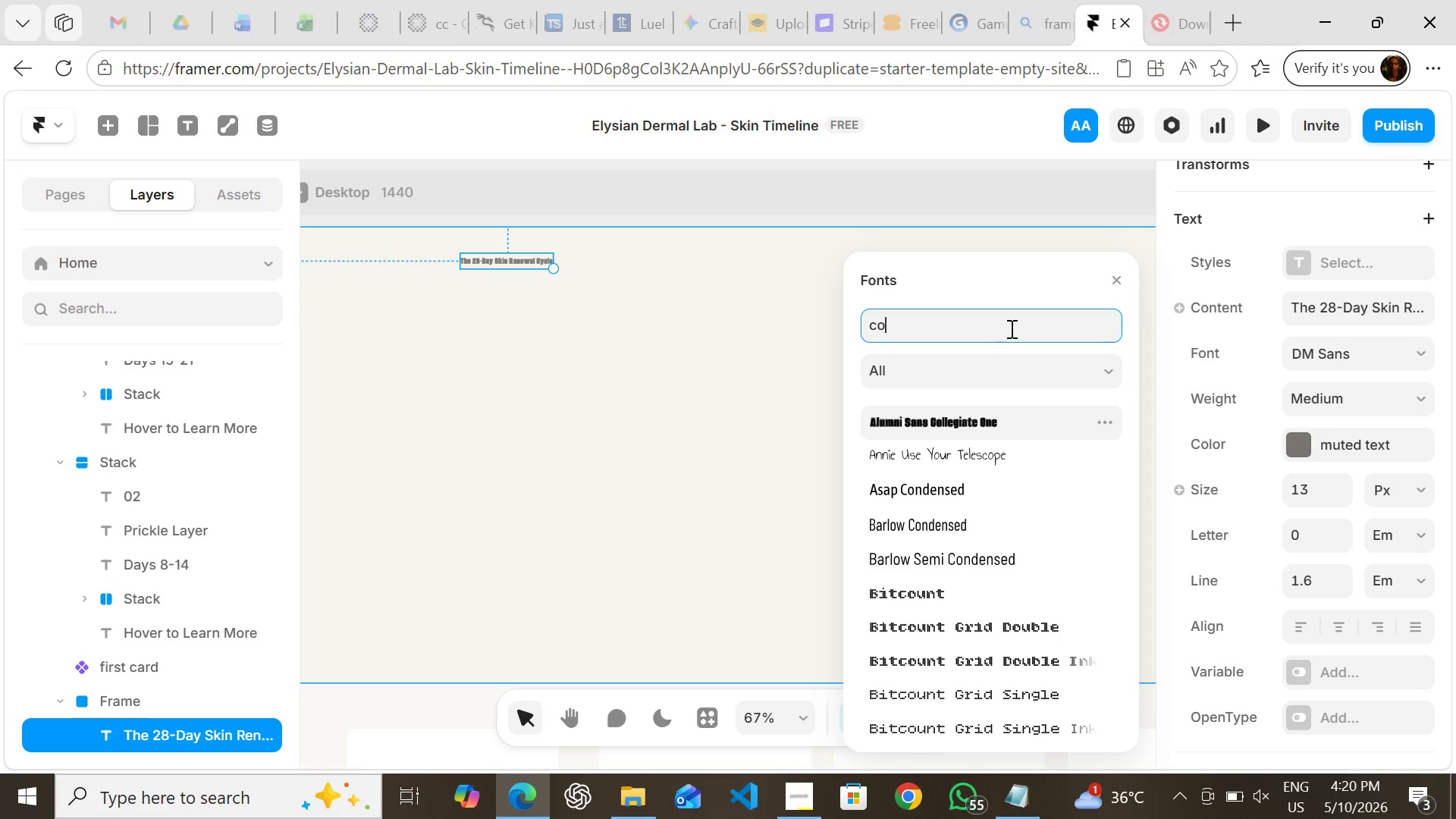 
key(R)
 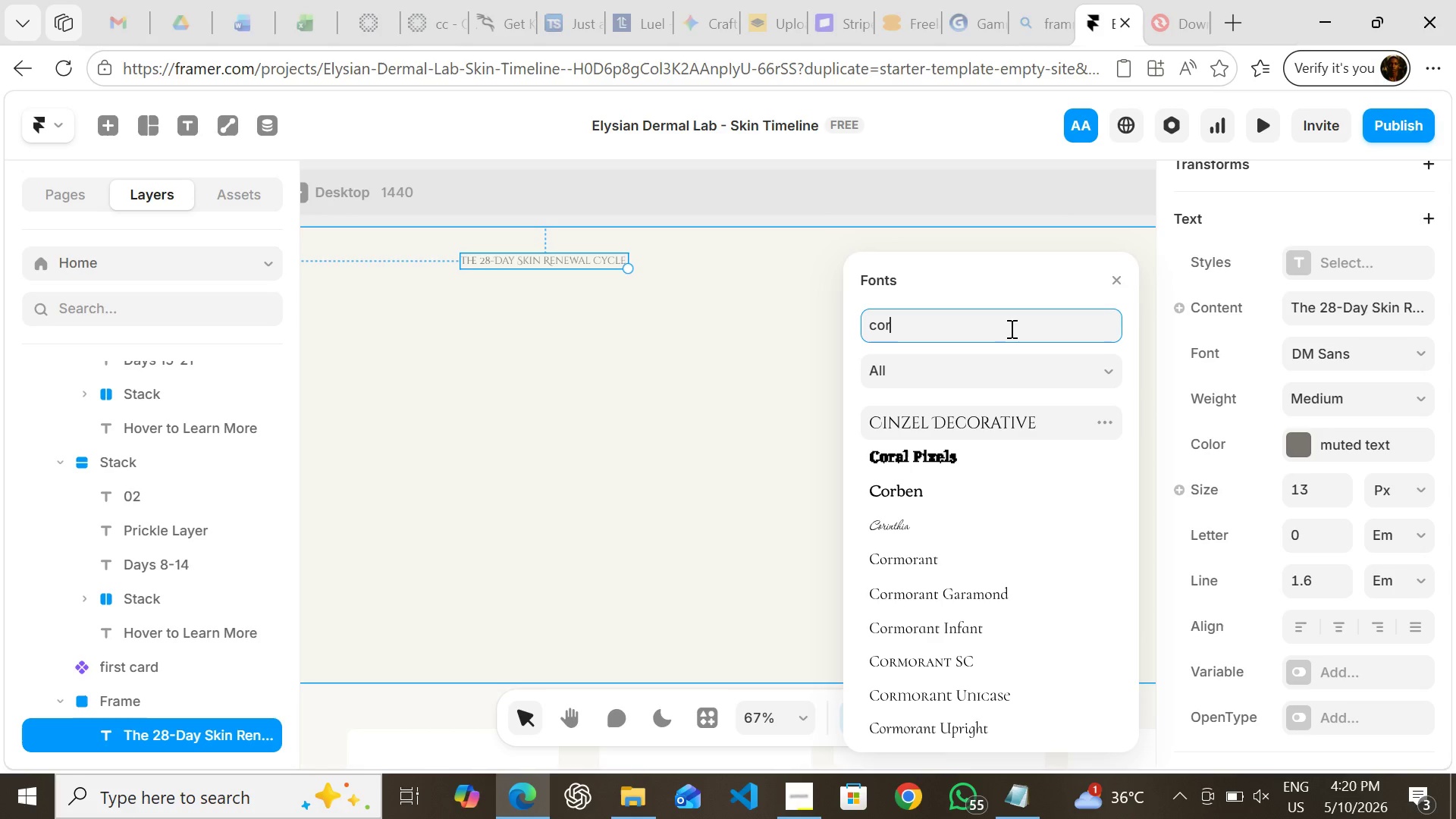 
key(M)
 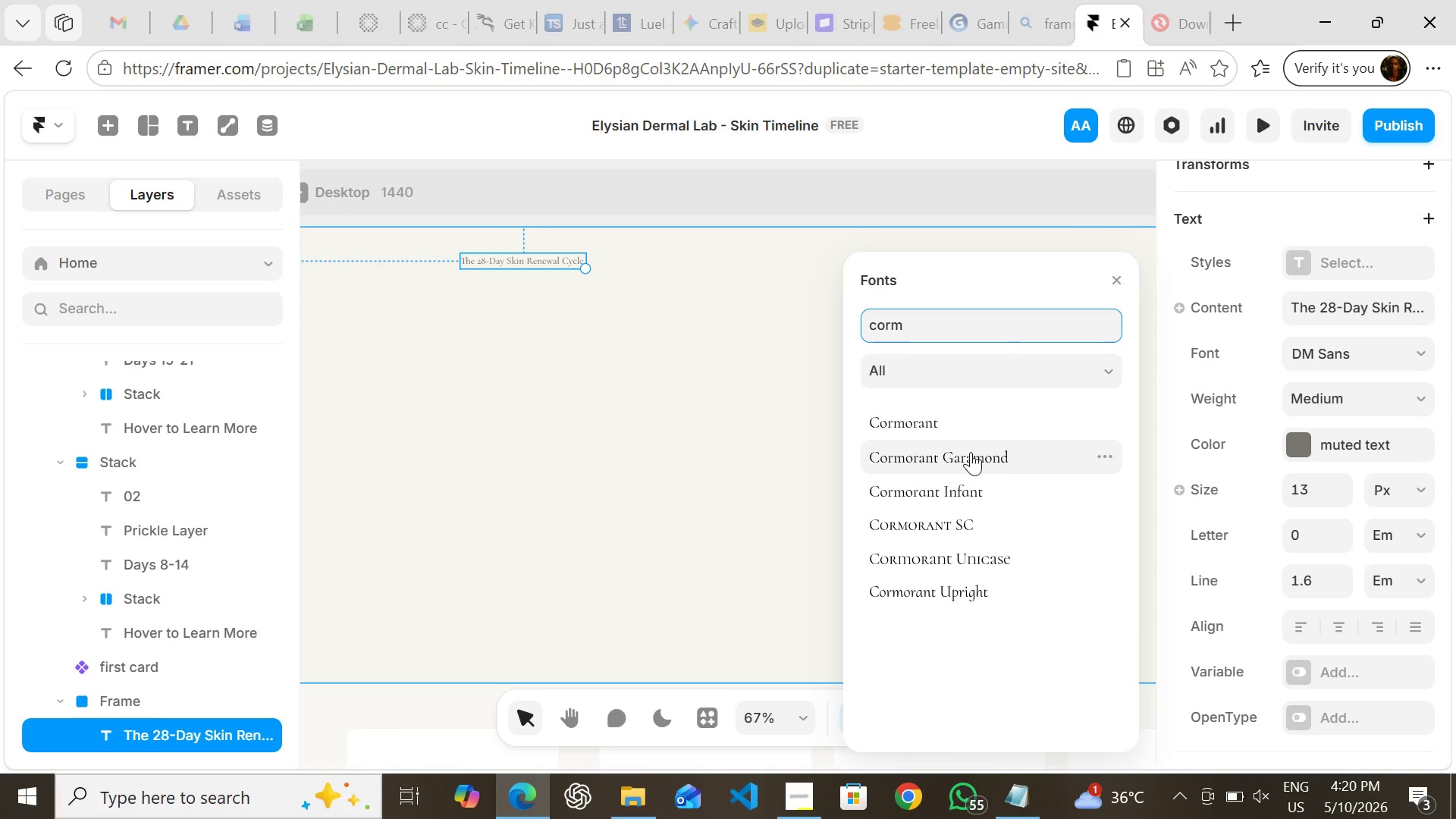 
left_click([971, 452])
 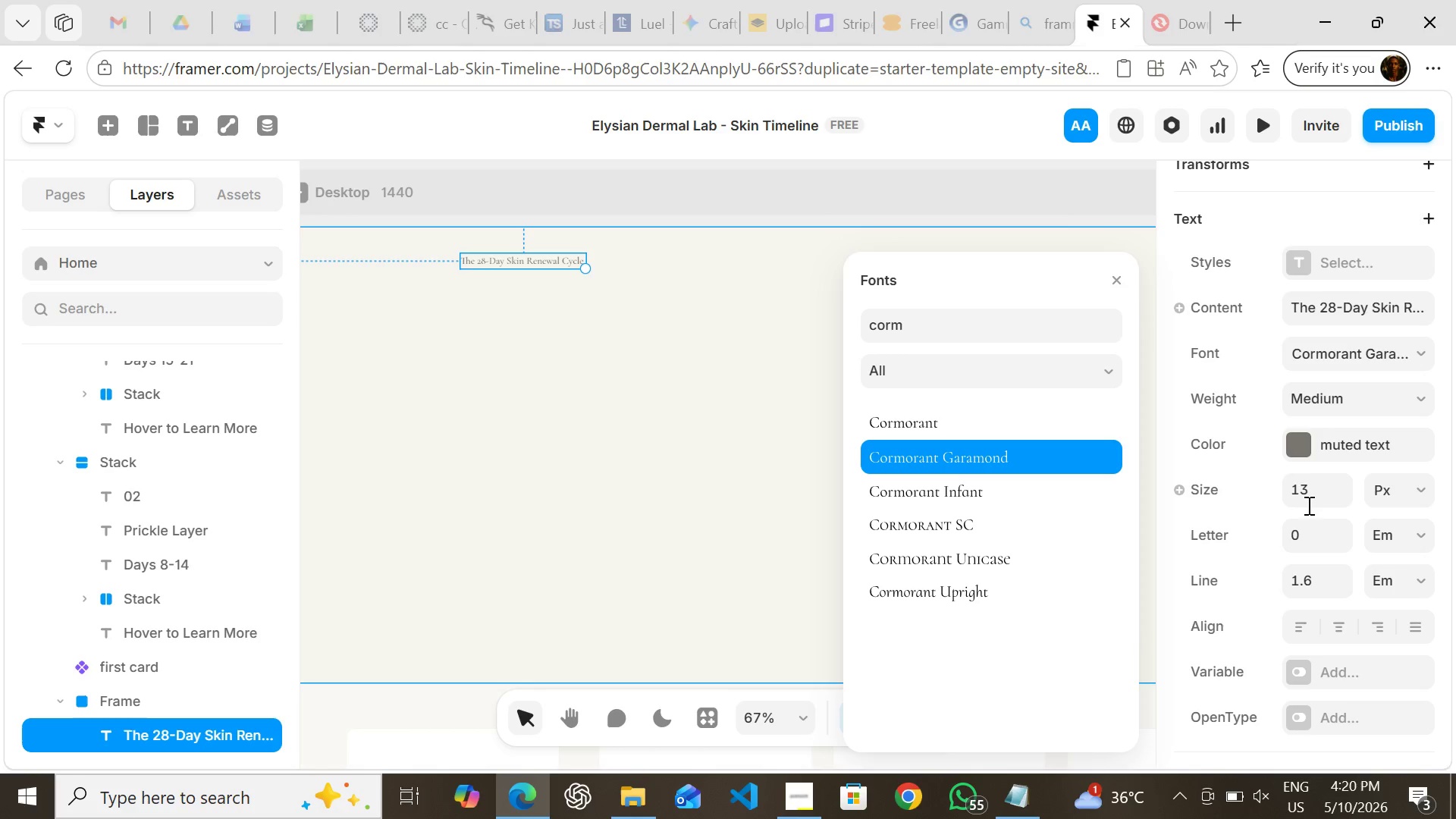 
left_click([1310, 488])
 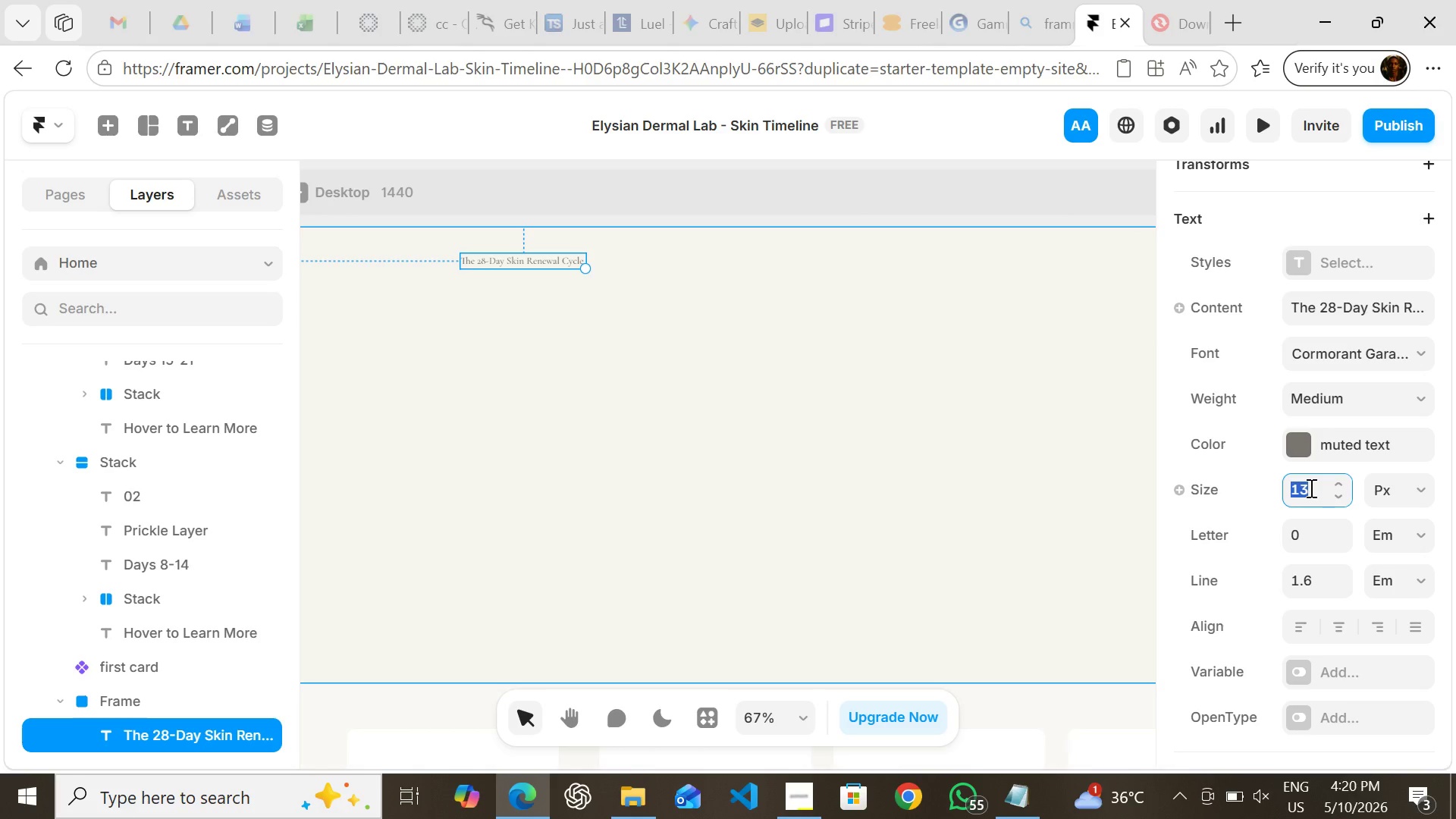 
type(48)
 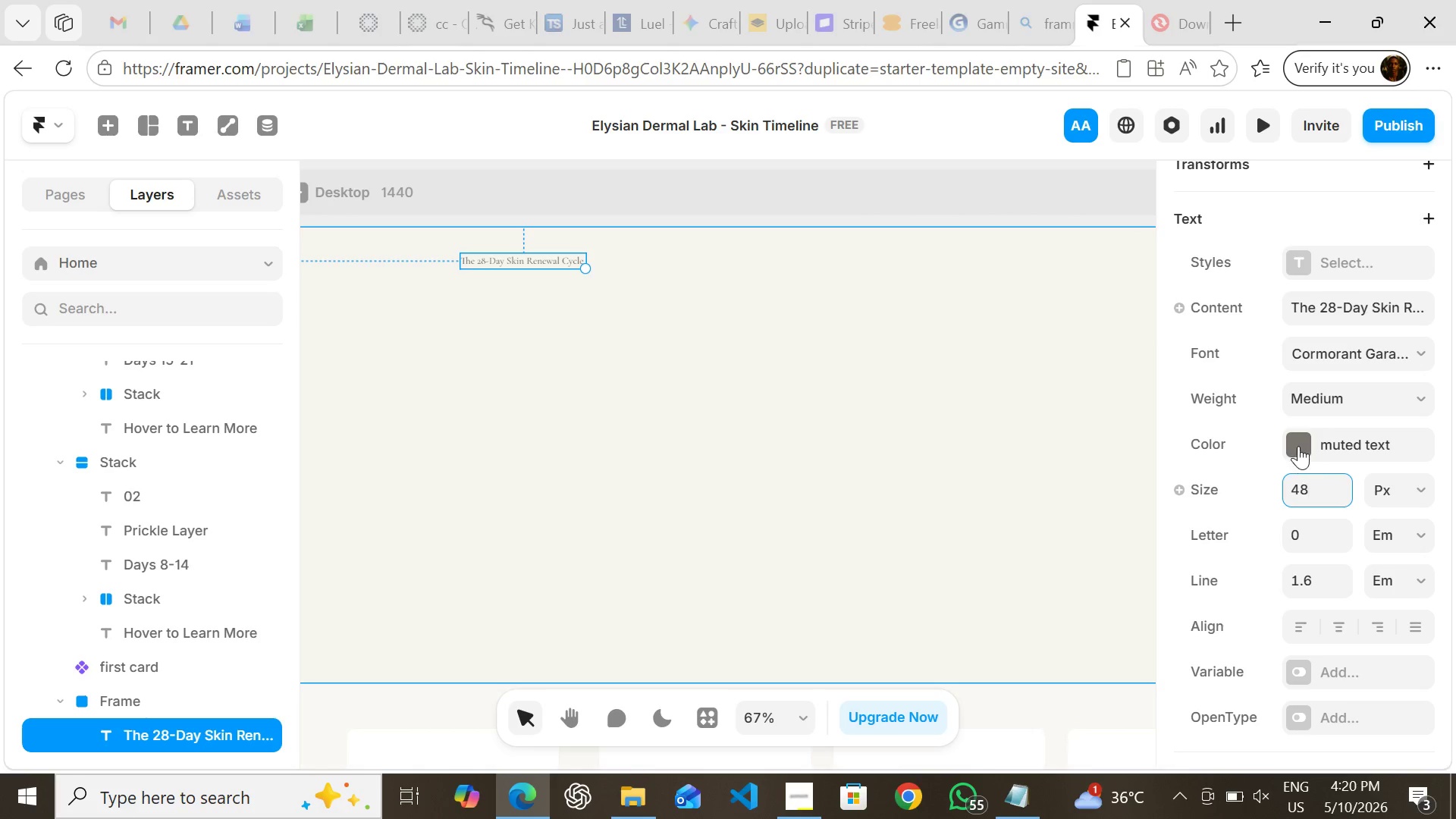 
left_click([1298, 443])
 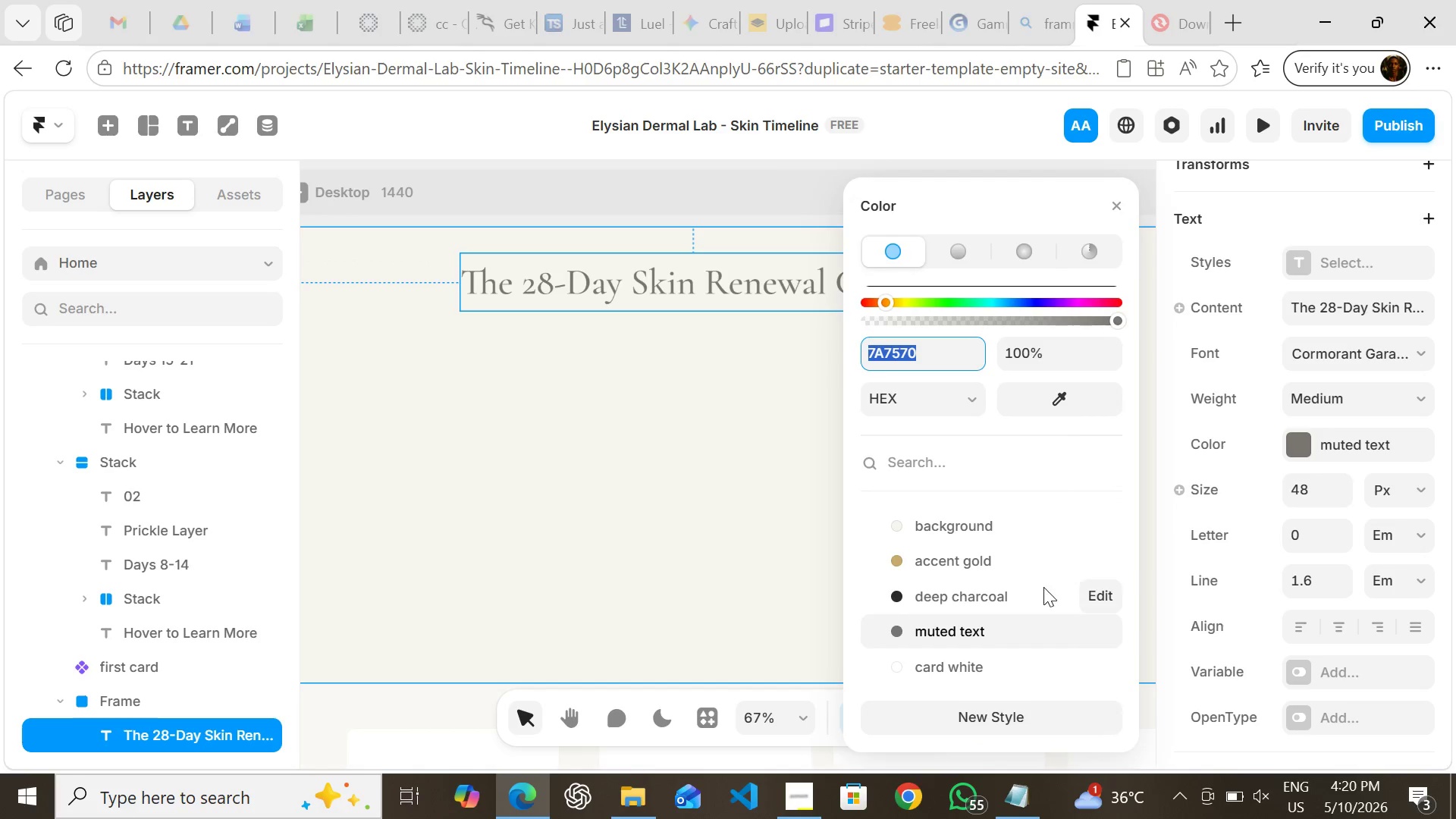 
left_click([1017, 591])
 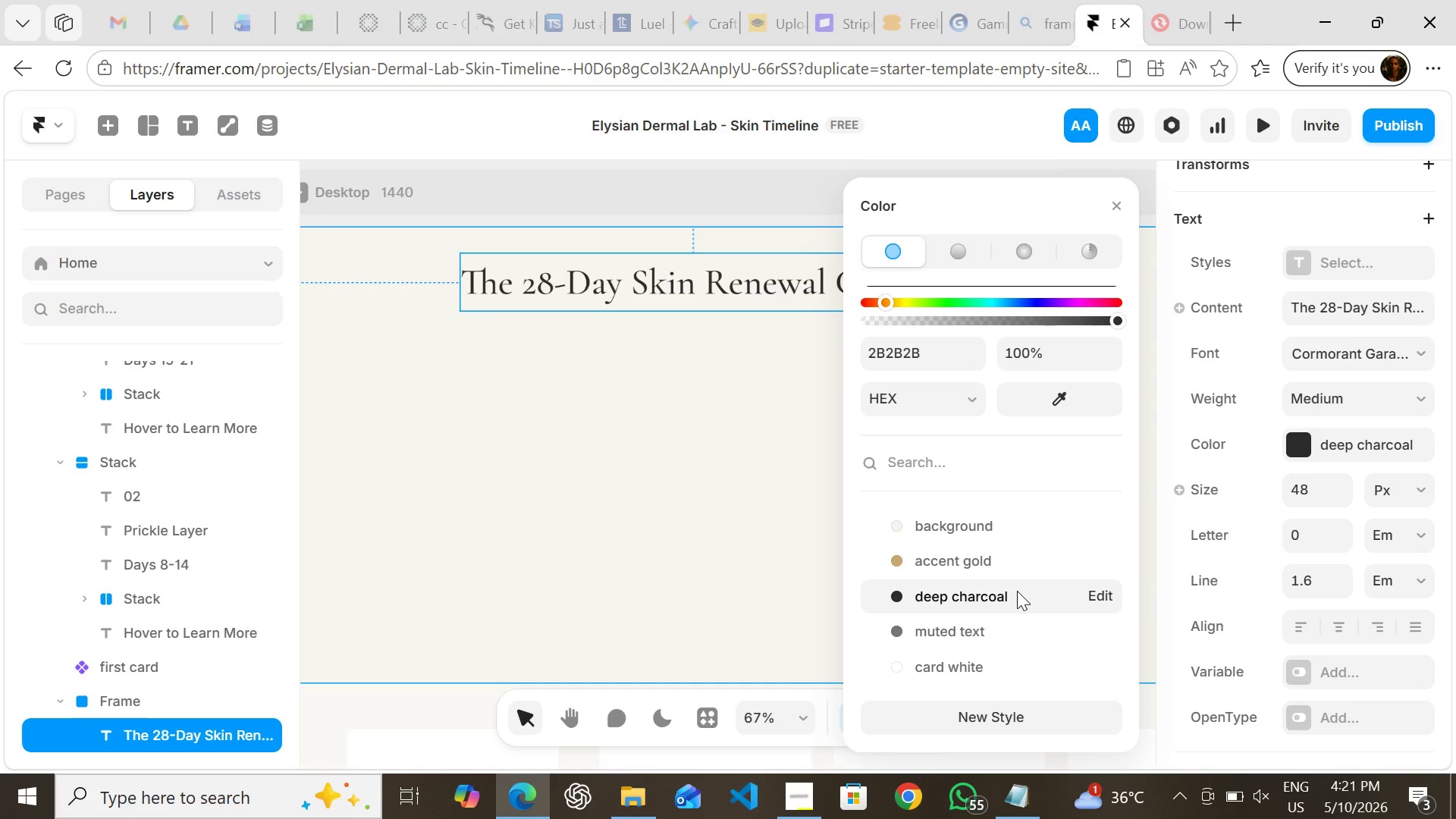 
wait(9.11)
 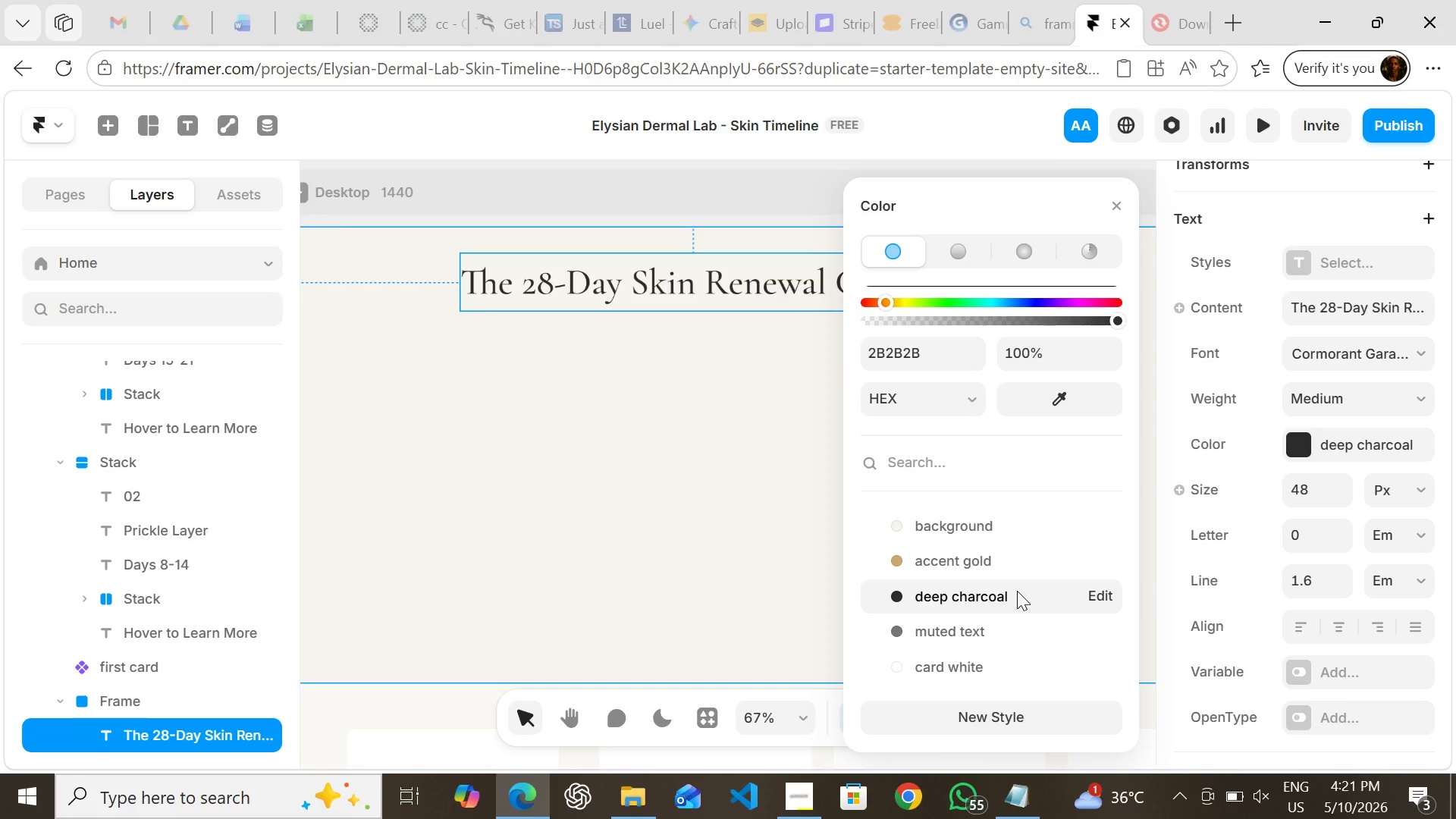 
left_click([738, 488])
 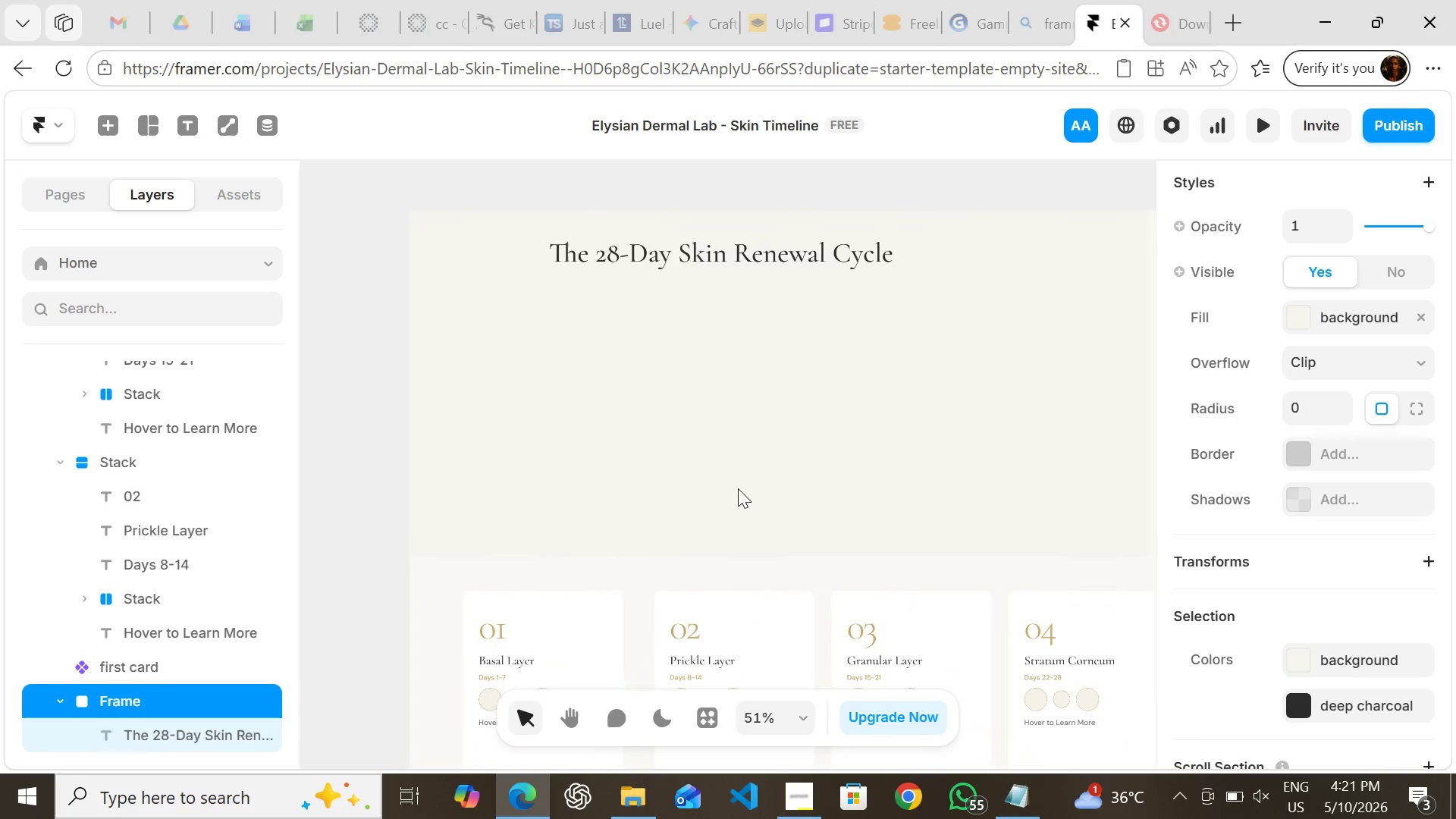 
left_click([557, 419])
 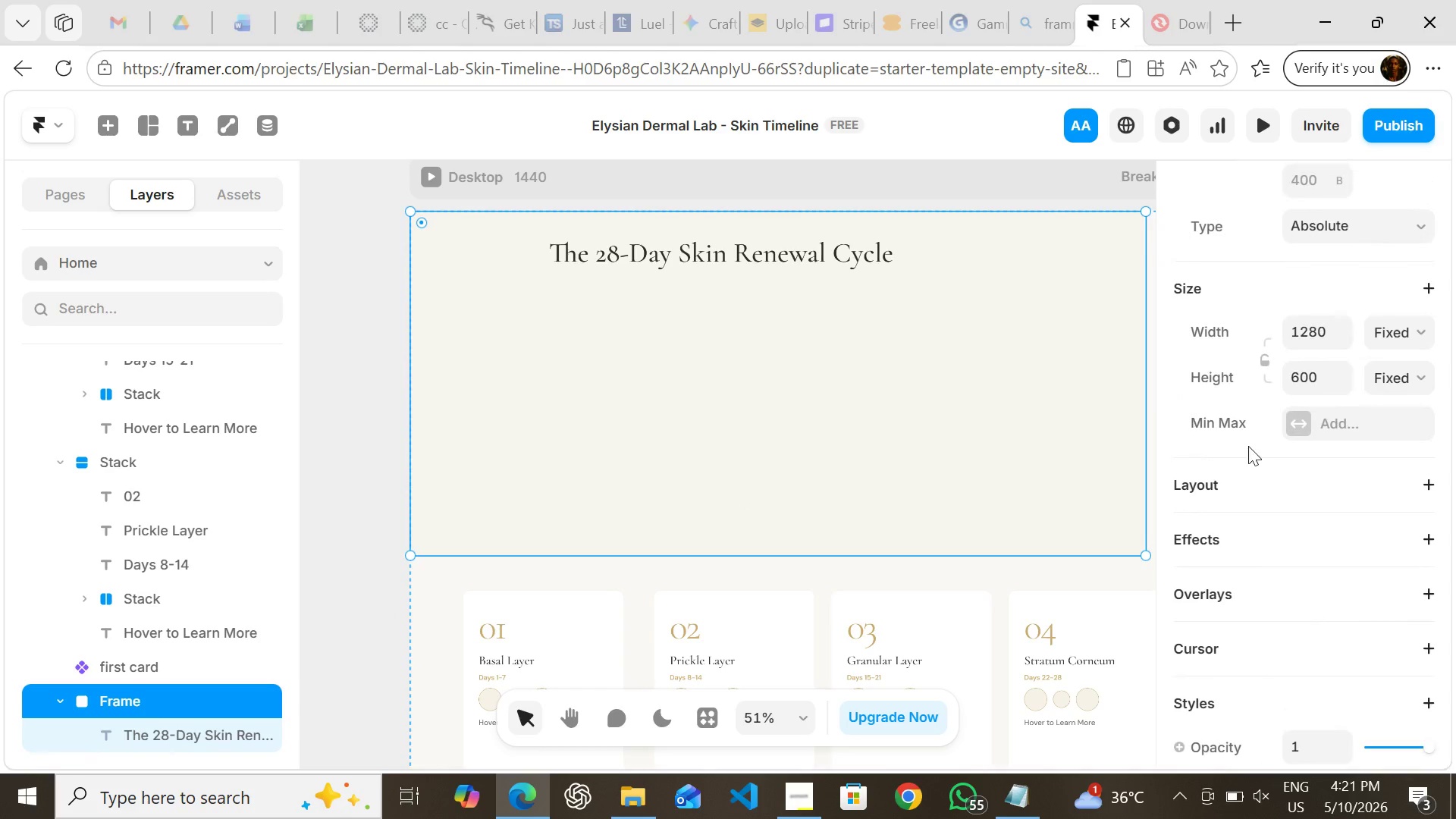 
left_click([1282, 481])
 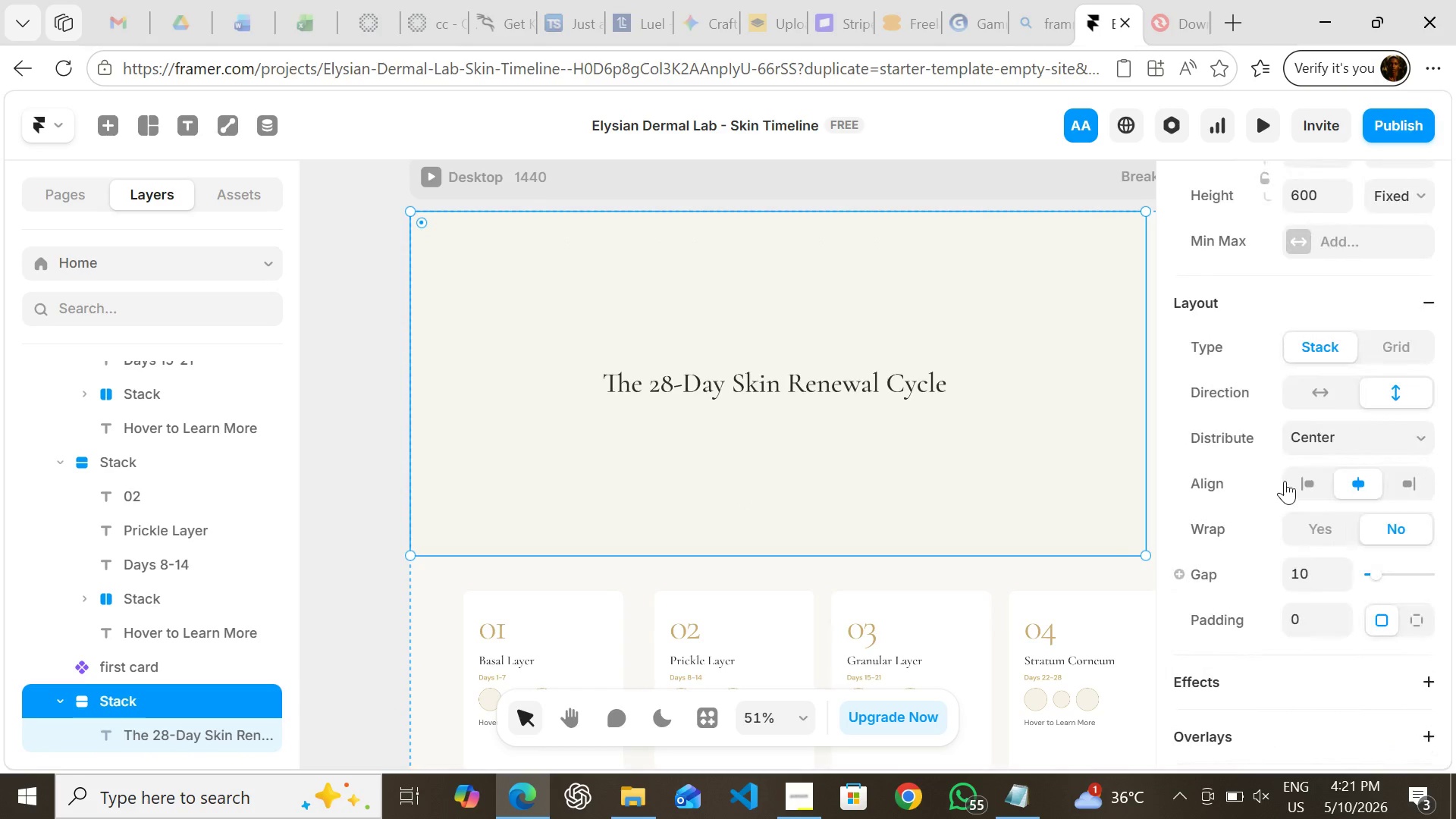 
left_click([1311, 475])
 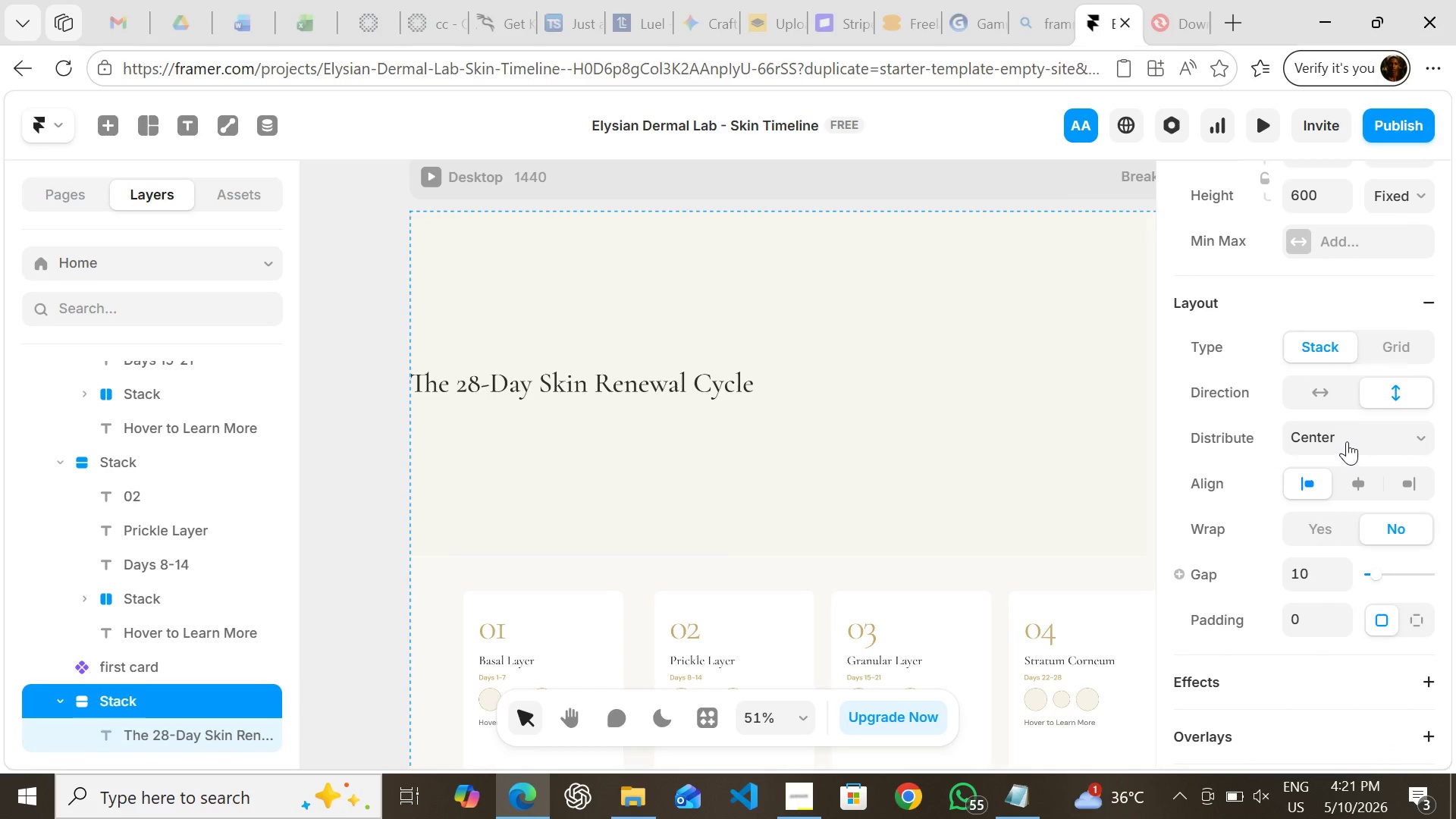 
left_click([1347, 441])
 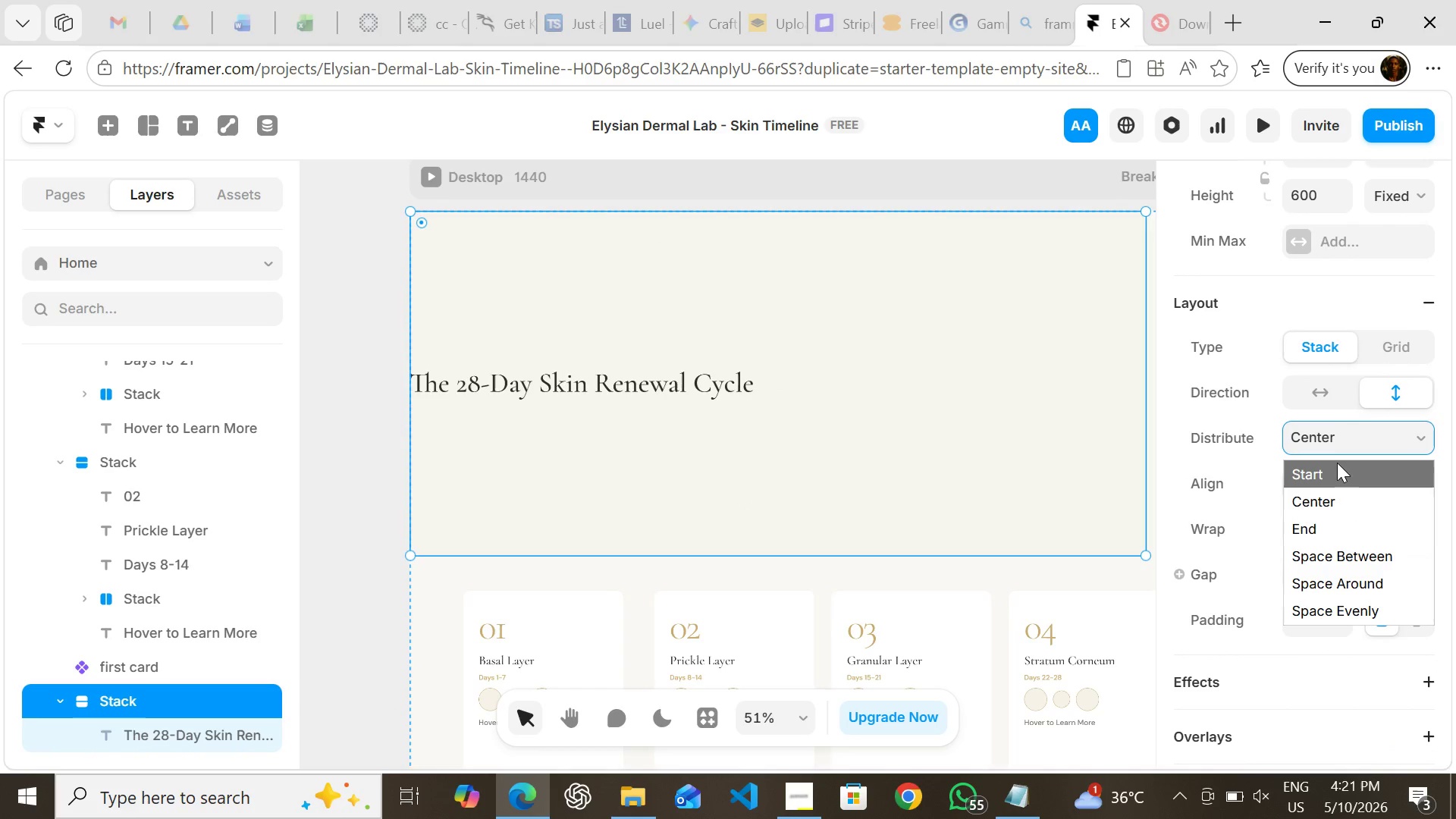 
left_click([1337, 463])
 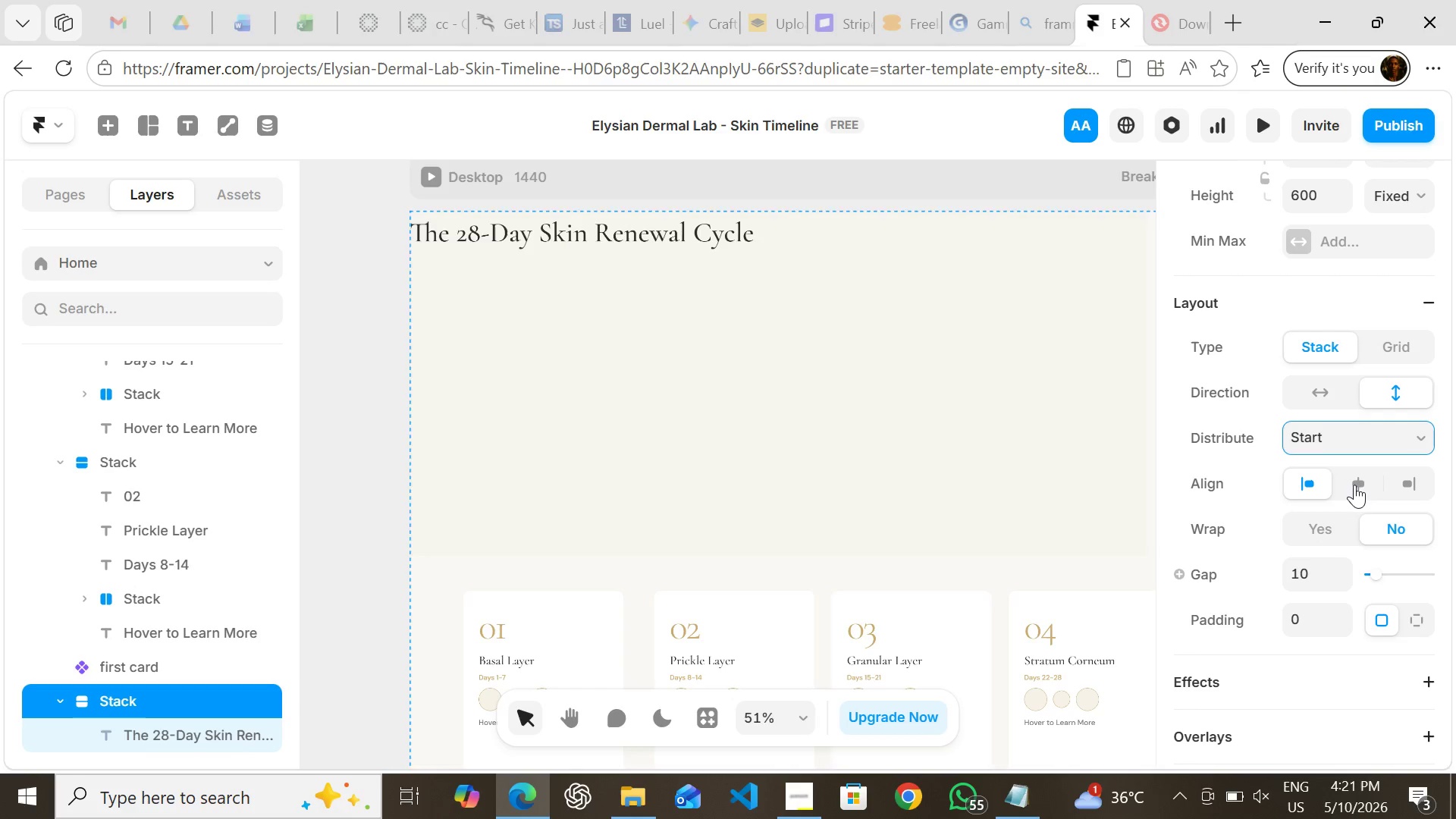 
left_click([1354, 485])
 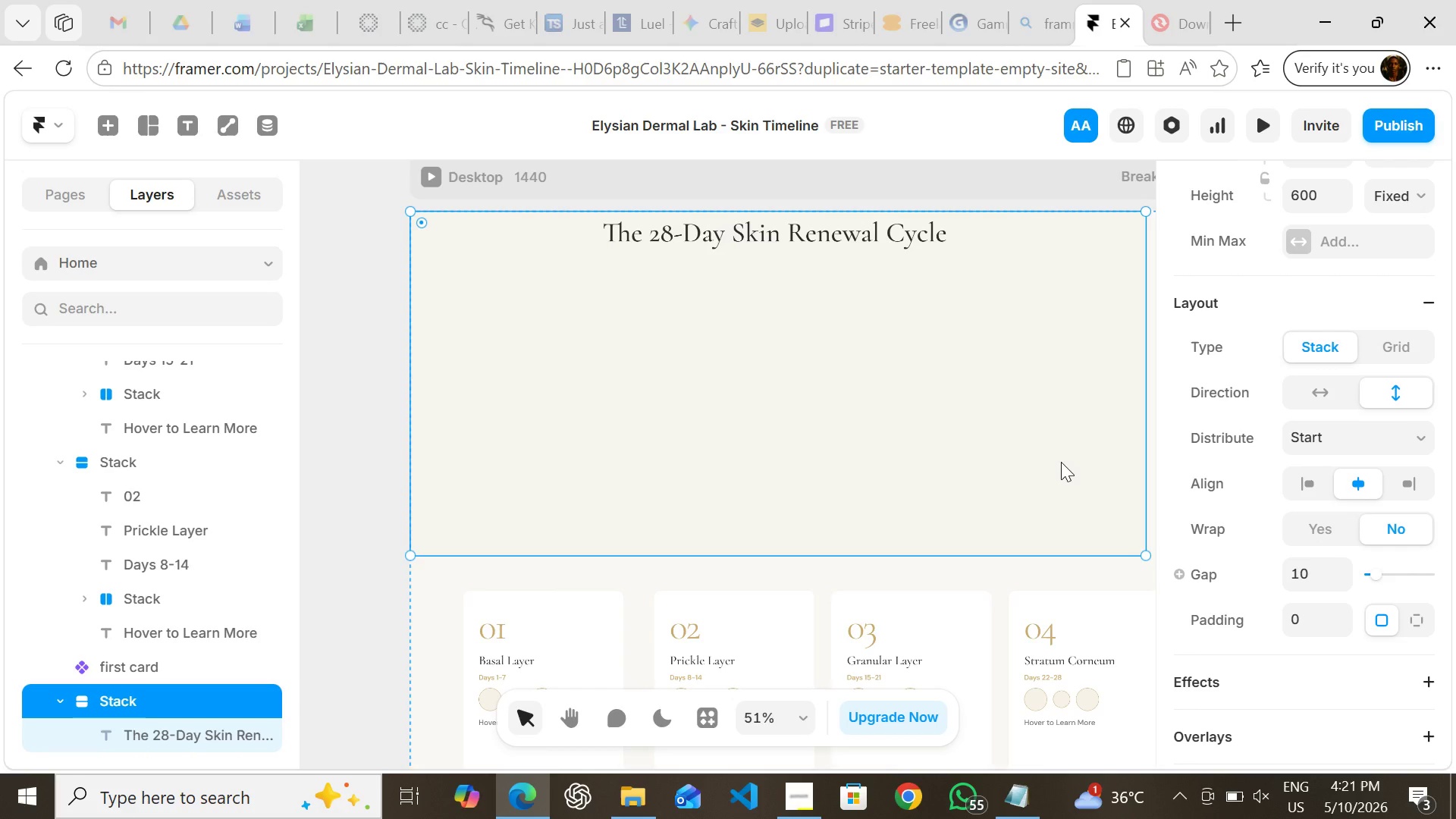 
wait(10.27)
 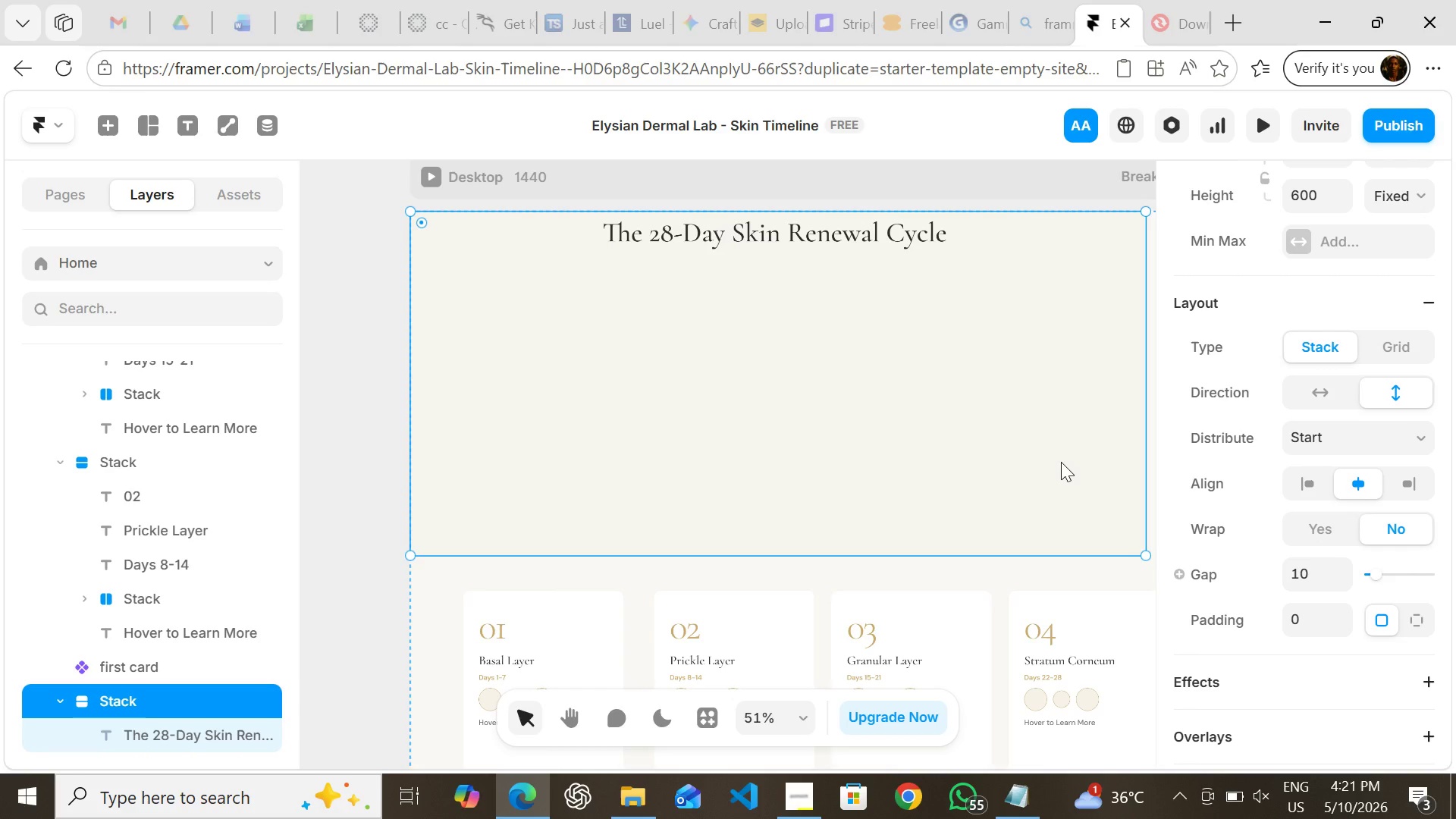 
left_click([1310, 389])
 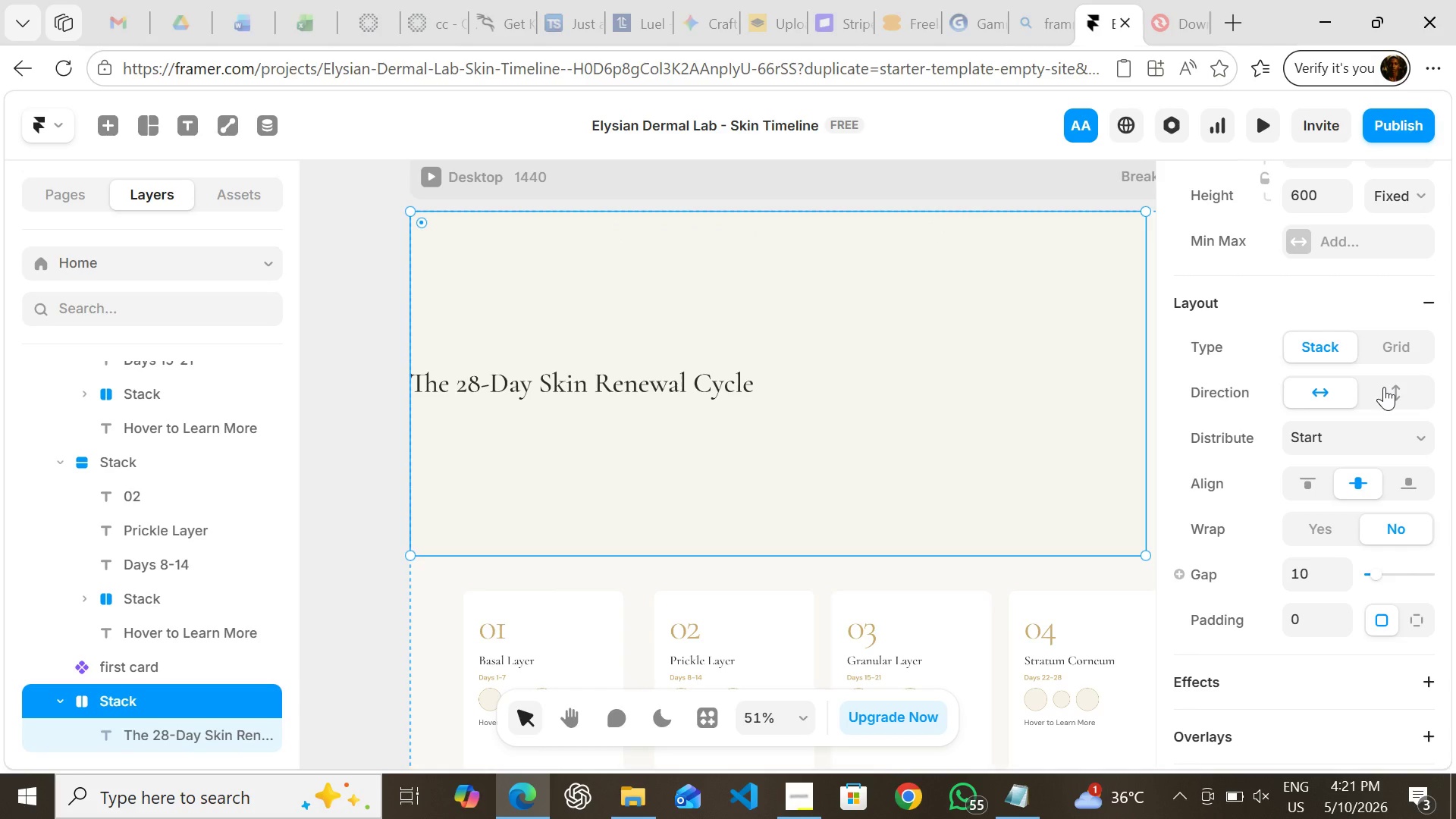 
left_click([1384, 387])
 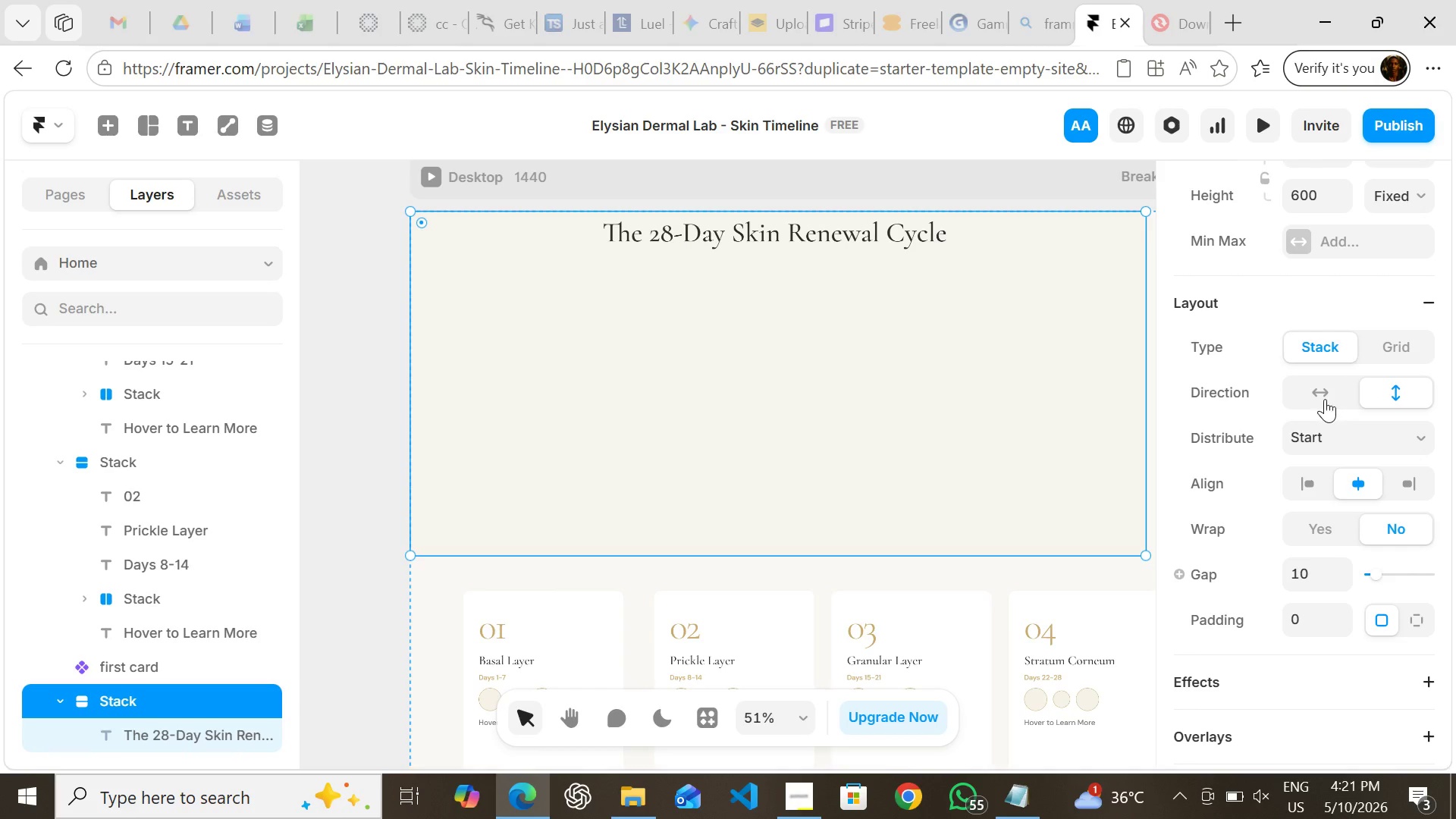 
left_click([1323, 391])
 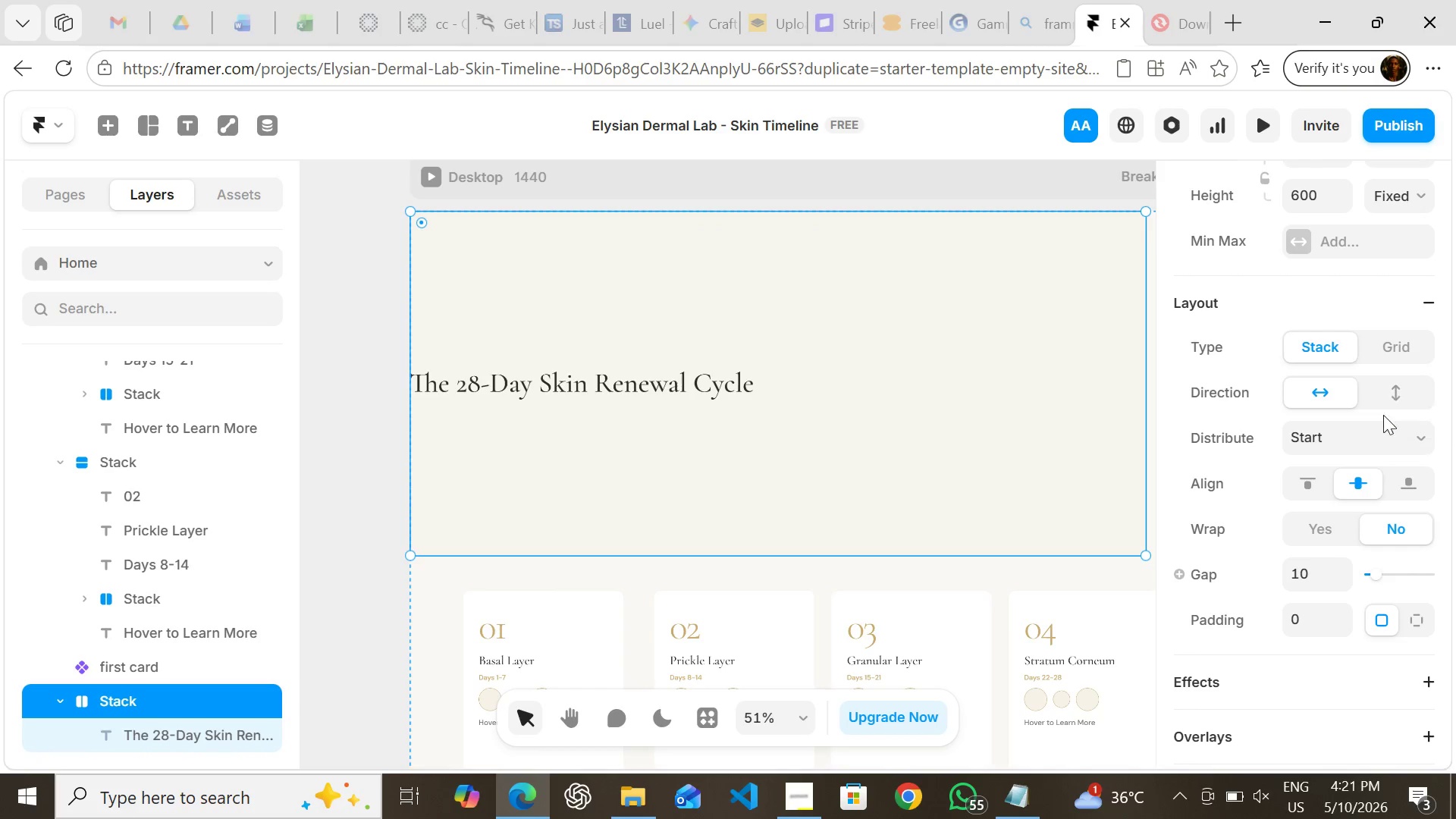 
left_click([1307, 485])
 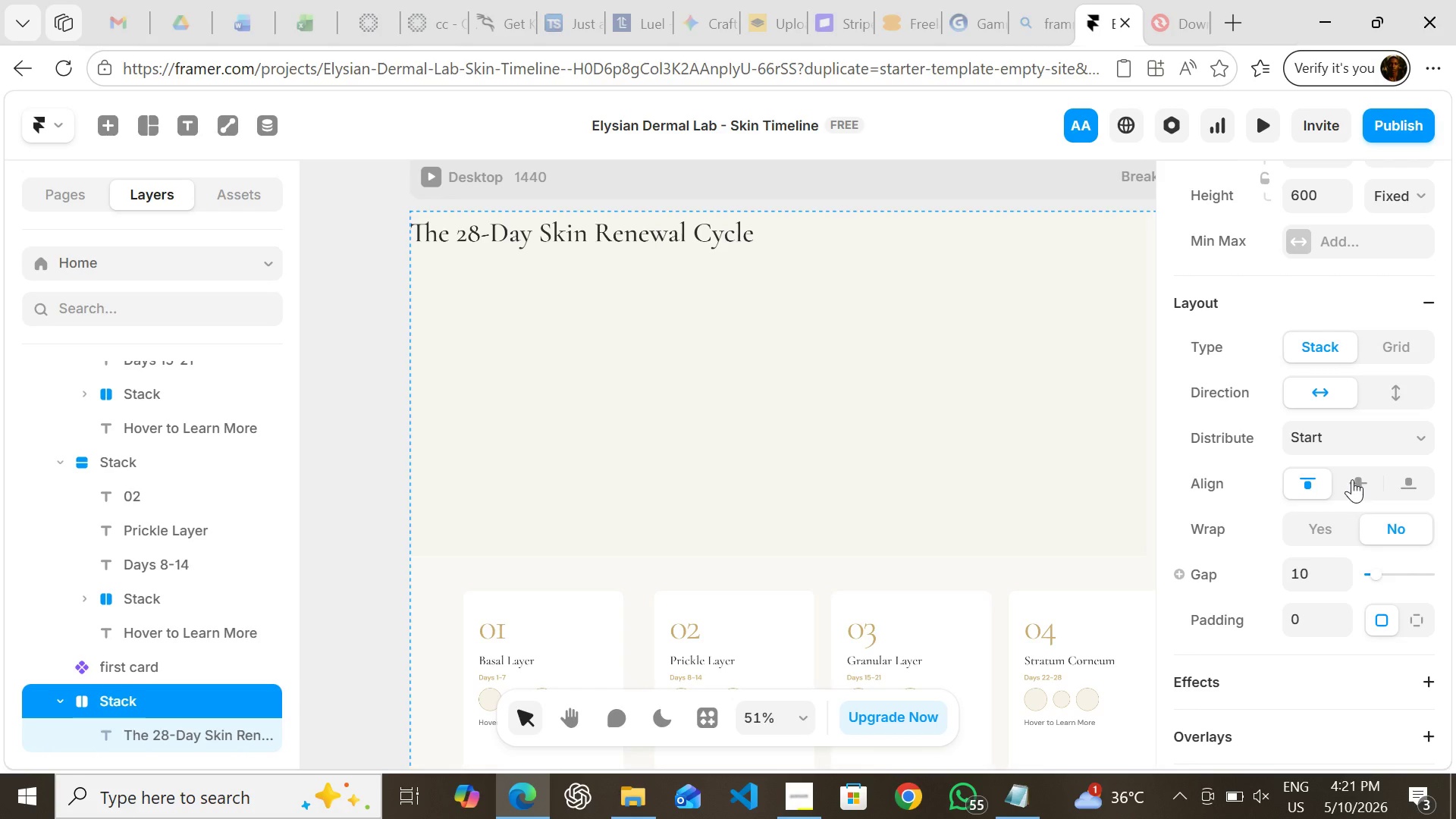 
left_click([1354, 477])
 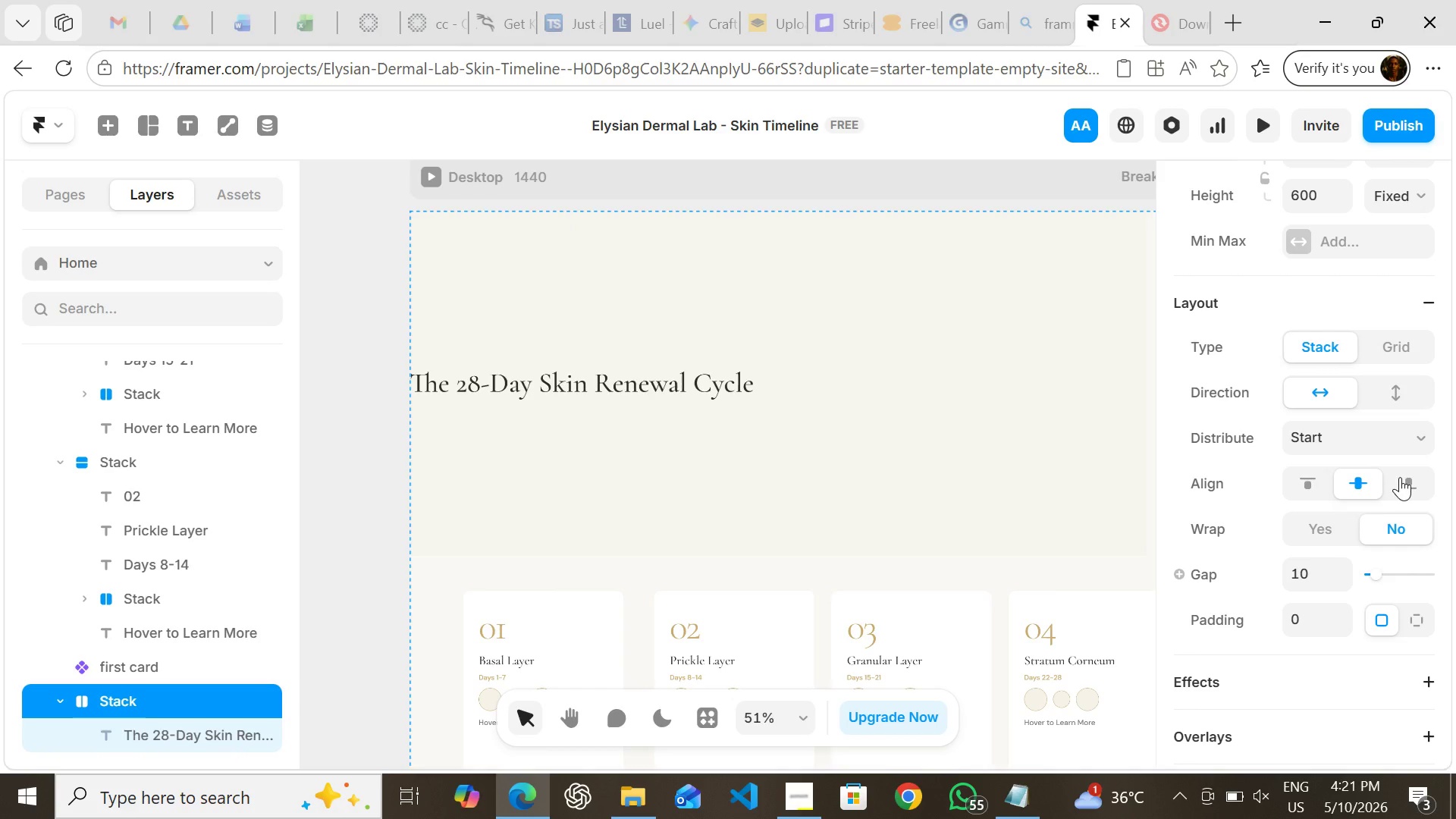 
left_click([1400, 477])
 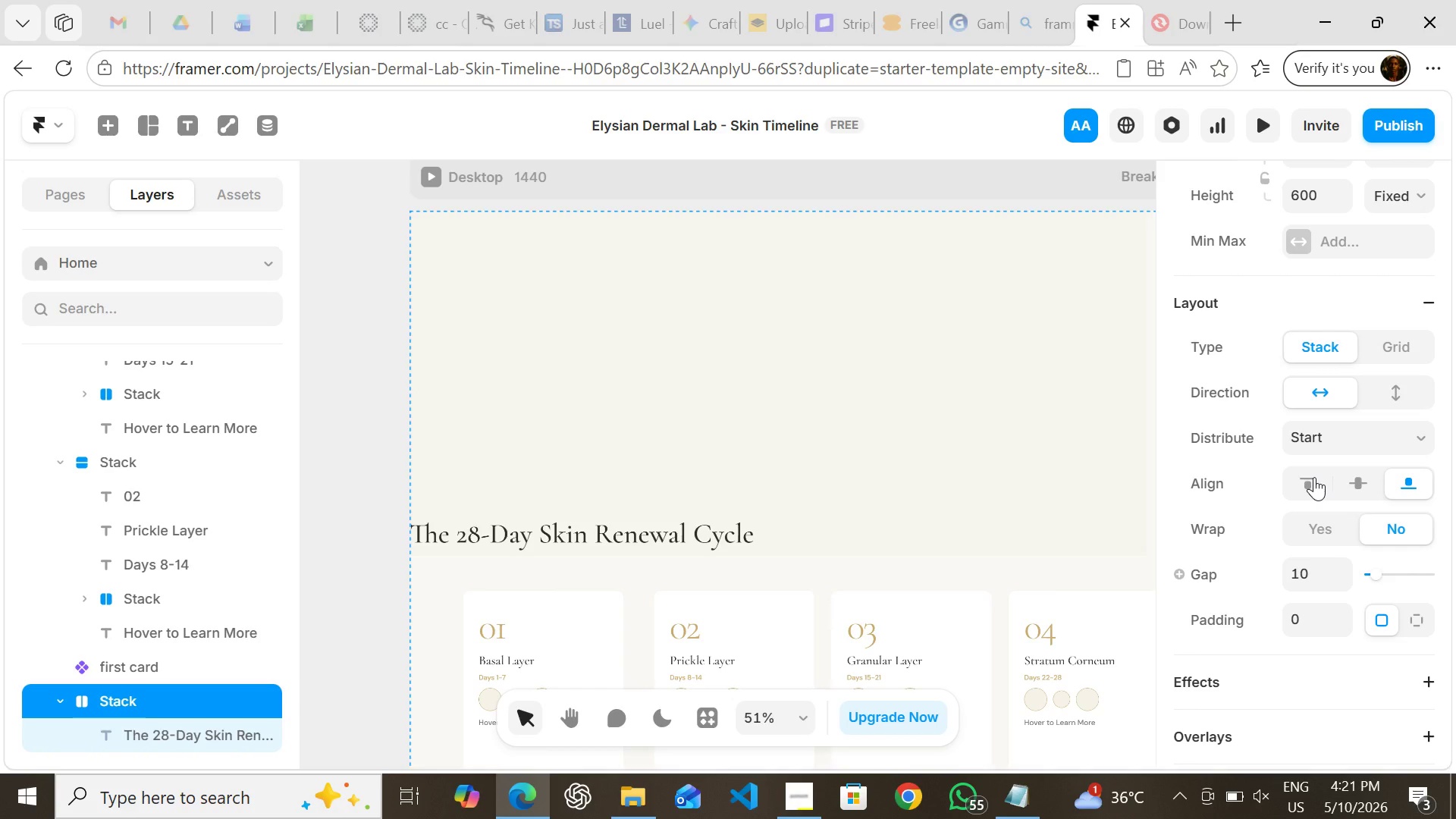 
left_click([1311, 477])
 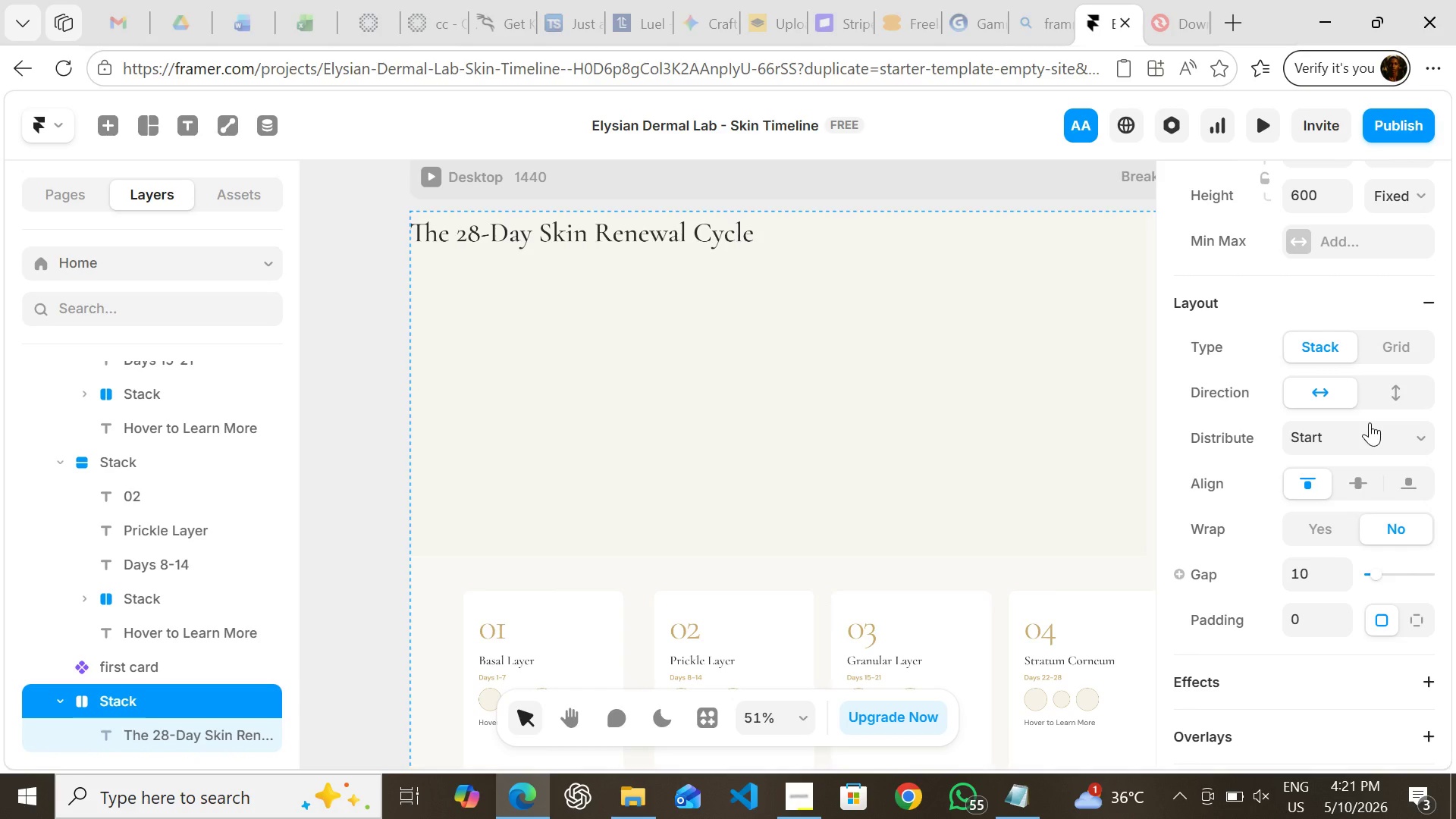 
left_click([1370, 422])
 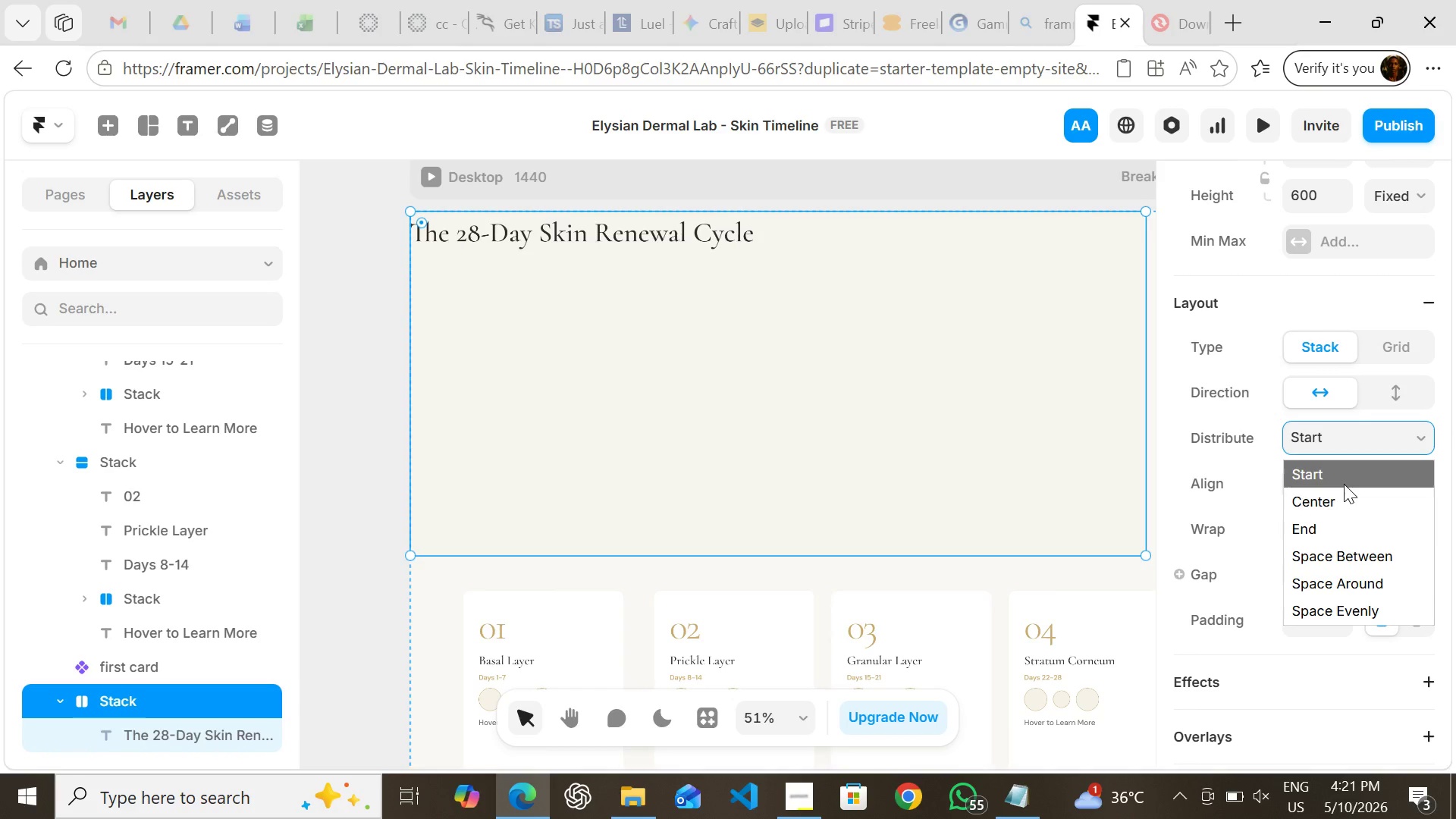 
left_click([1341, 496])
 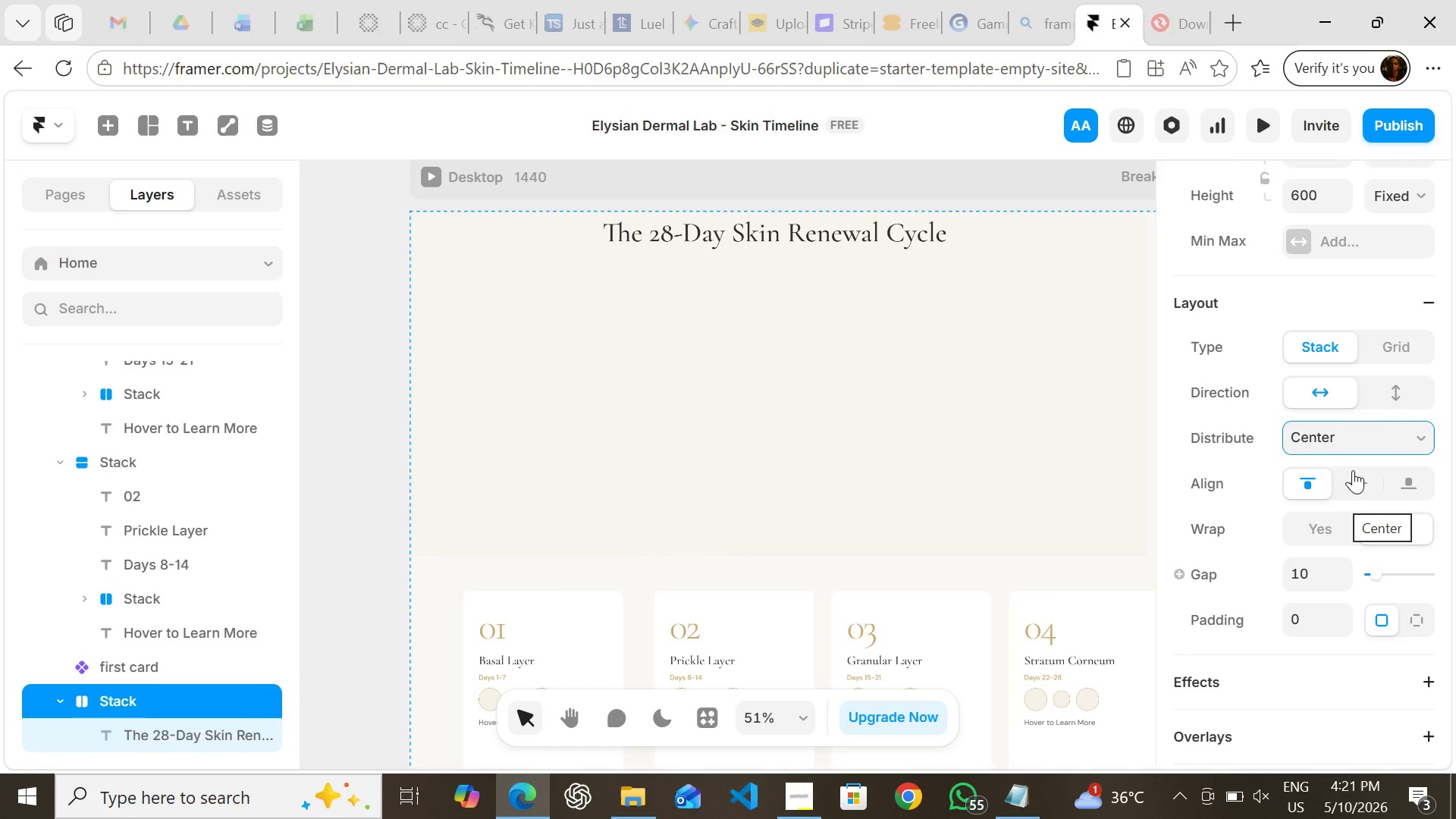 
left_click([1355, 473])
 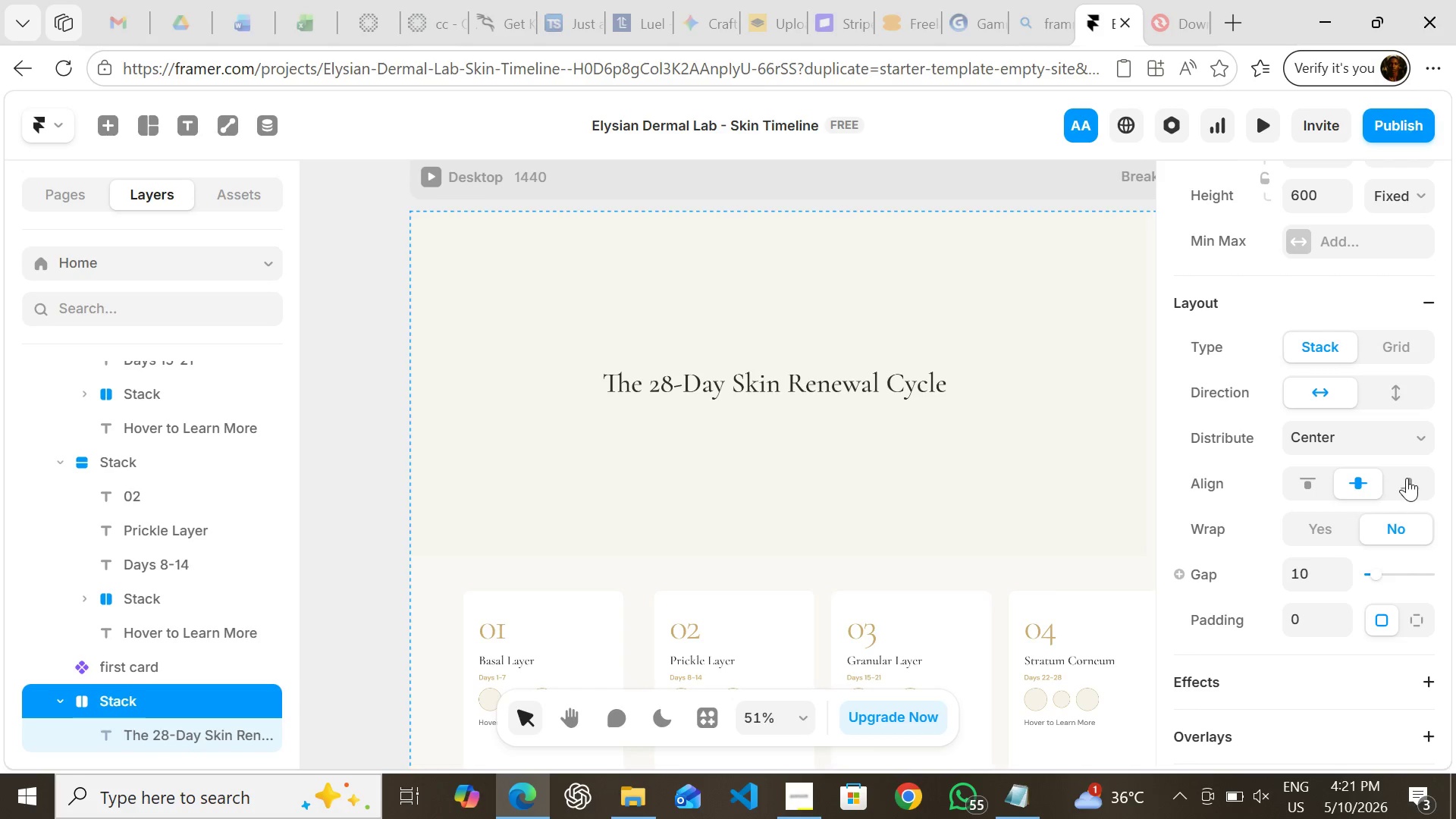 
left_click([1407, 478])
 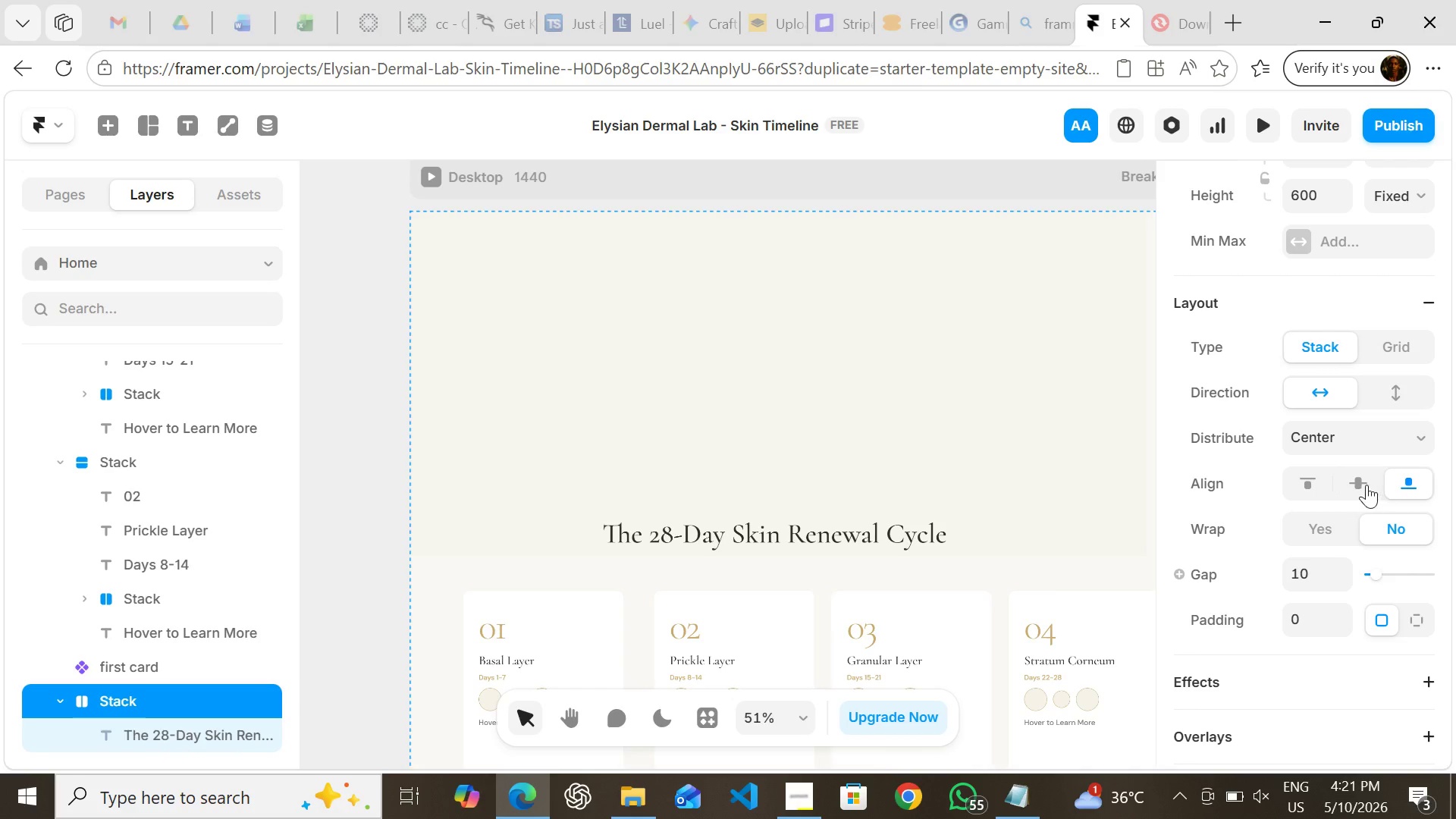 
left_click([1367, 485])
 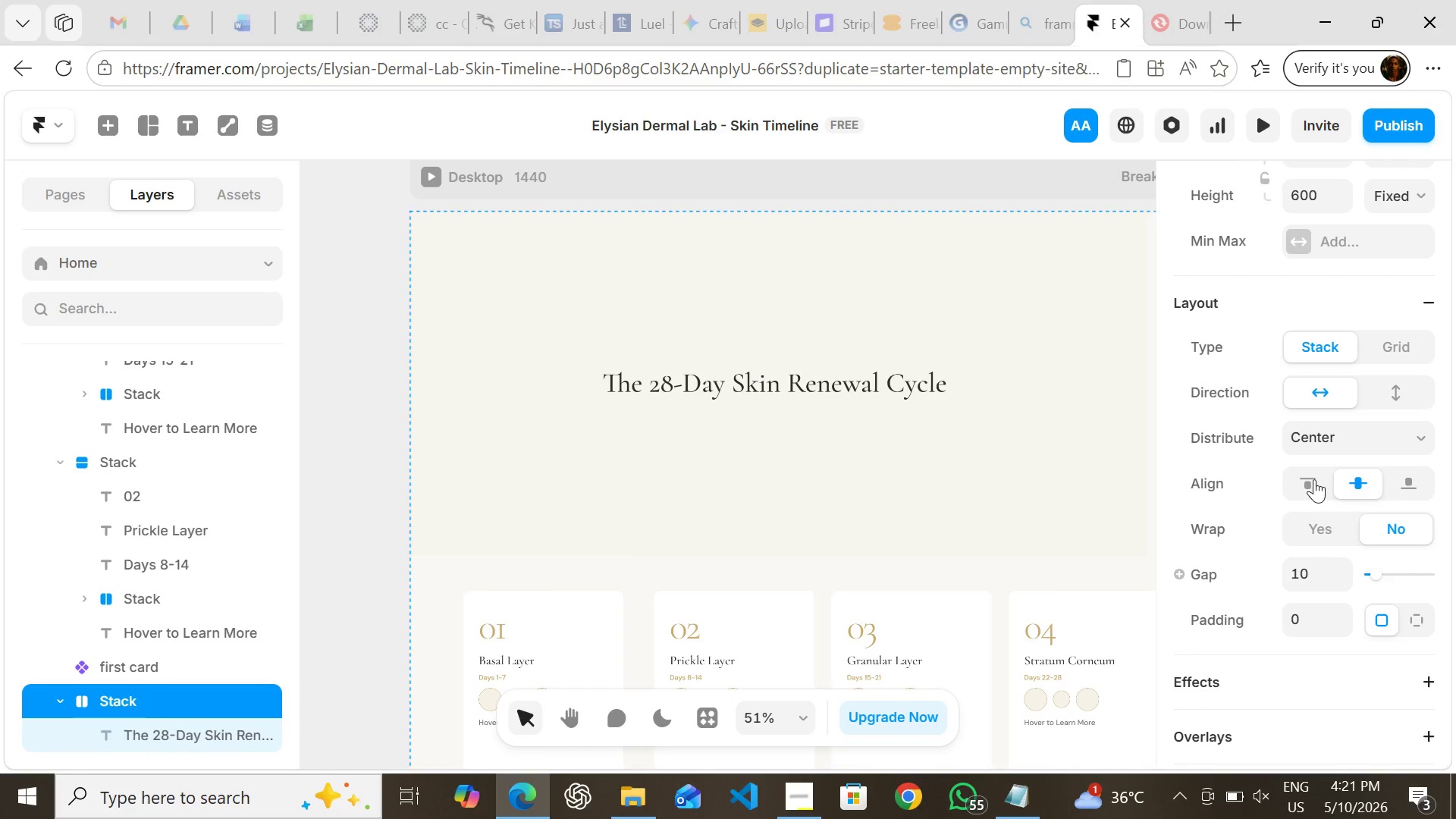 
left_click([1314, 479])
 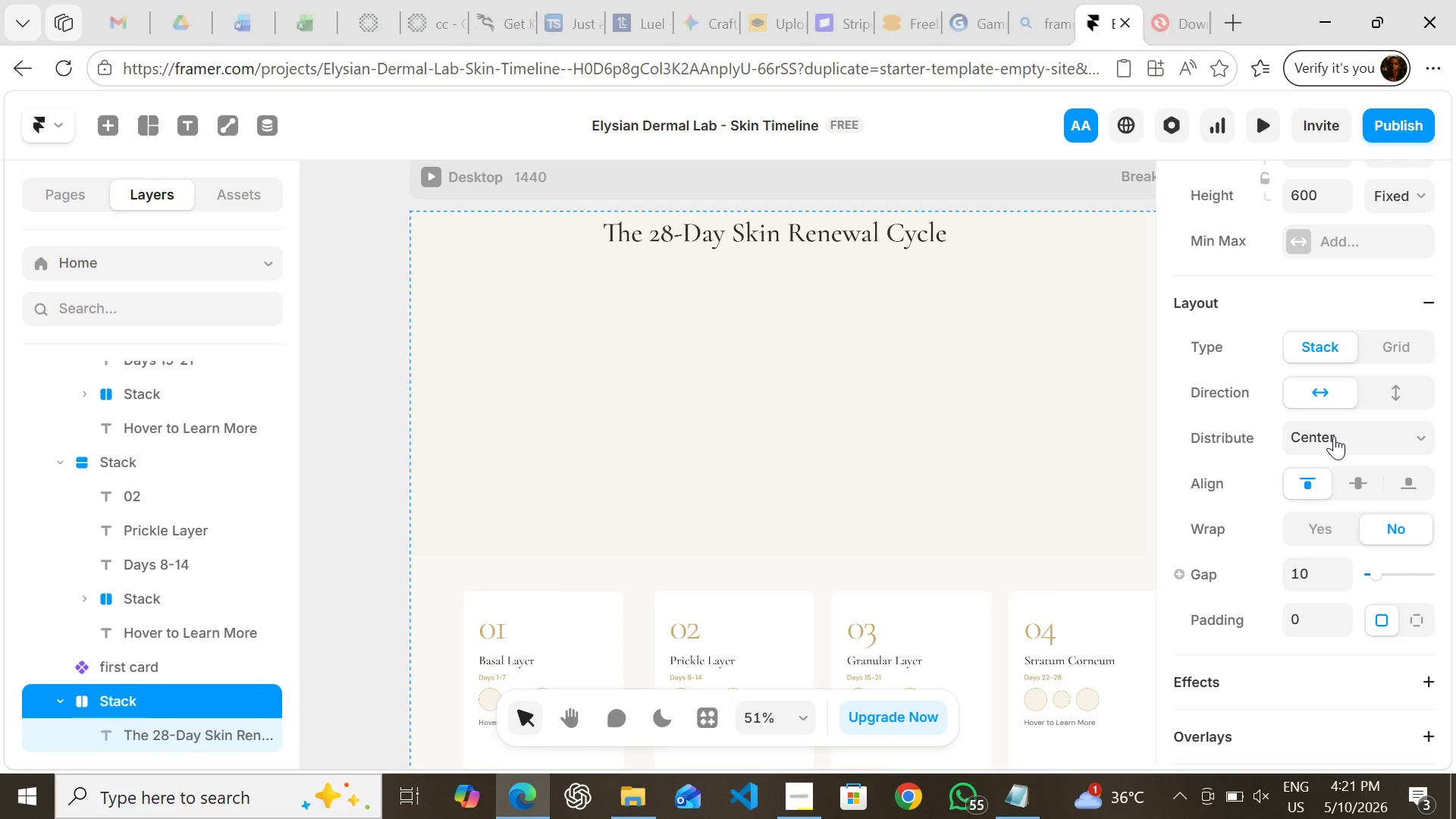 
left_click([1334, 436])
 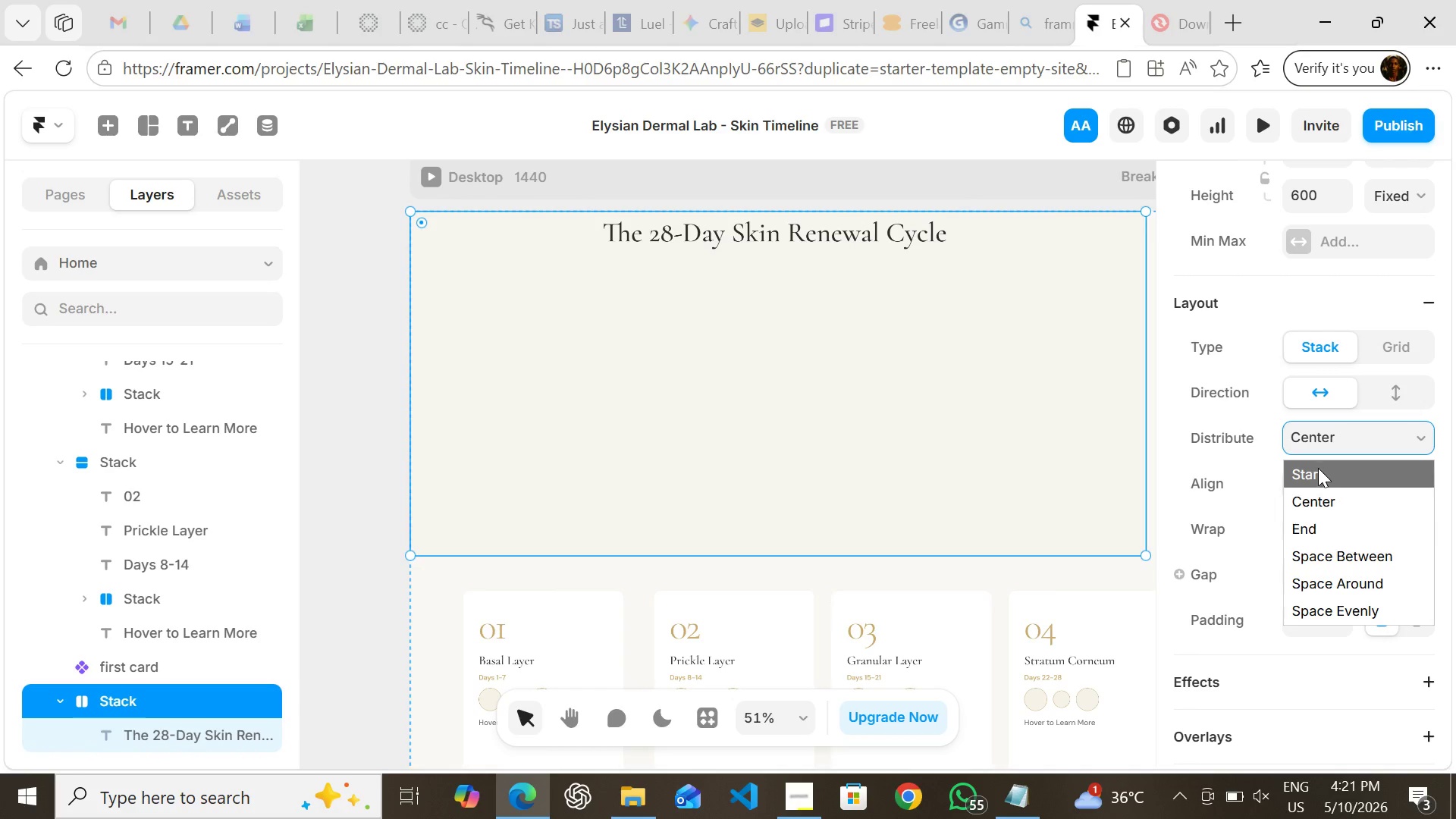 
left_click([1318, 468])
 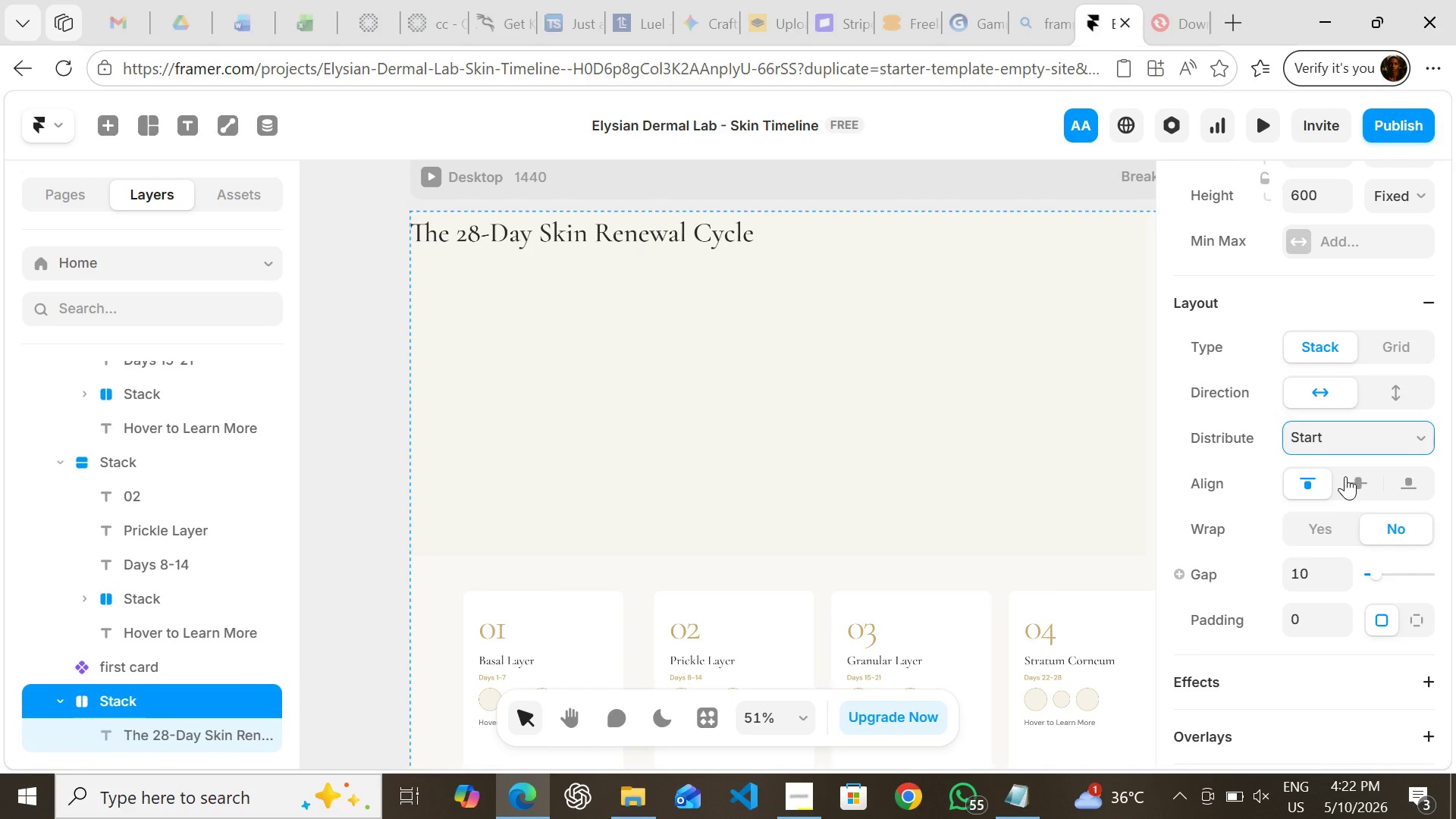 
left_click([1363, 475])
 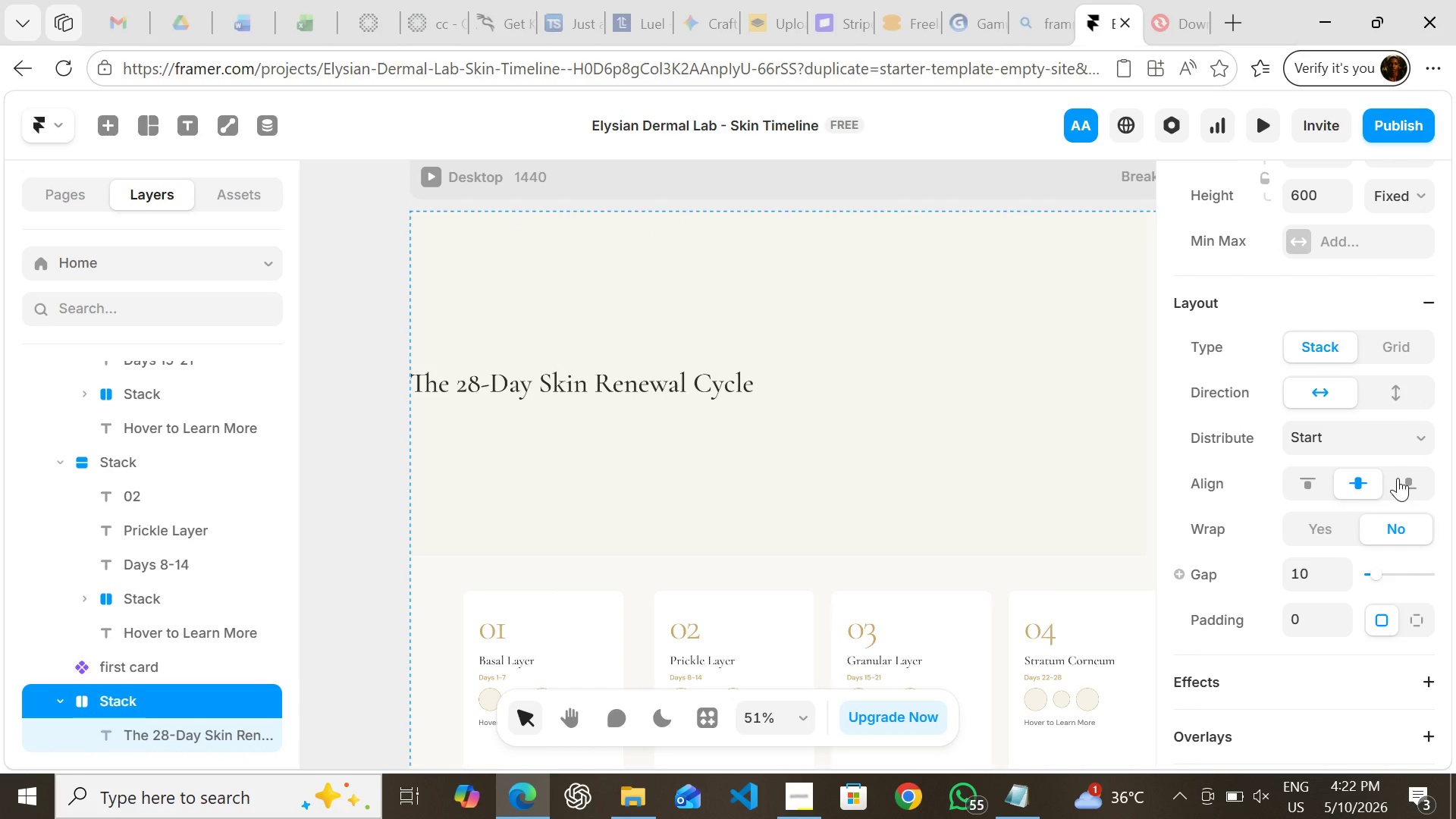 
left_click([1398, 478])
 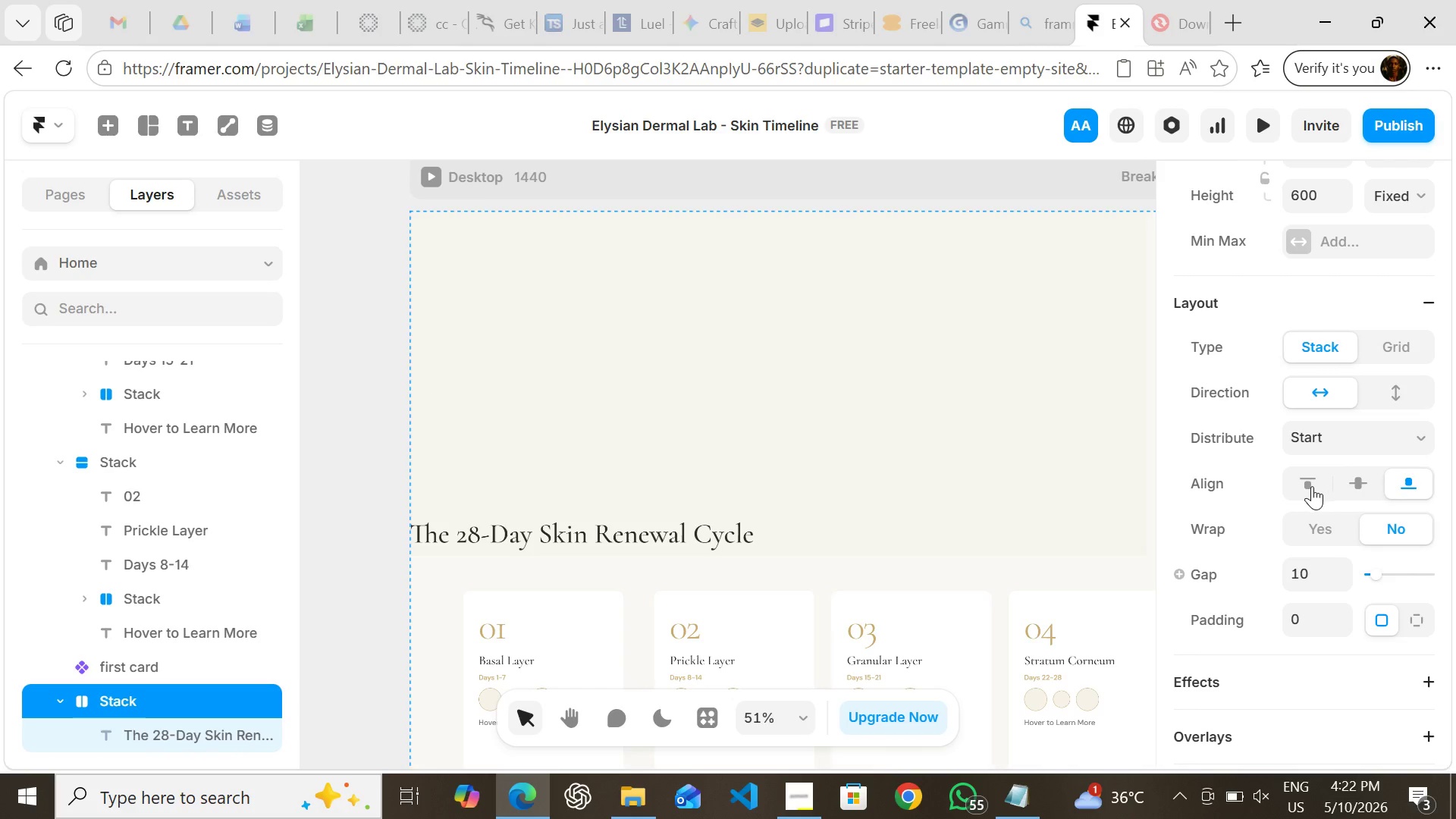 
left_click([1312, 486])
 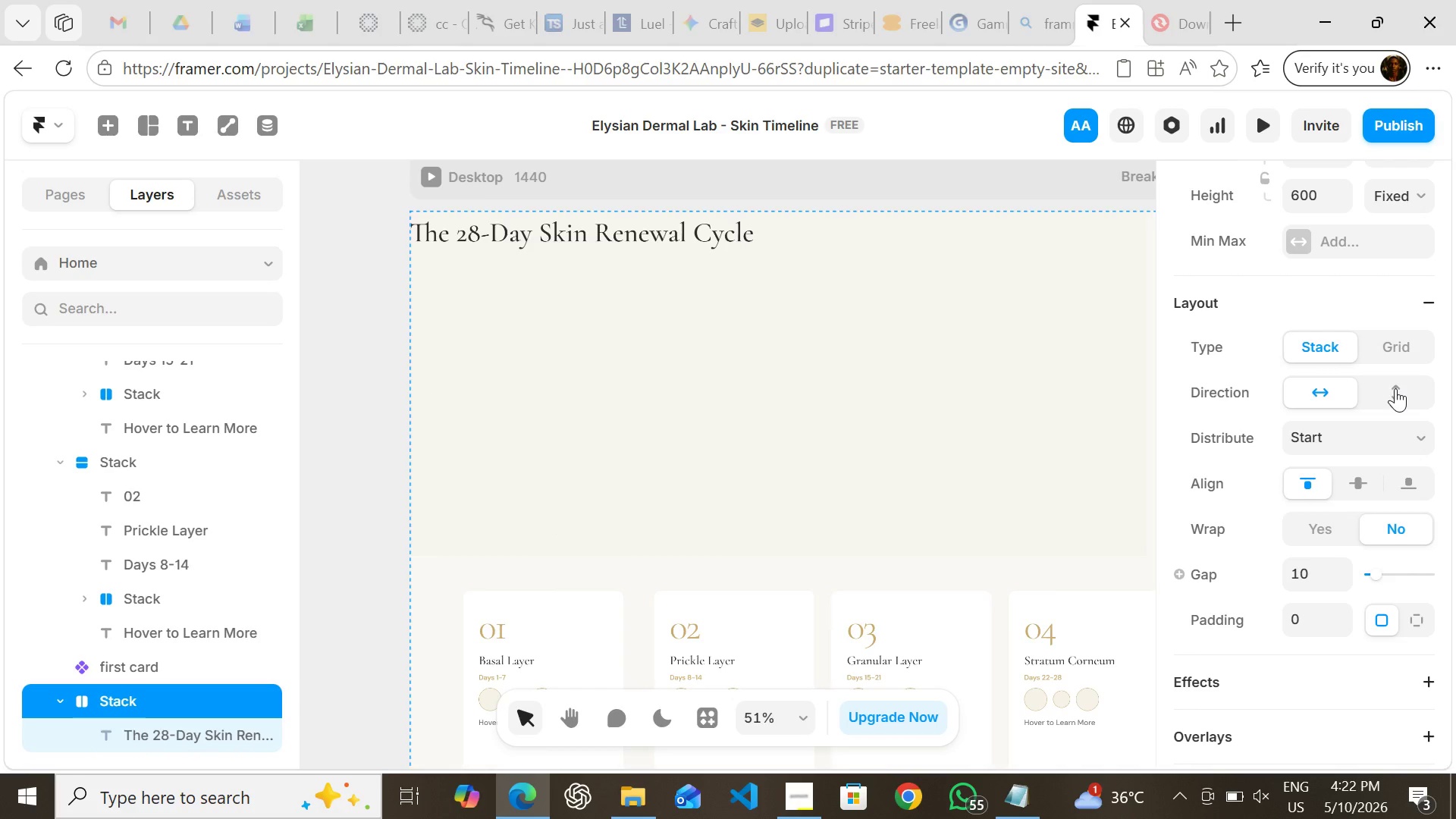 
left_click([1397, 388])
 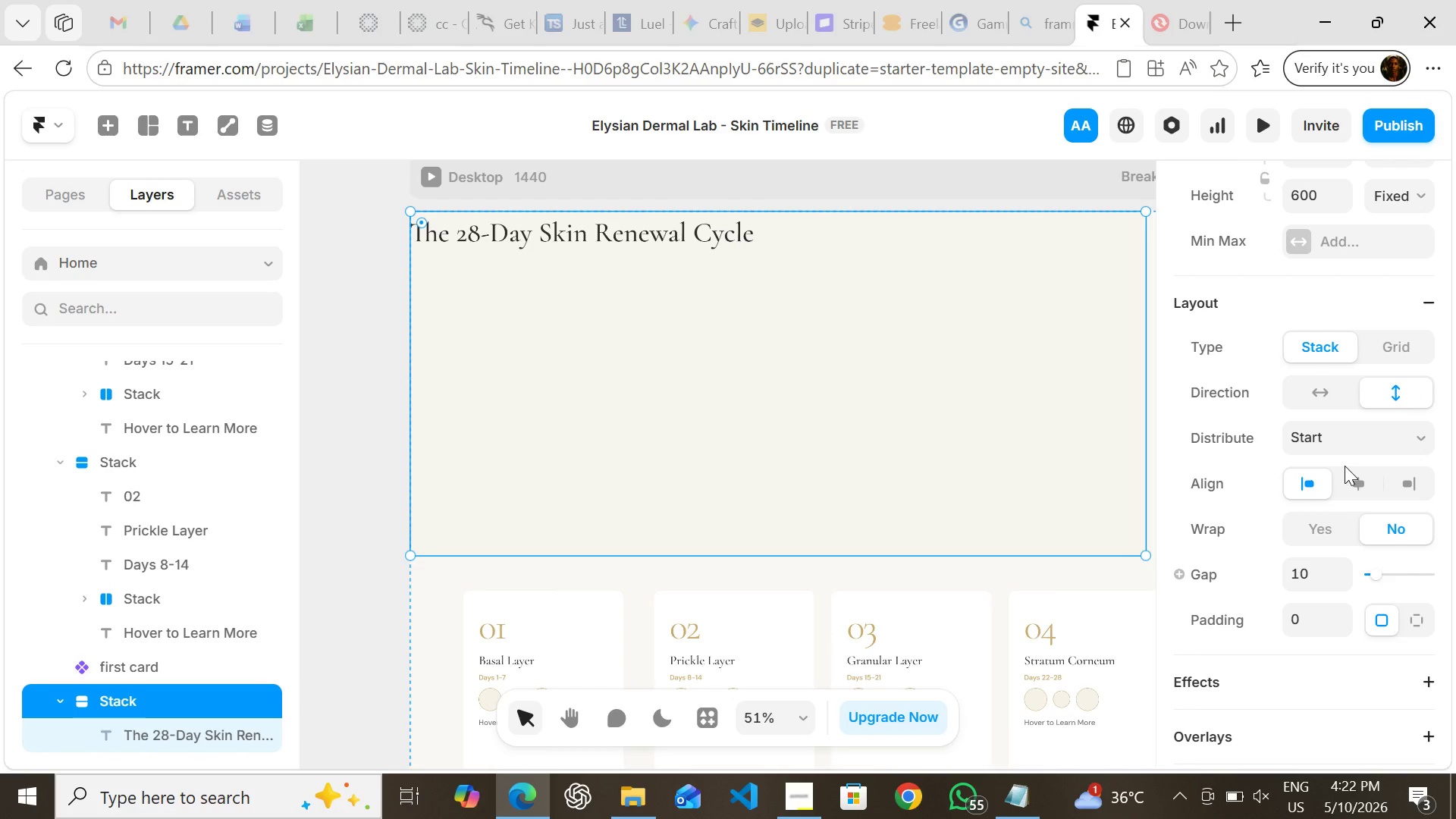 
left_click([1357, 469])
 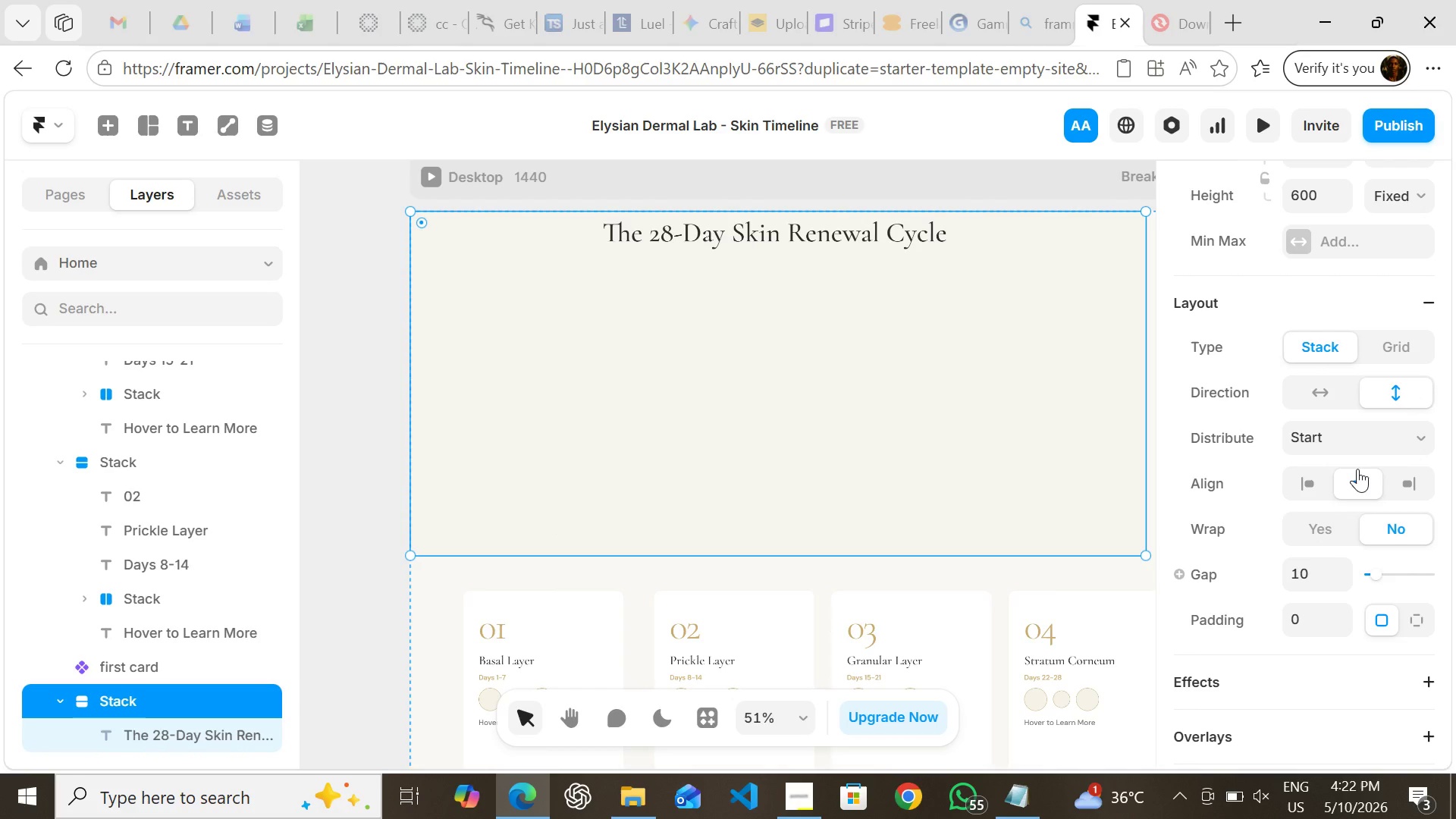 
wait(9.61)
 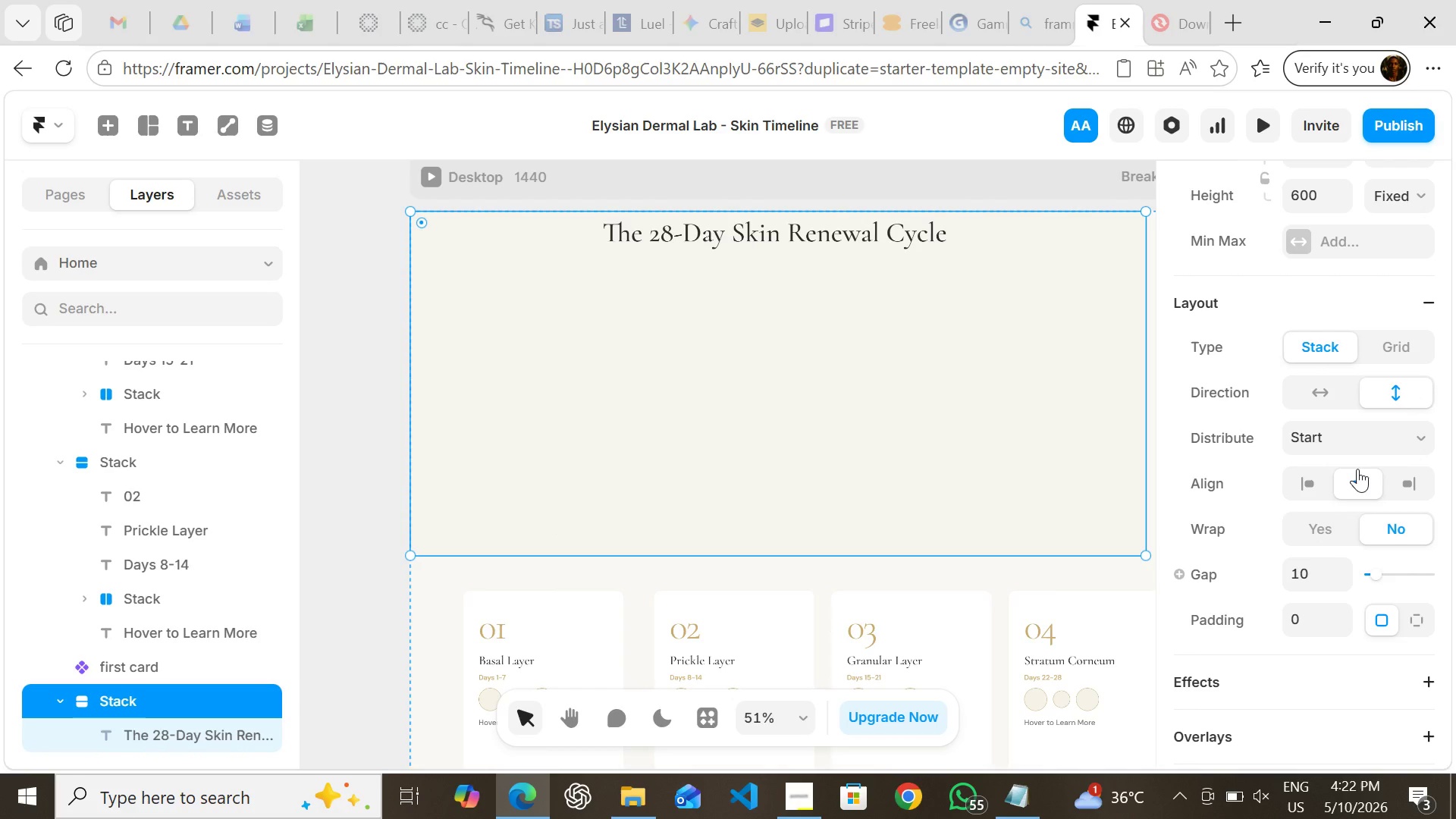 
left_click([773, 289])
 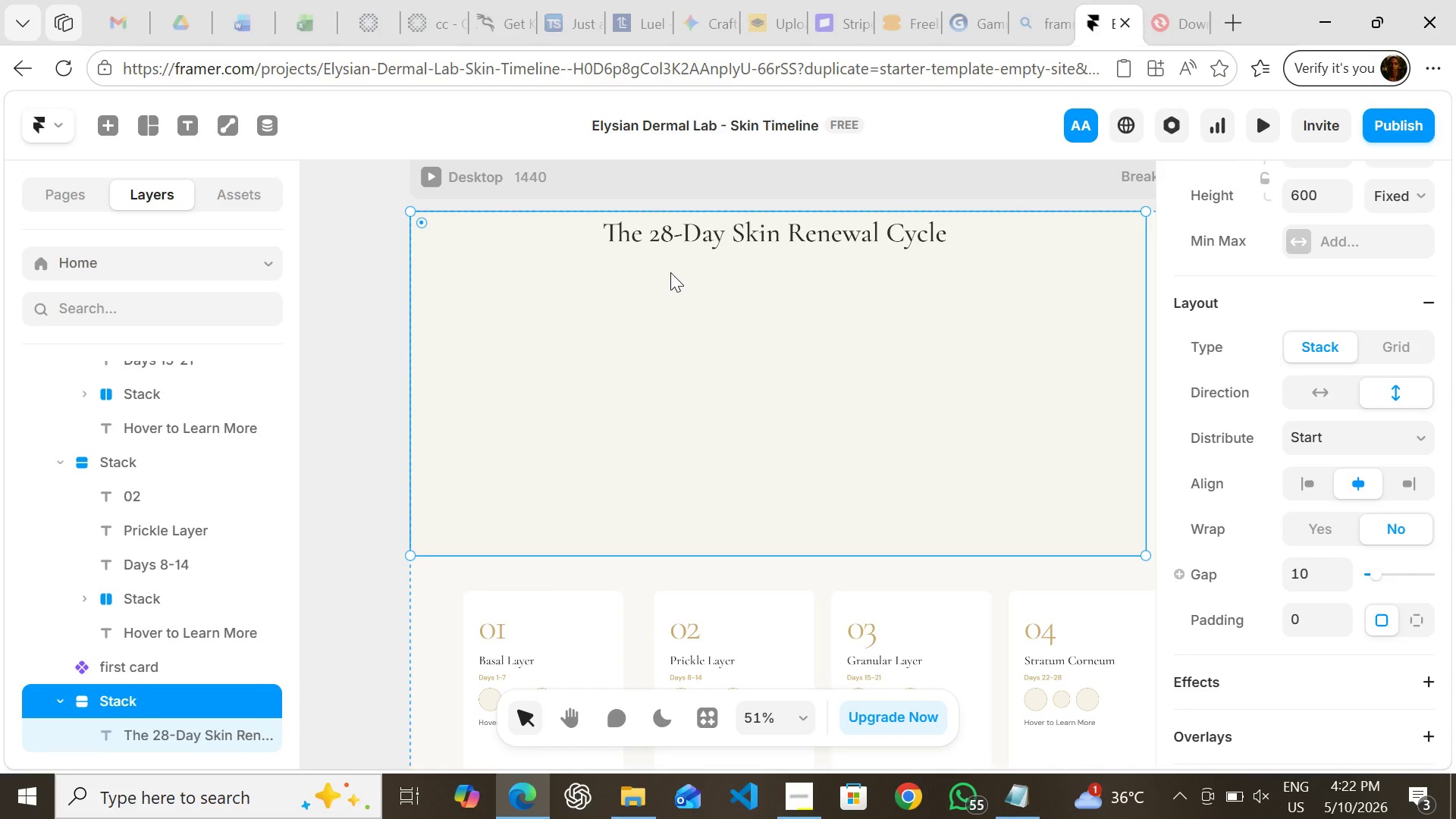 
key(T)
 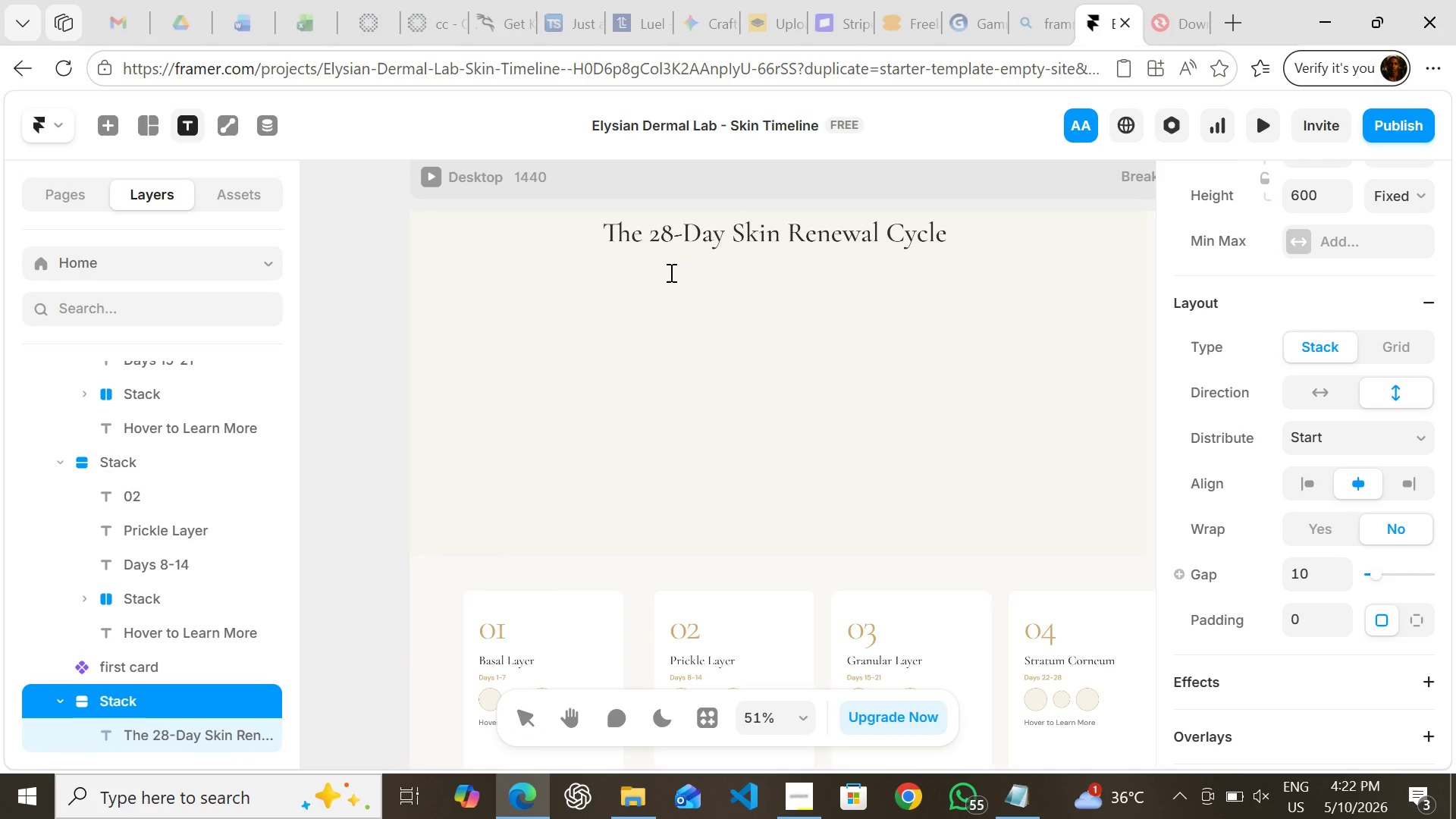 
left_click([670, 272])
 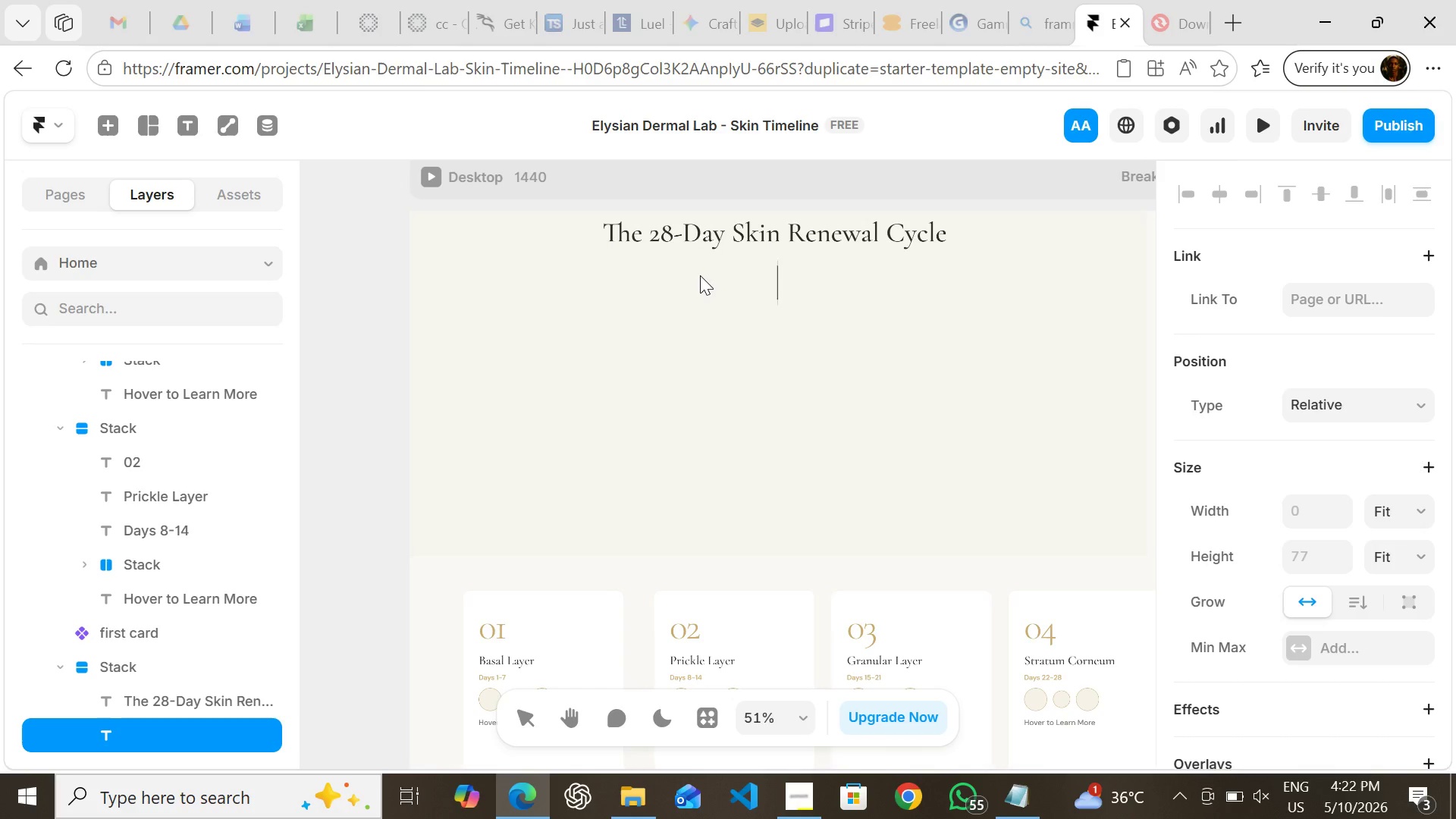 
wait(5.36)
 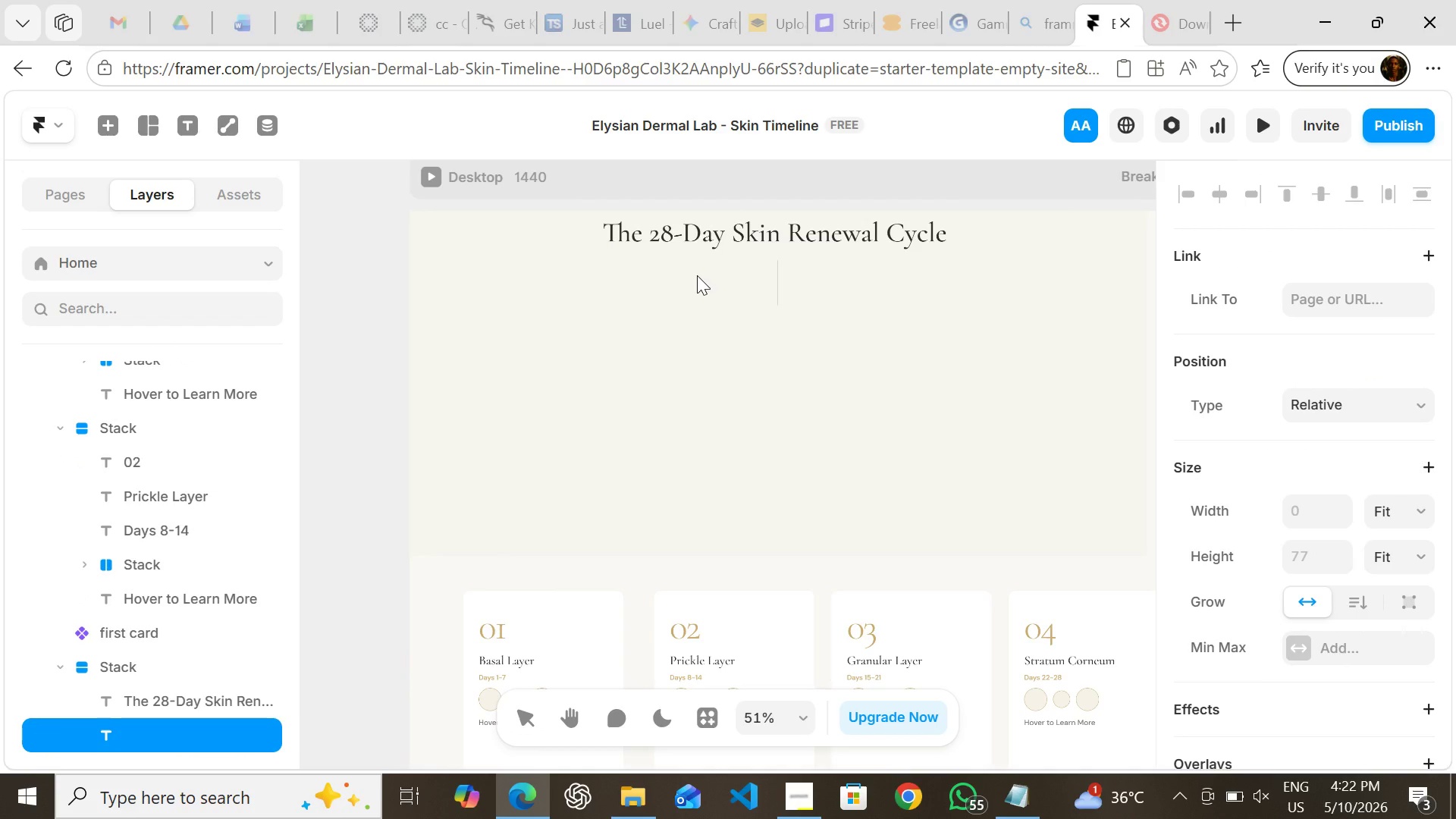 
key(Shift+ShiftLeft)
 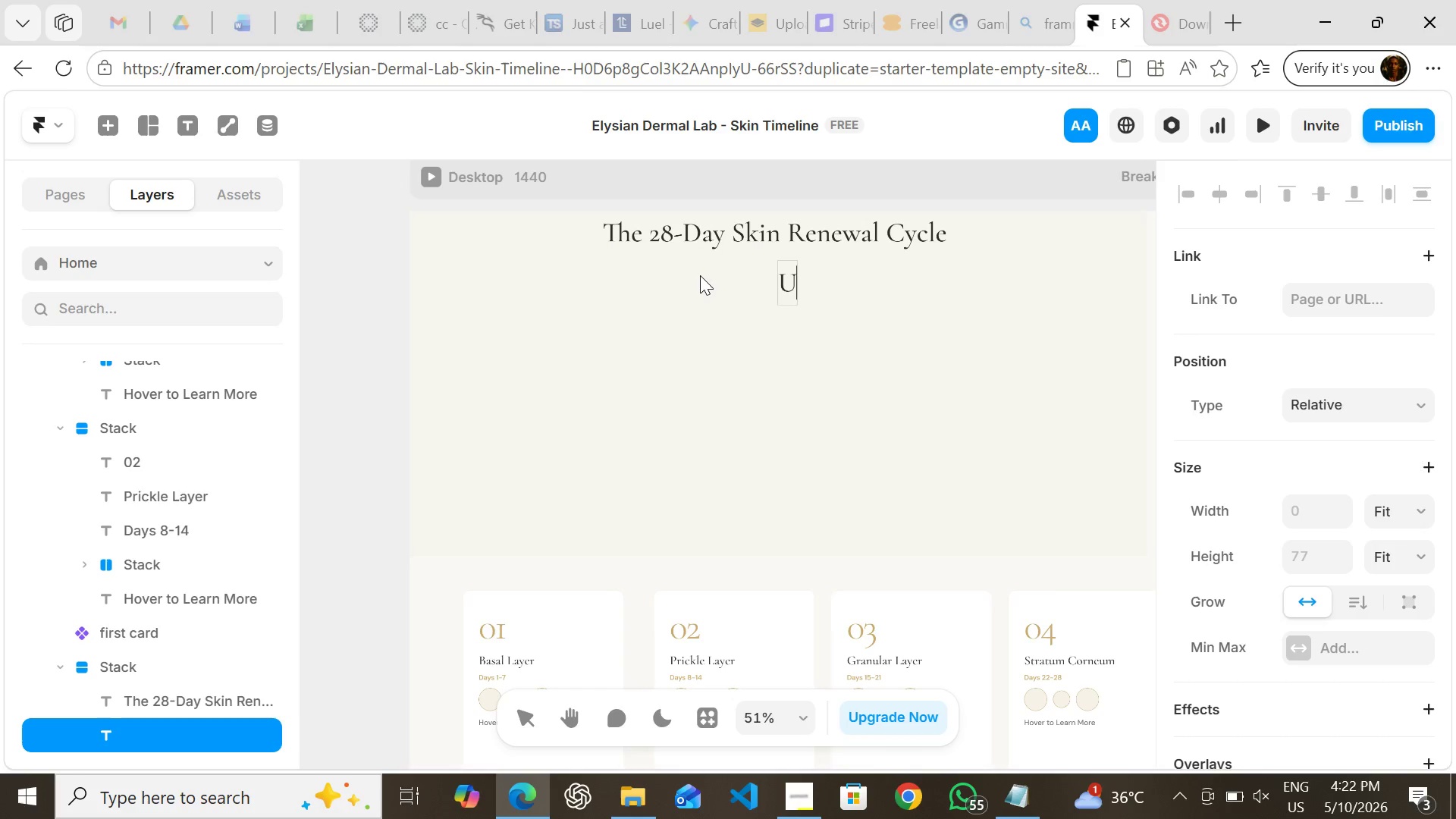 
key(Shift+U)
 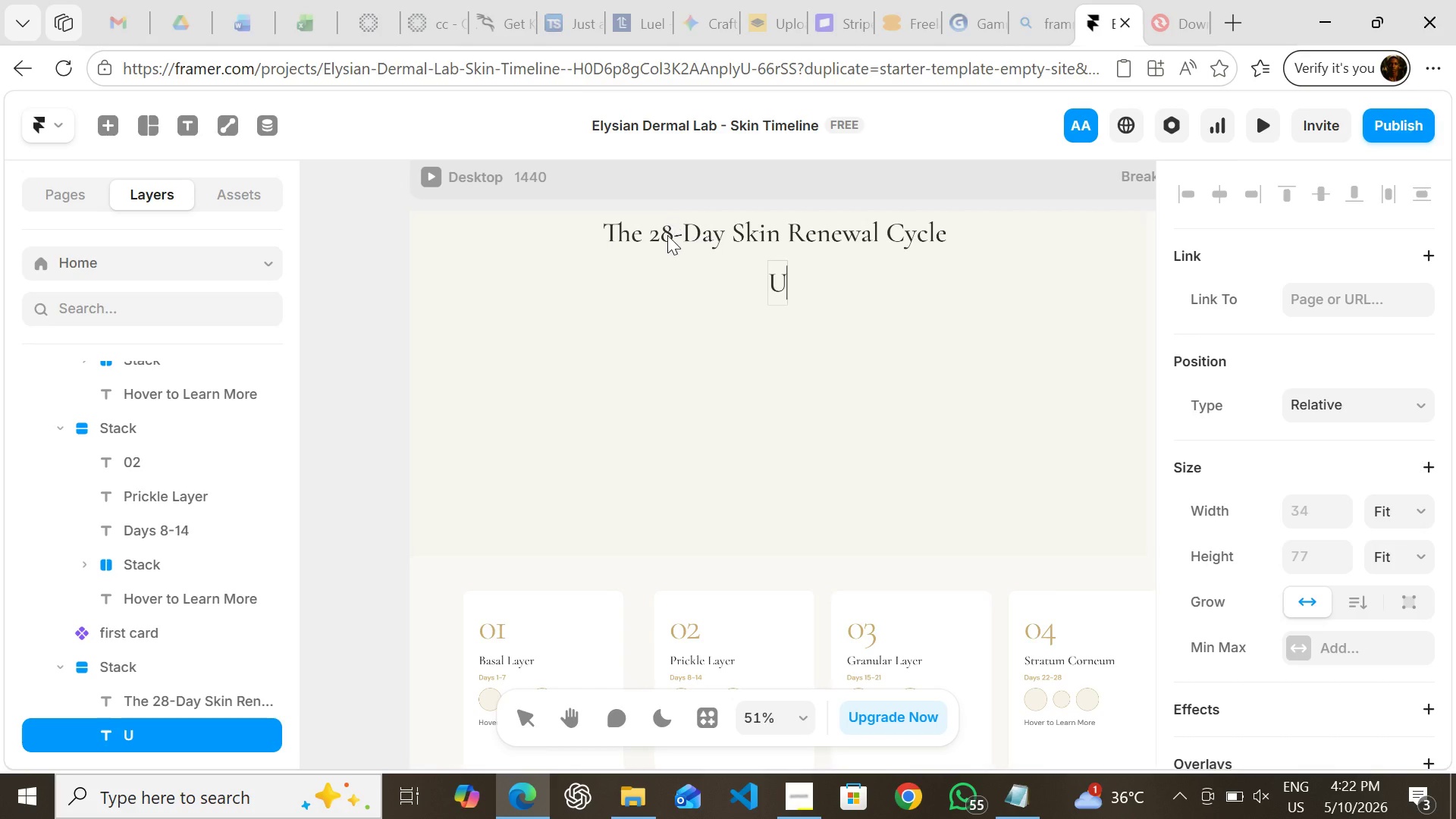 
left_click([667, 237])
 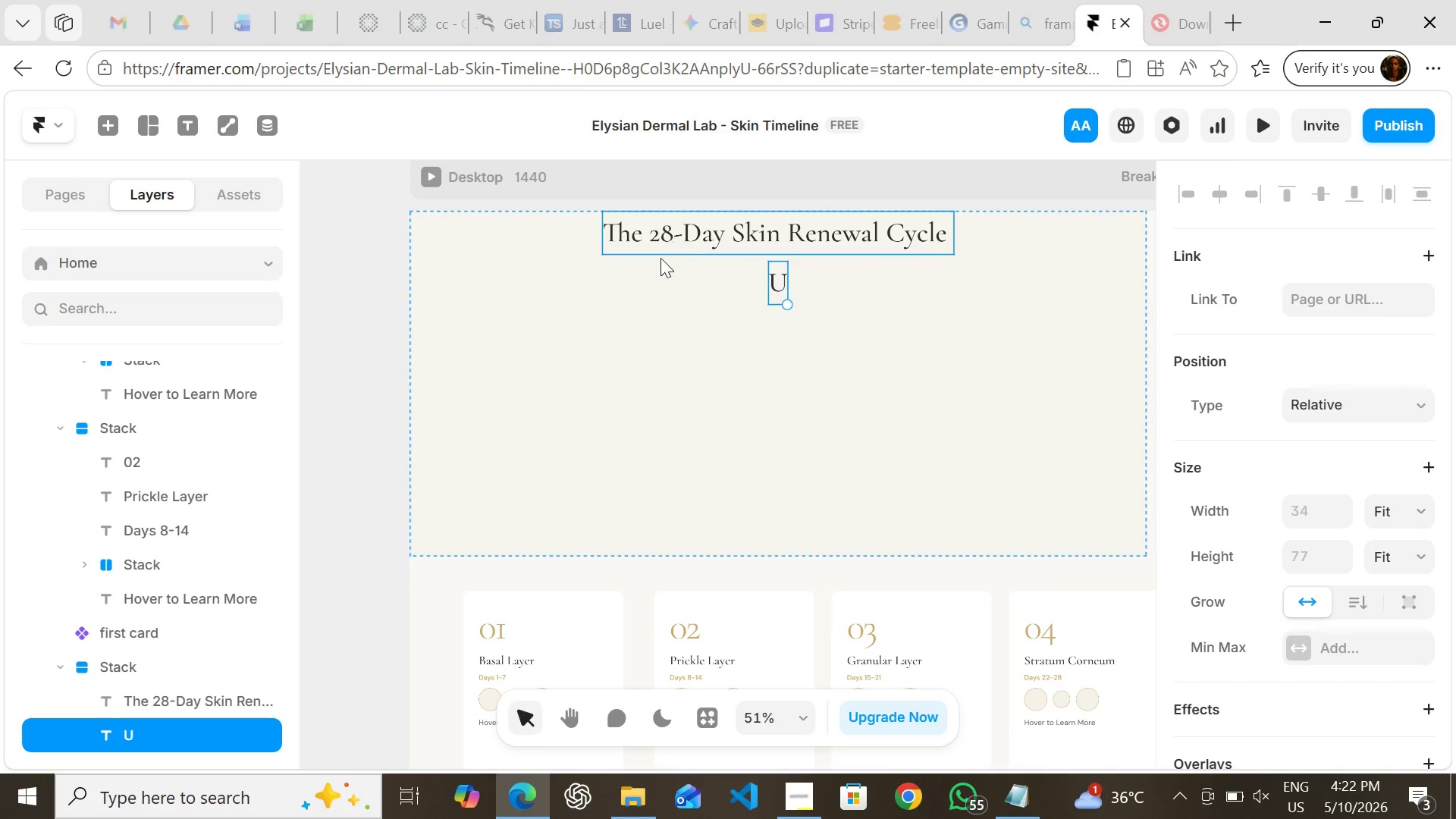 
left_click([645, 321])
 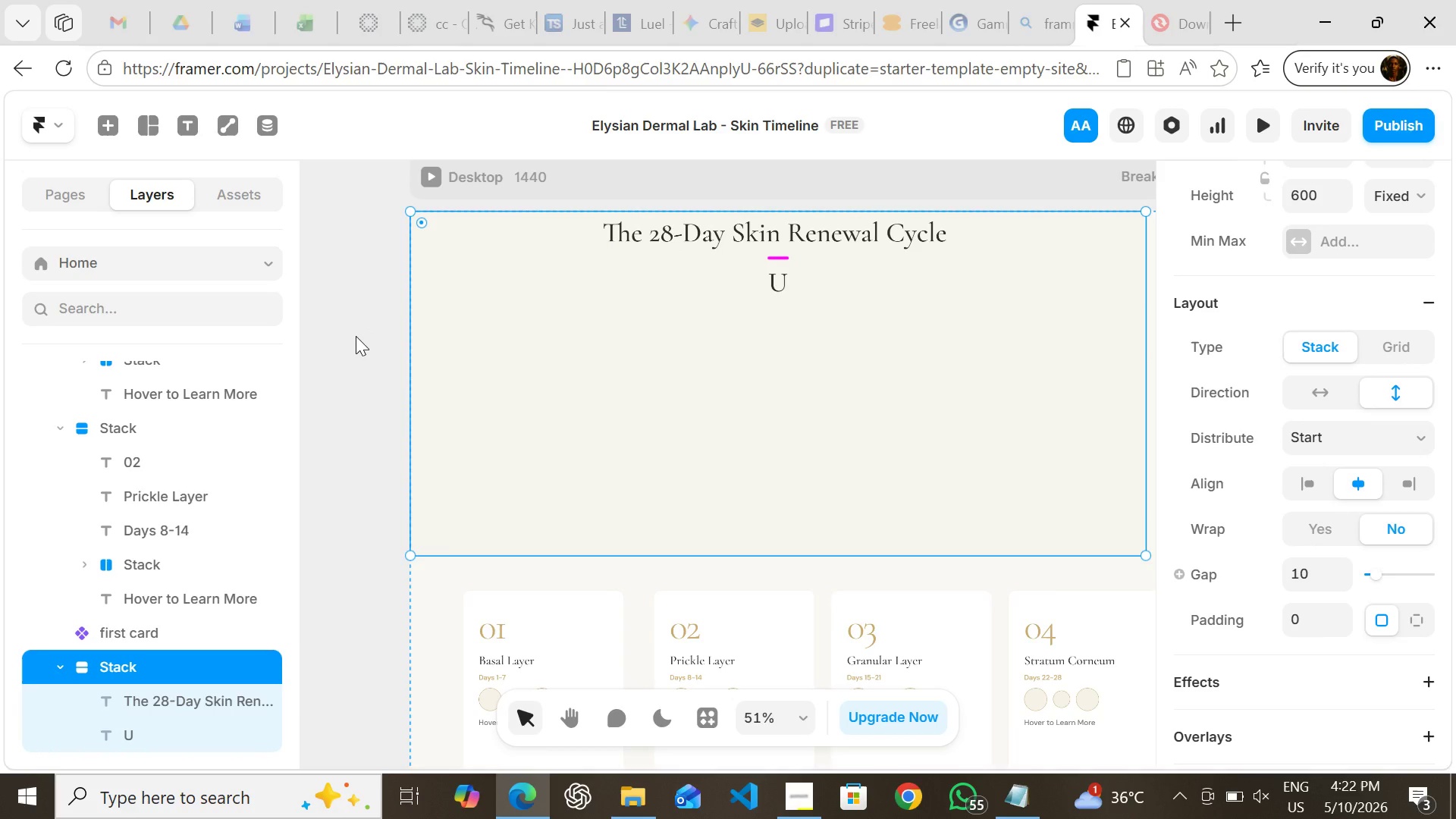 
left_click([356, 336])
 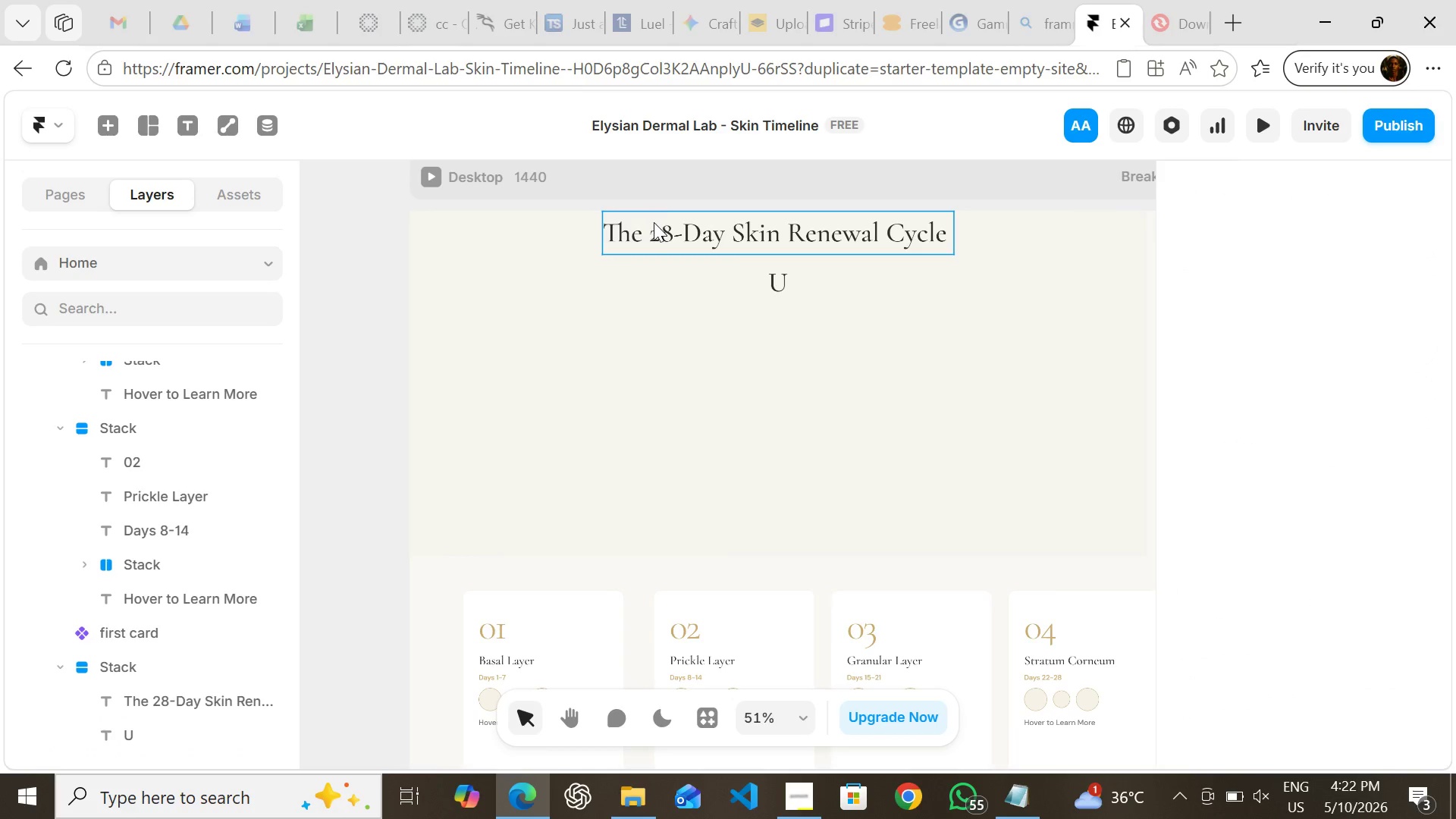 
left_click([654, 222])
 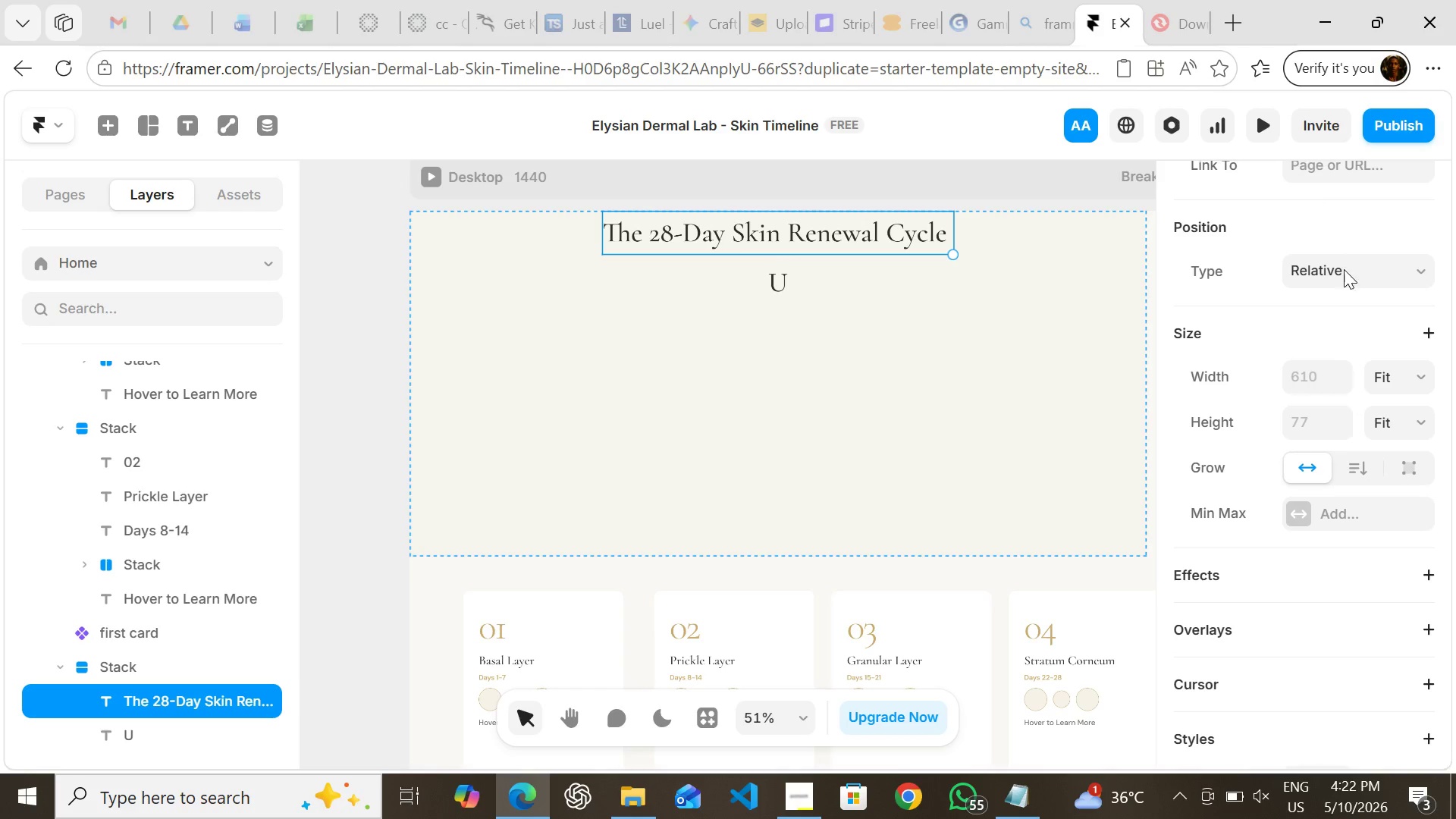 
left_click([1403, 372])
 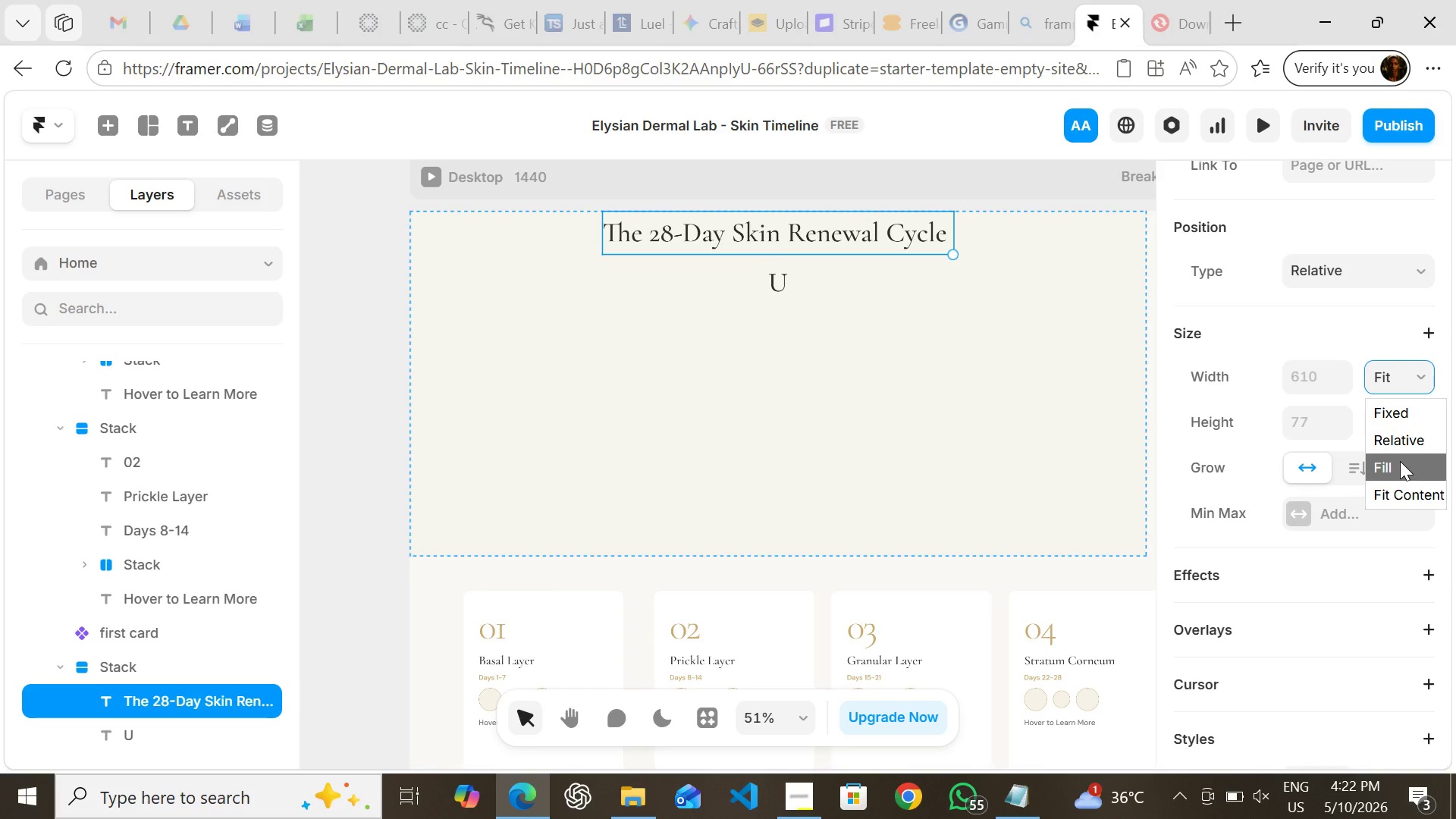 
left_click([1400, 463])
 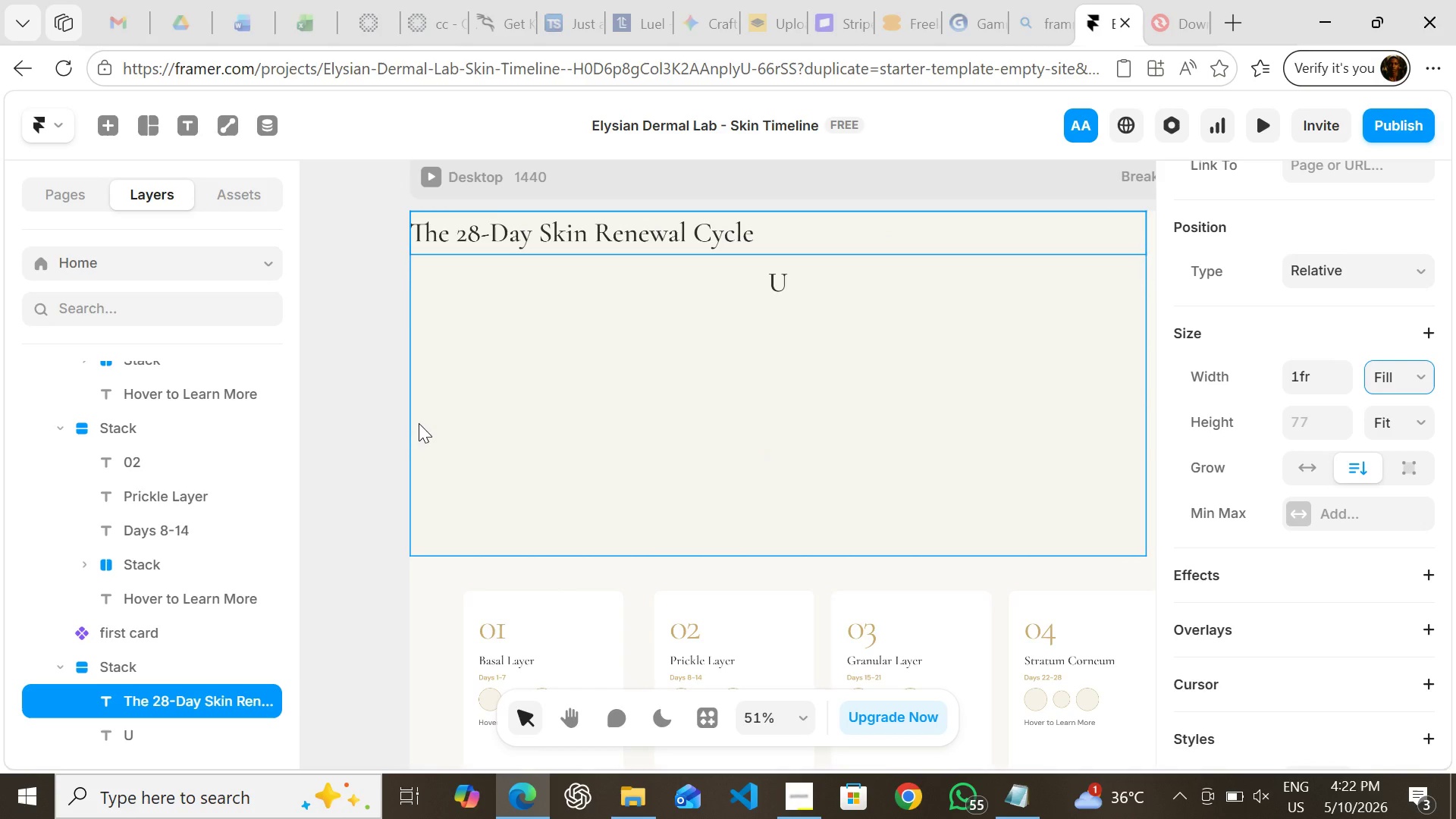 
left_click([370, 404])
 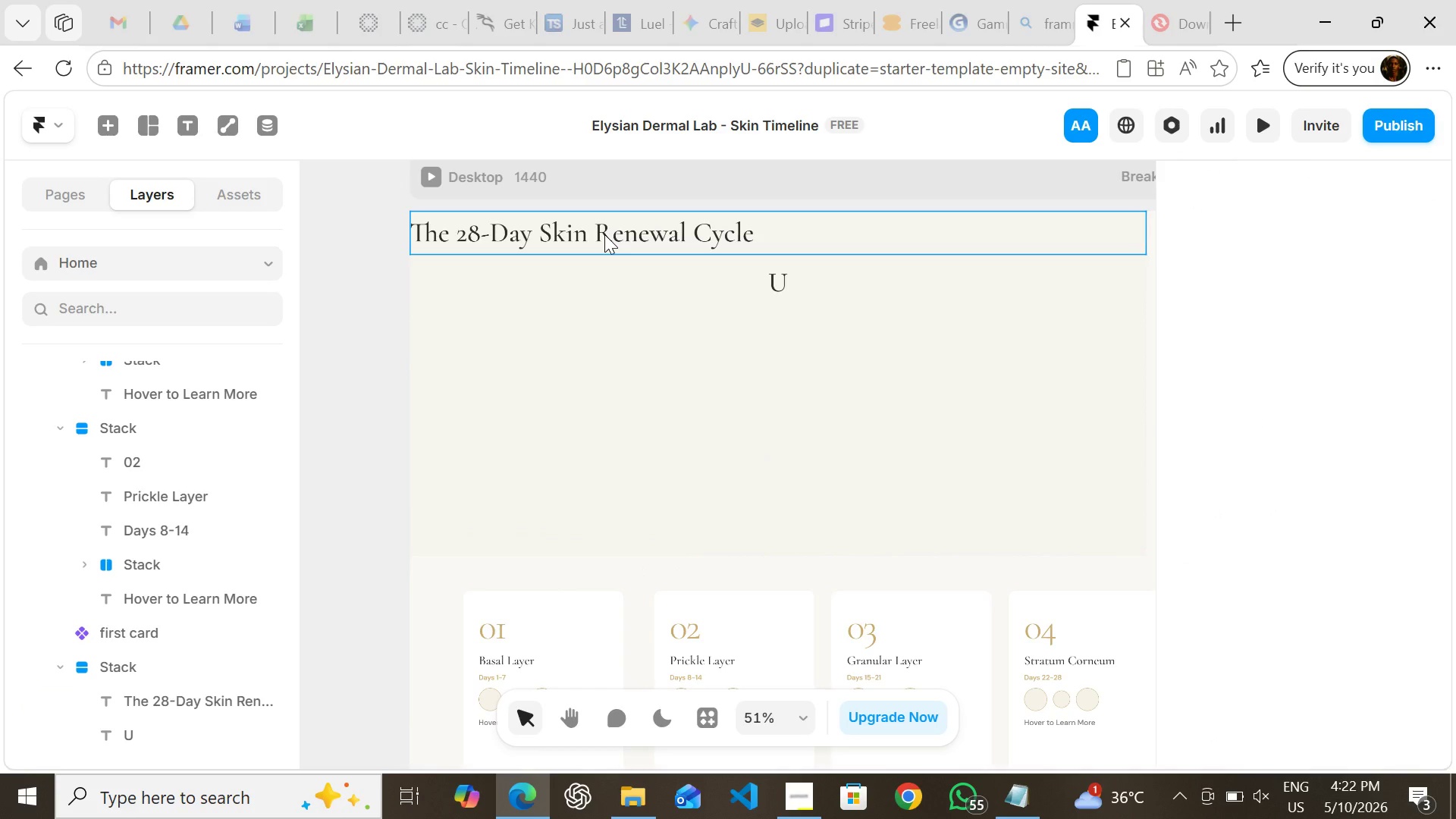 
left_click([604, 234])
 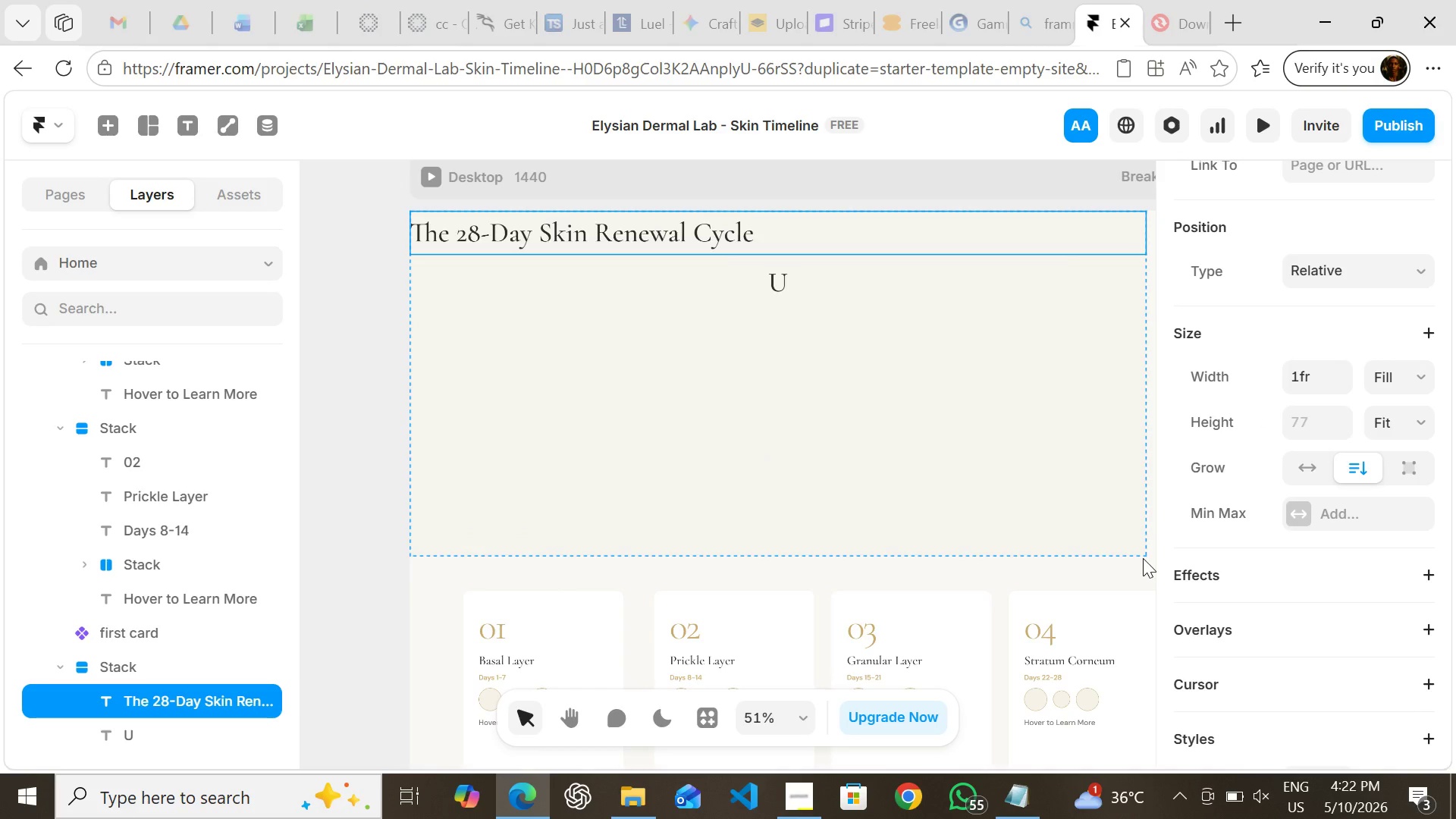 
mouse_move([1242, 592])
 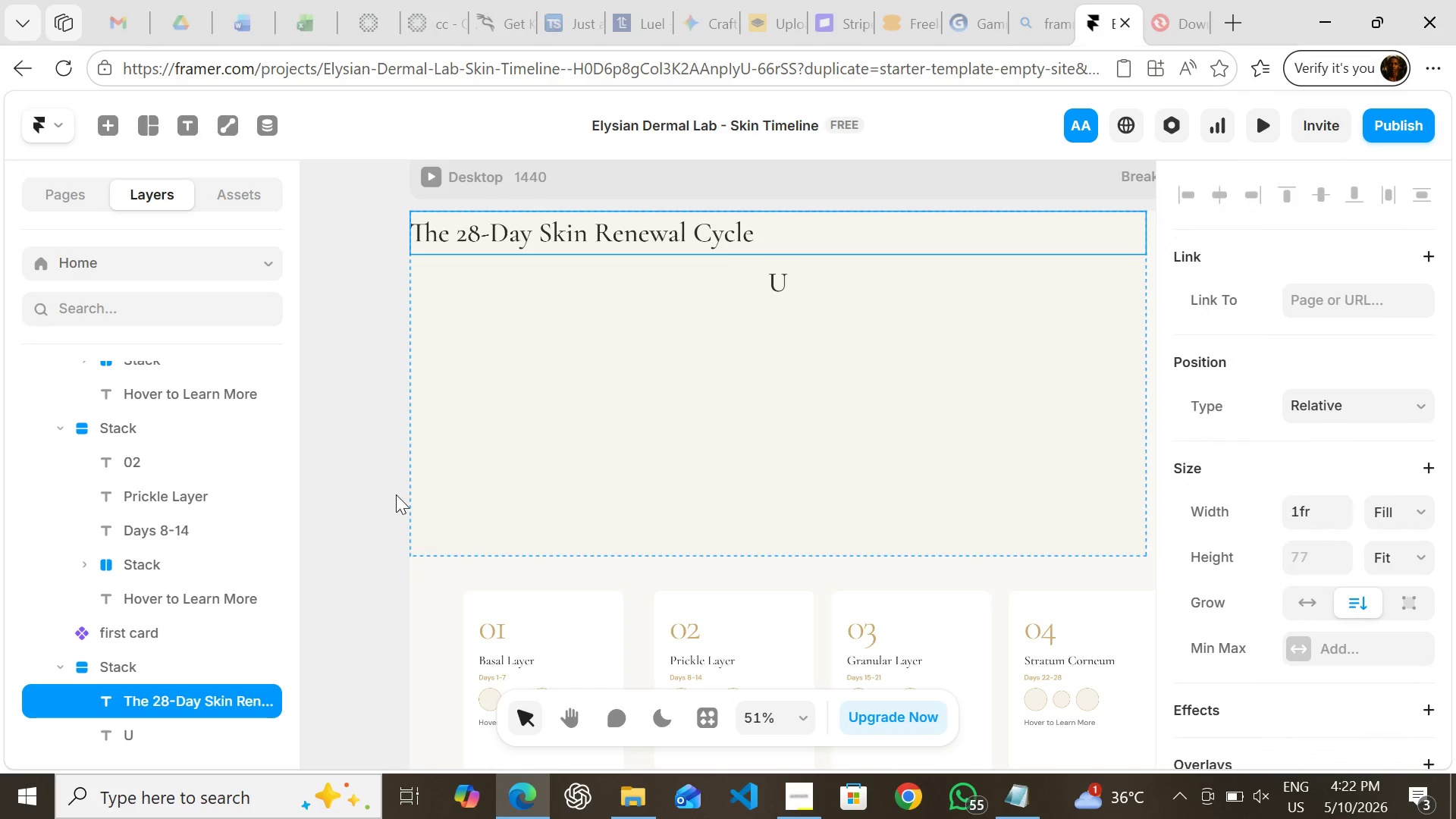 
left_click([396, 494])
 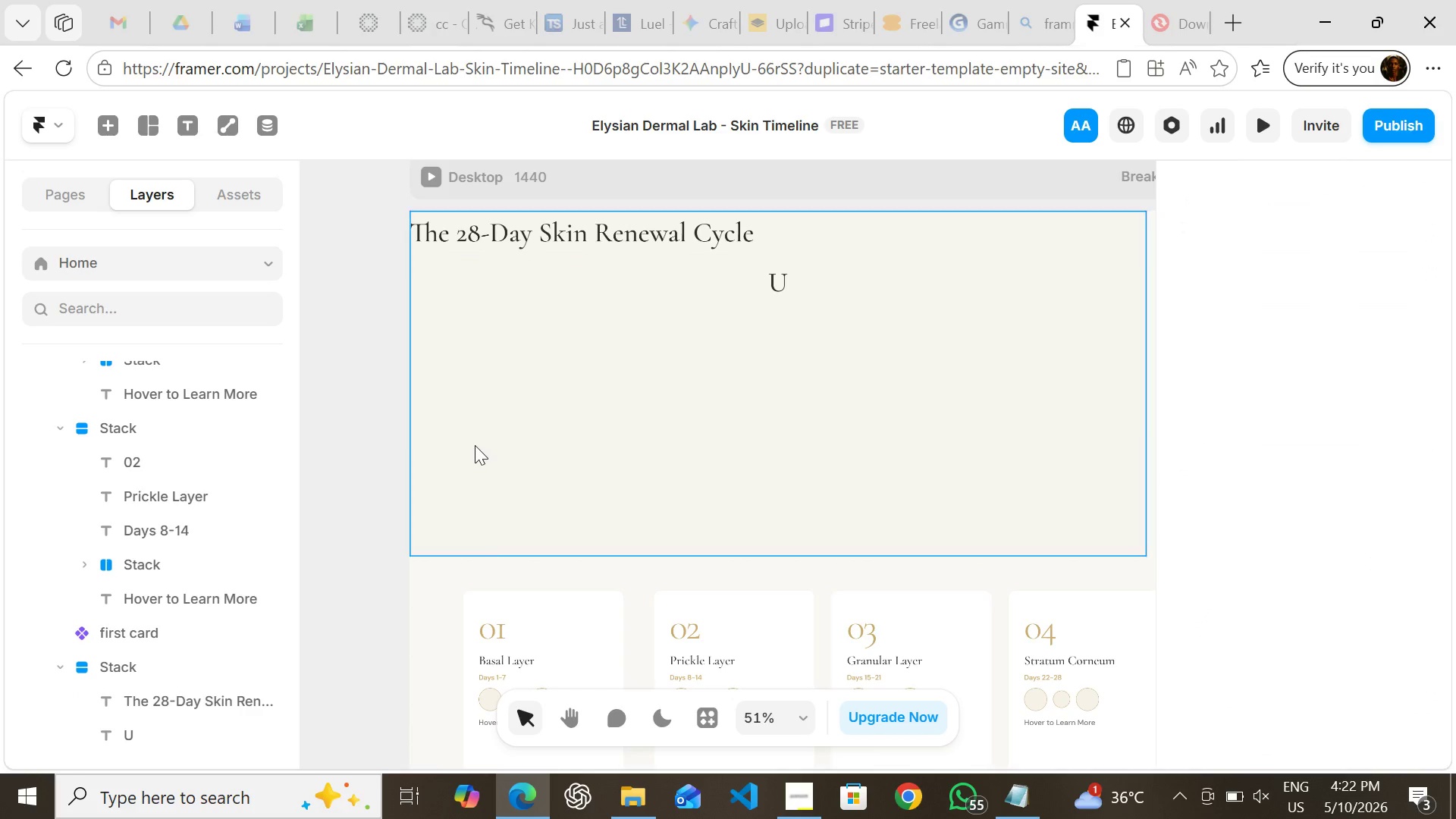 
left_click([475, 445])
 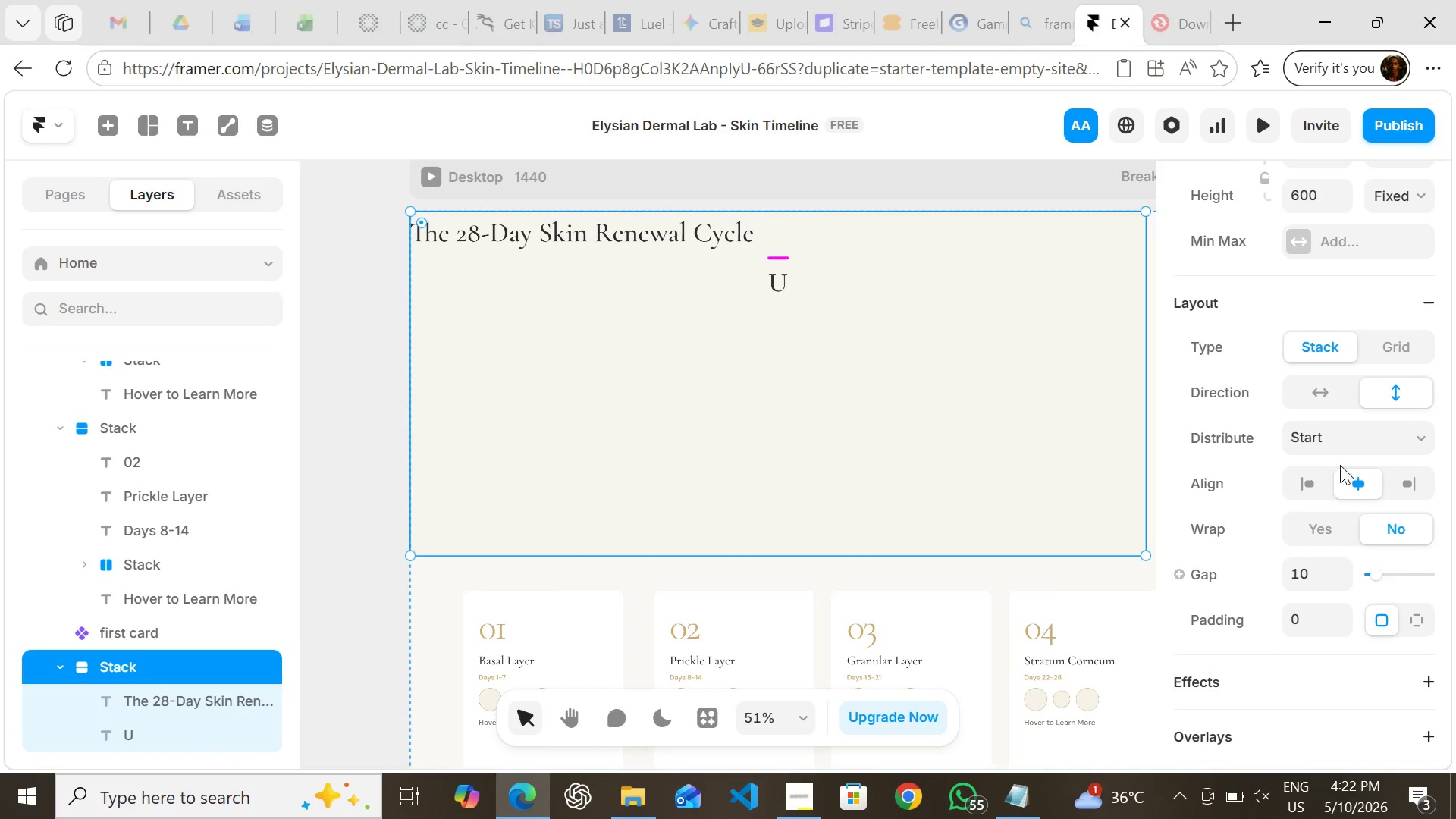 
left_click([1315, 480])
 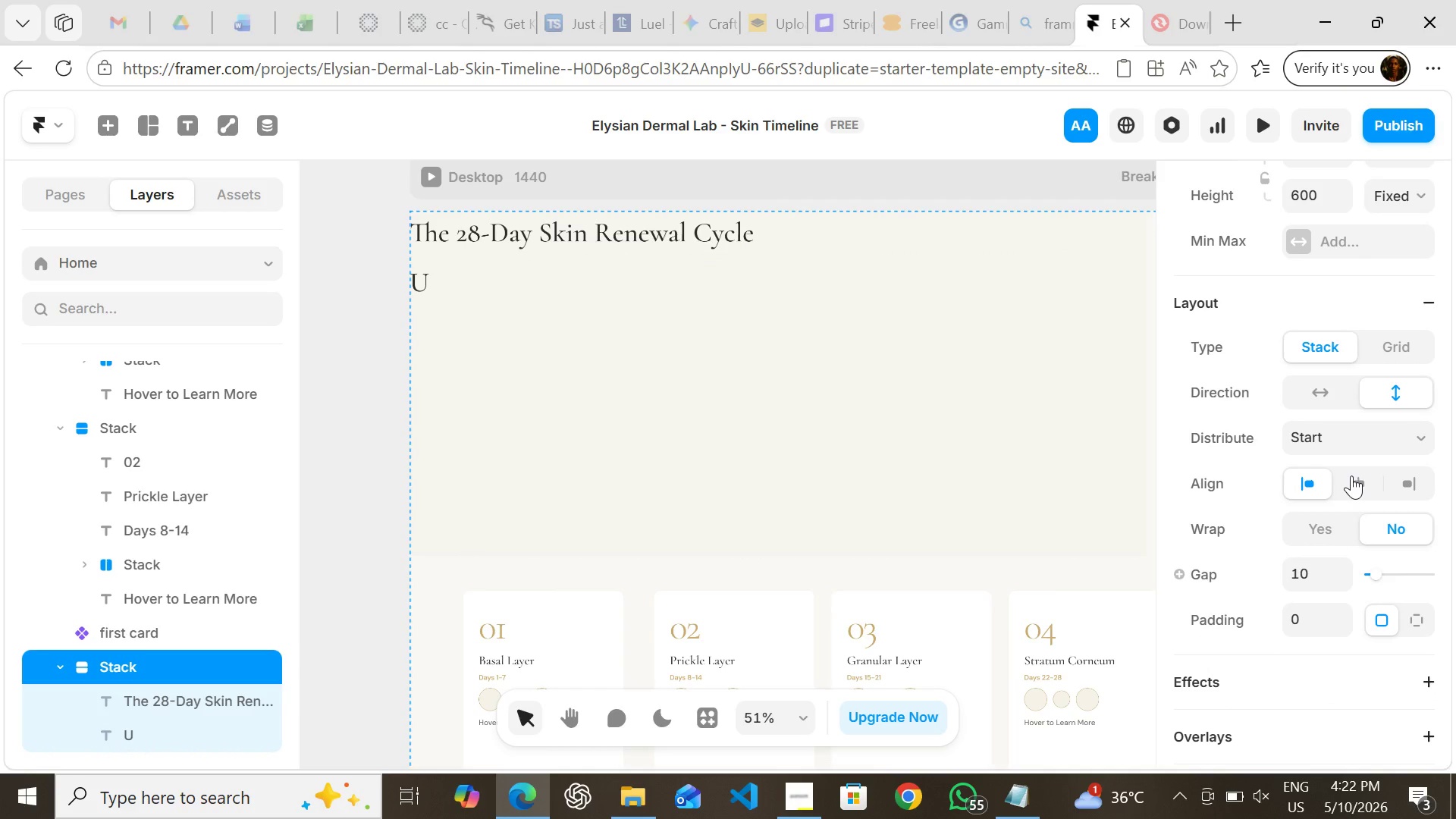 
left_click([1351, 475])
 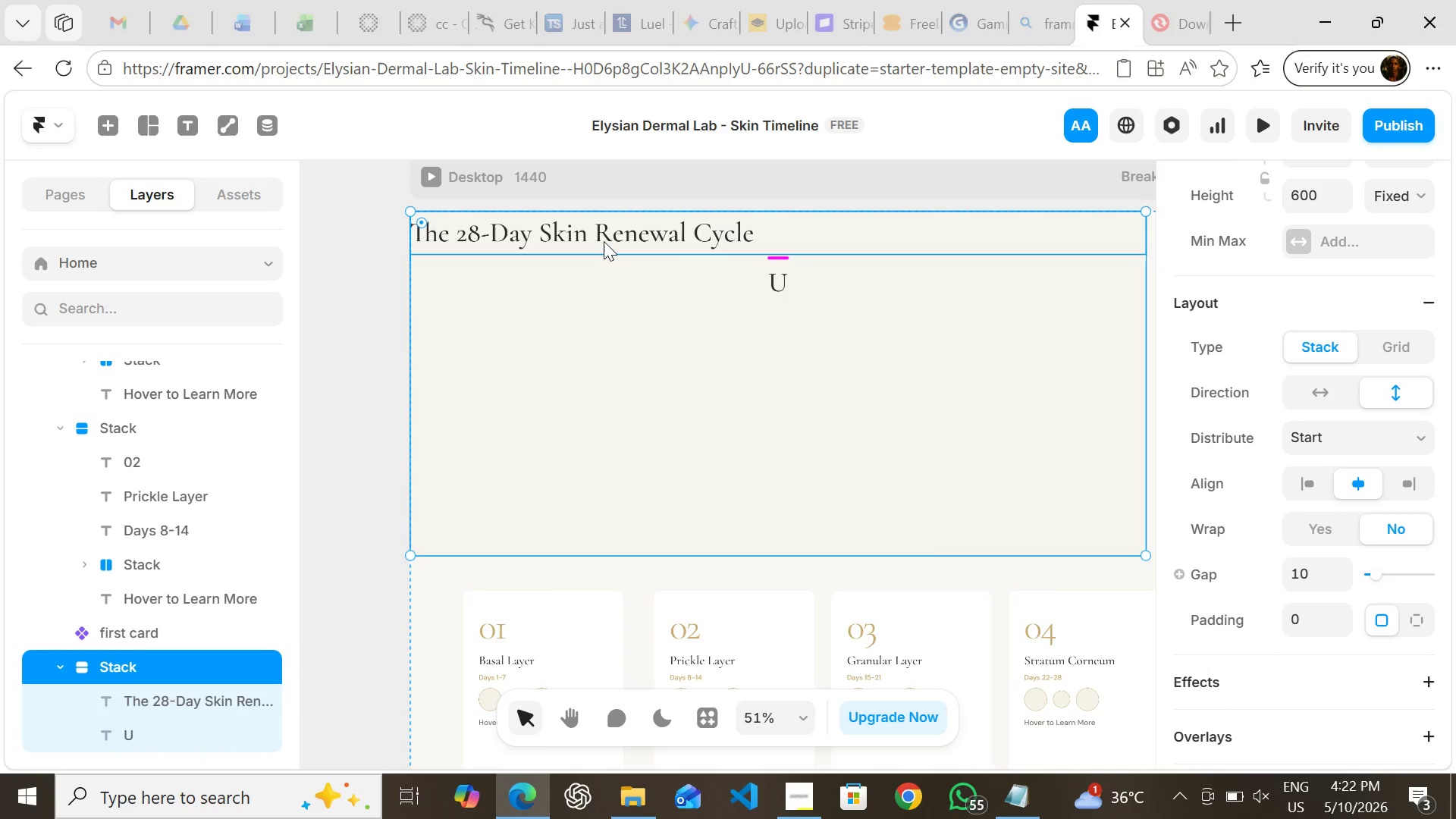 
left_click([604, 241])
 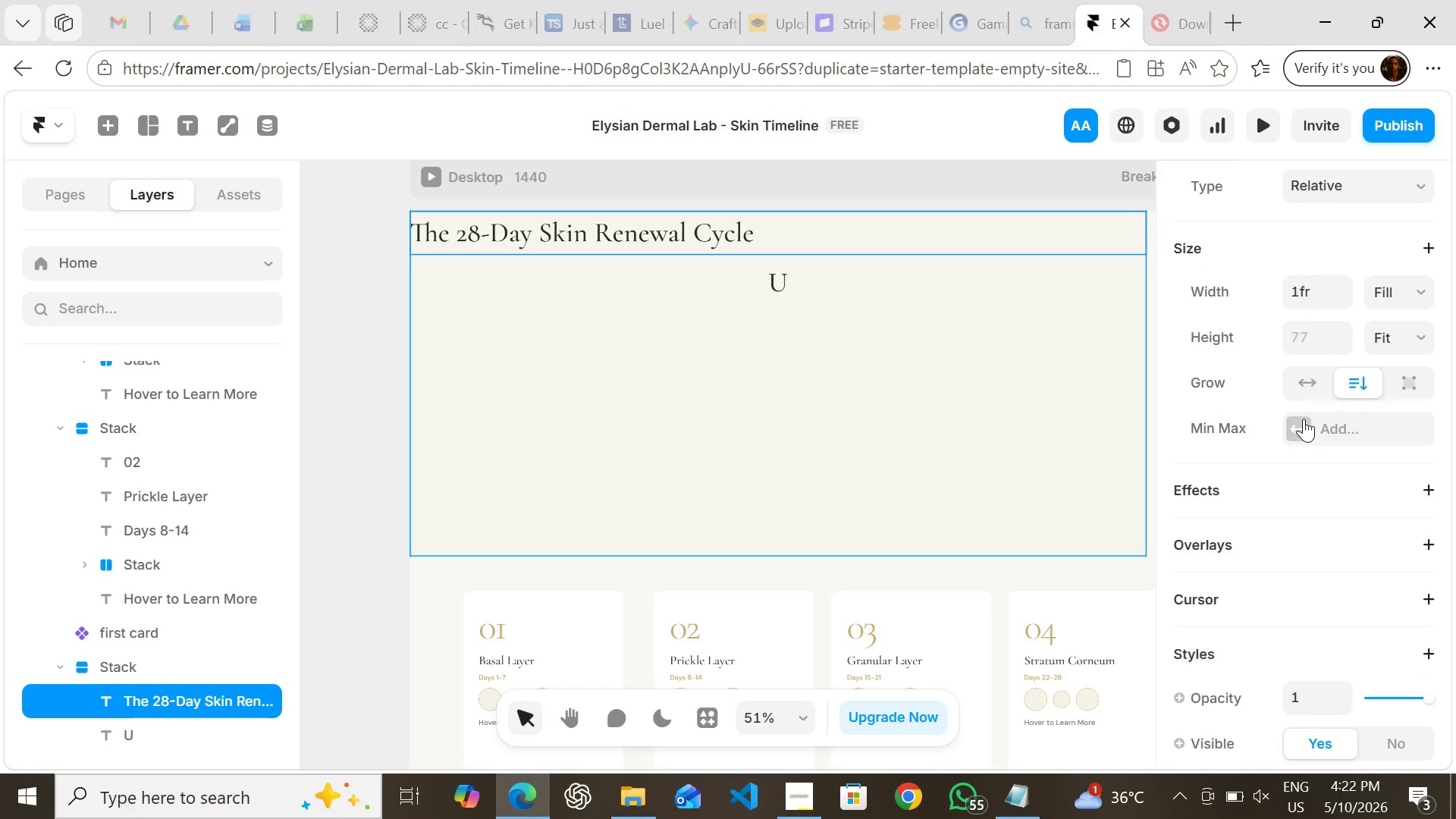 
wait(5.62)
 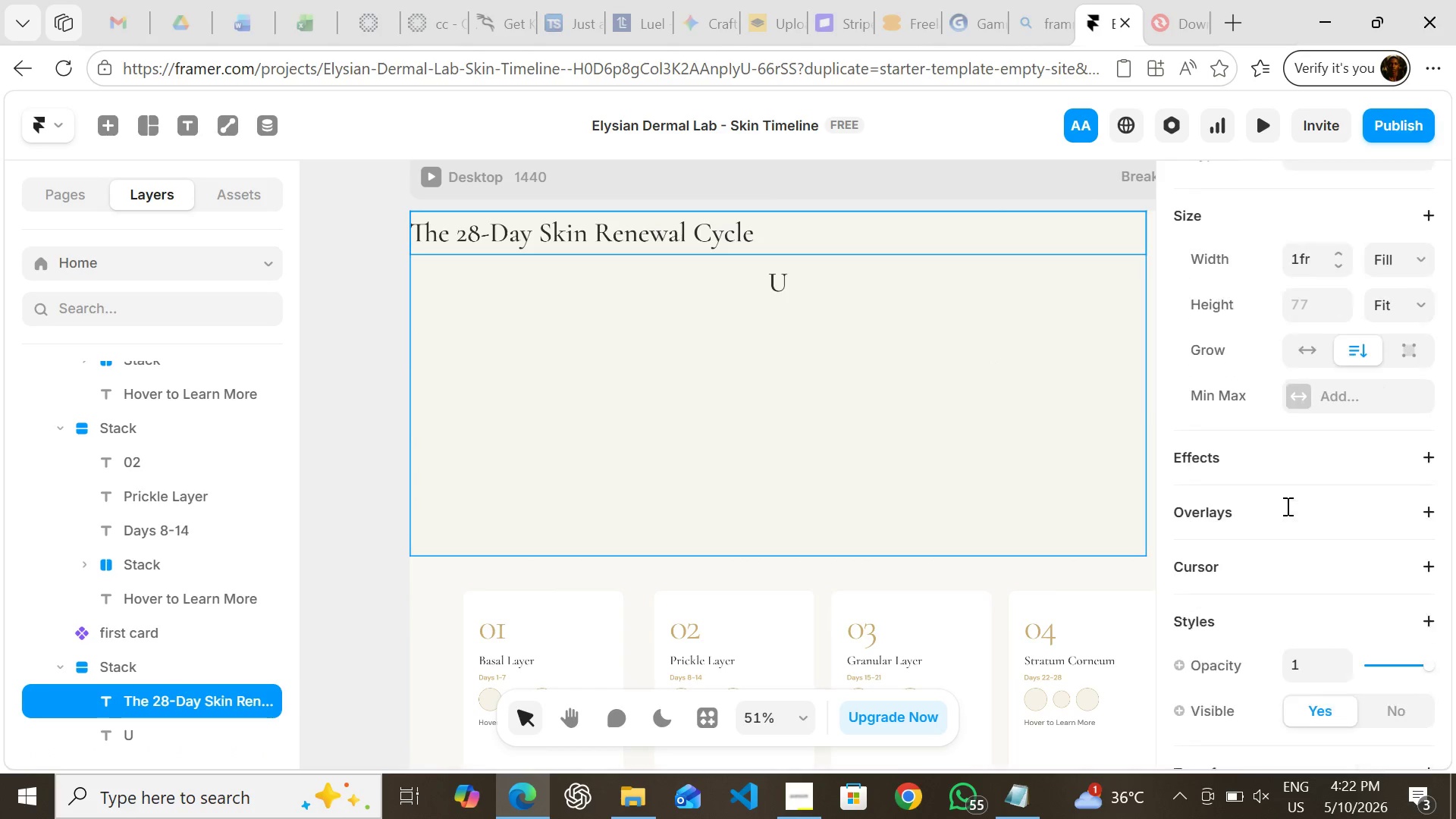 
mouse_move([1159, 340])
 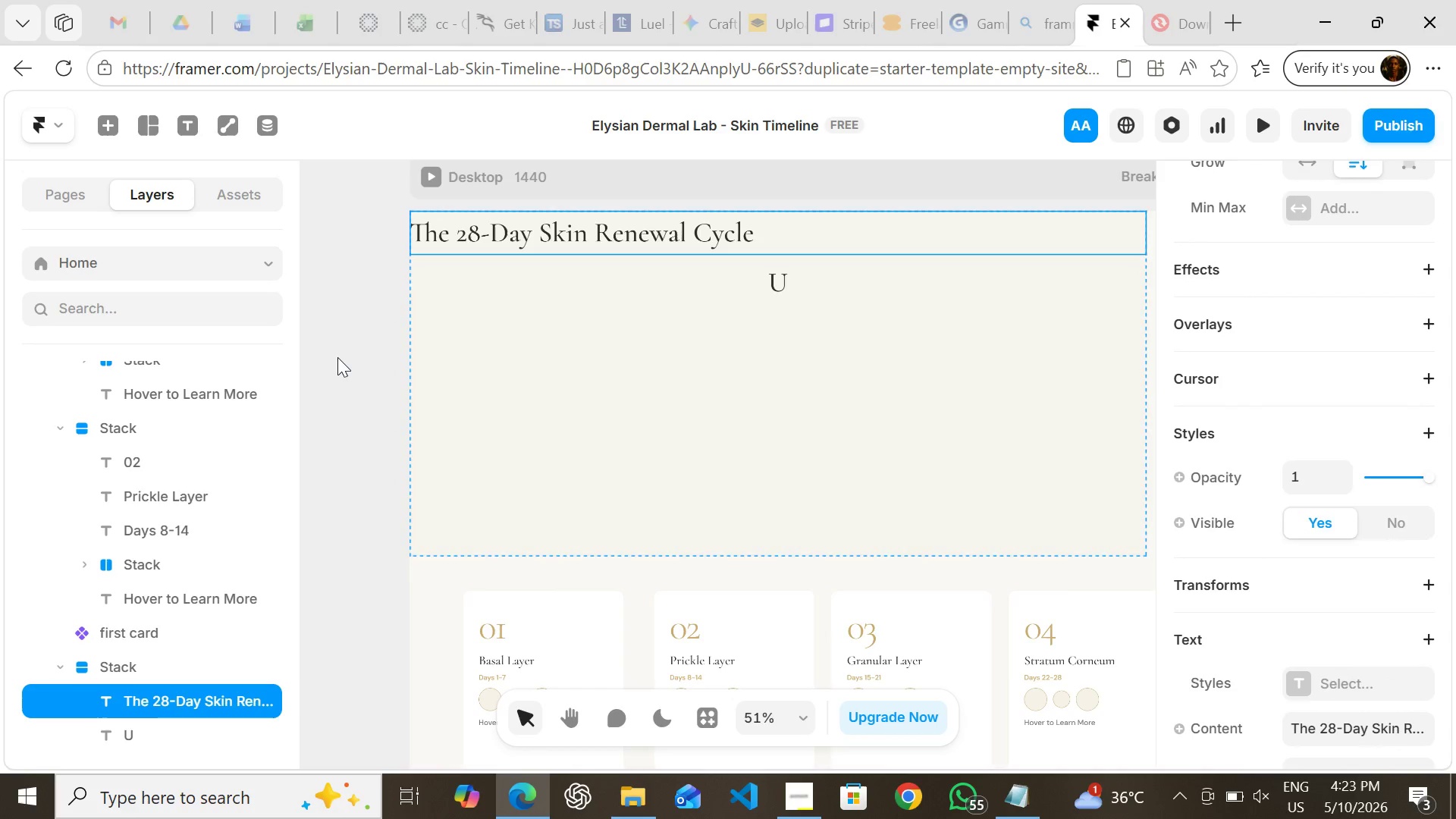 
left_click([337, 356])
 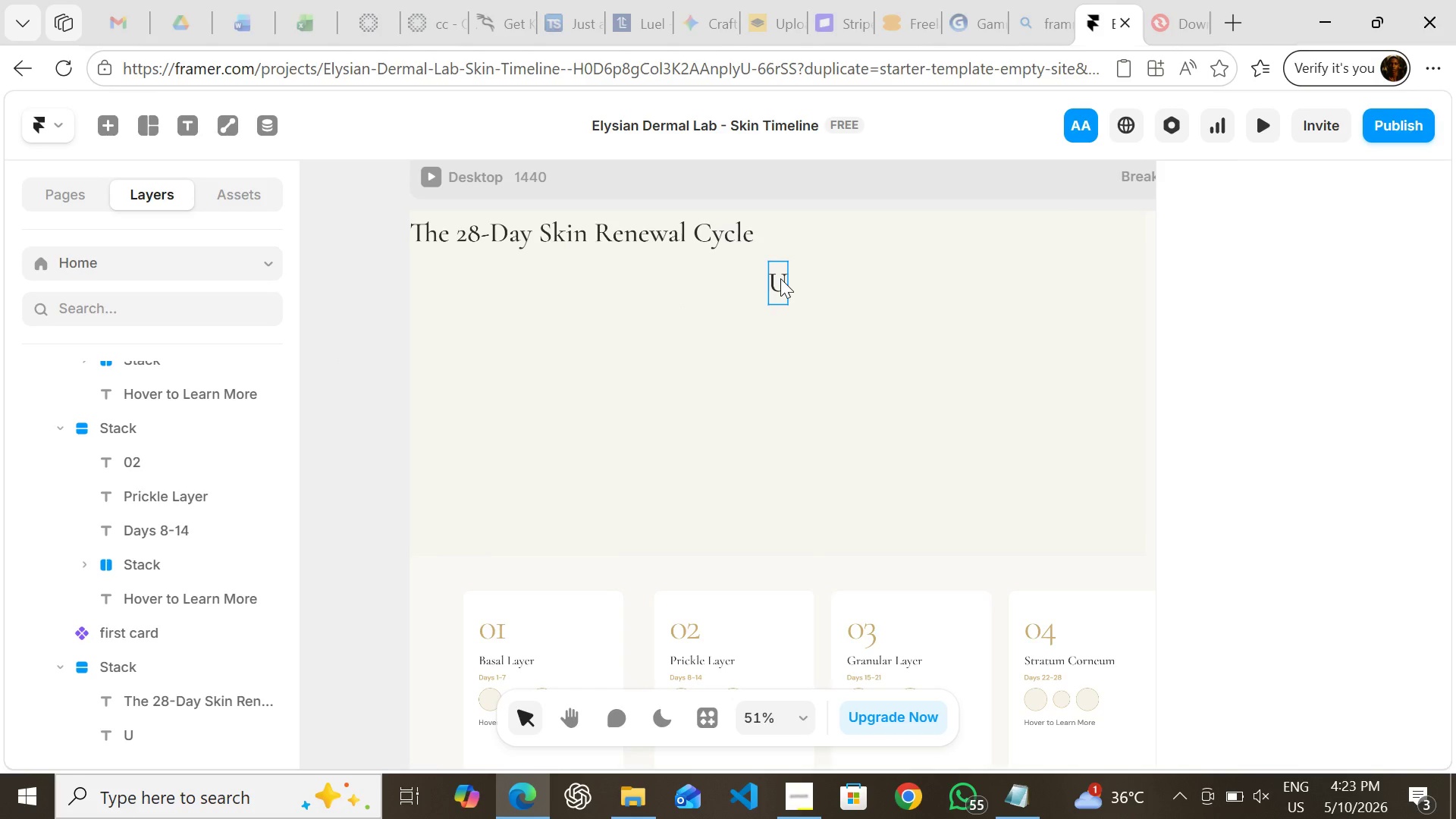 
double_click([780, 278])
 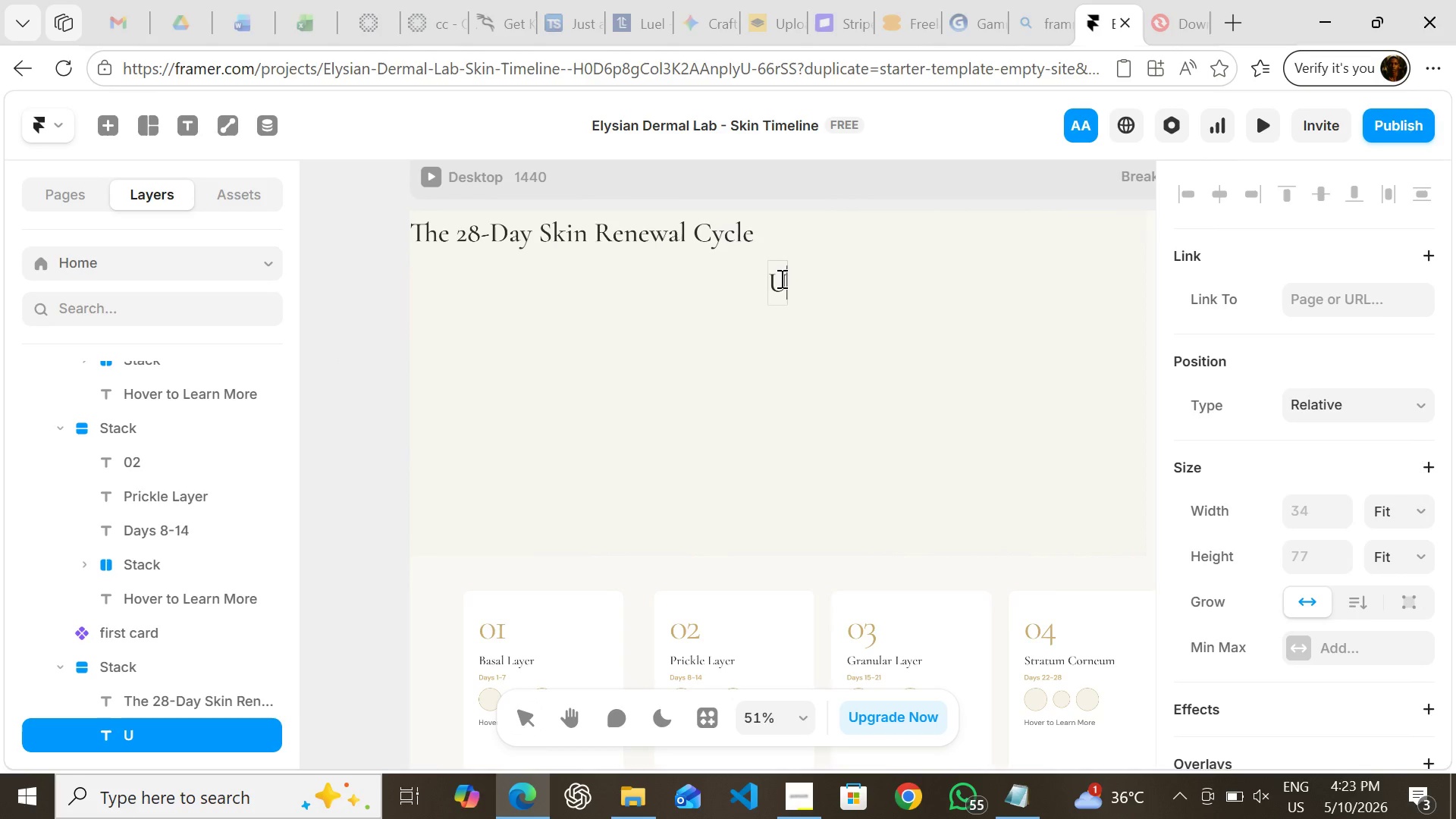 
left_click([780, 278])
 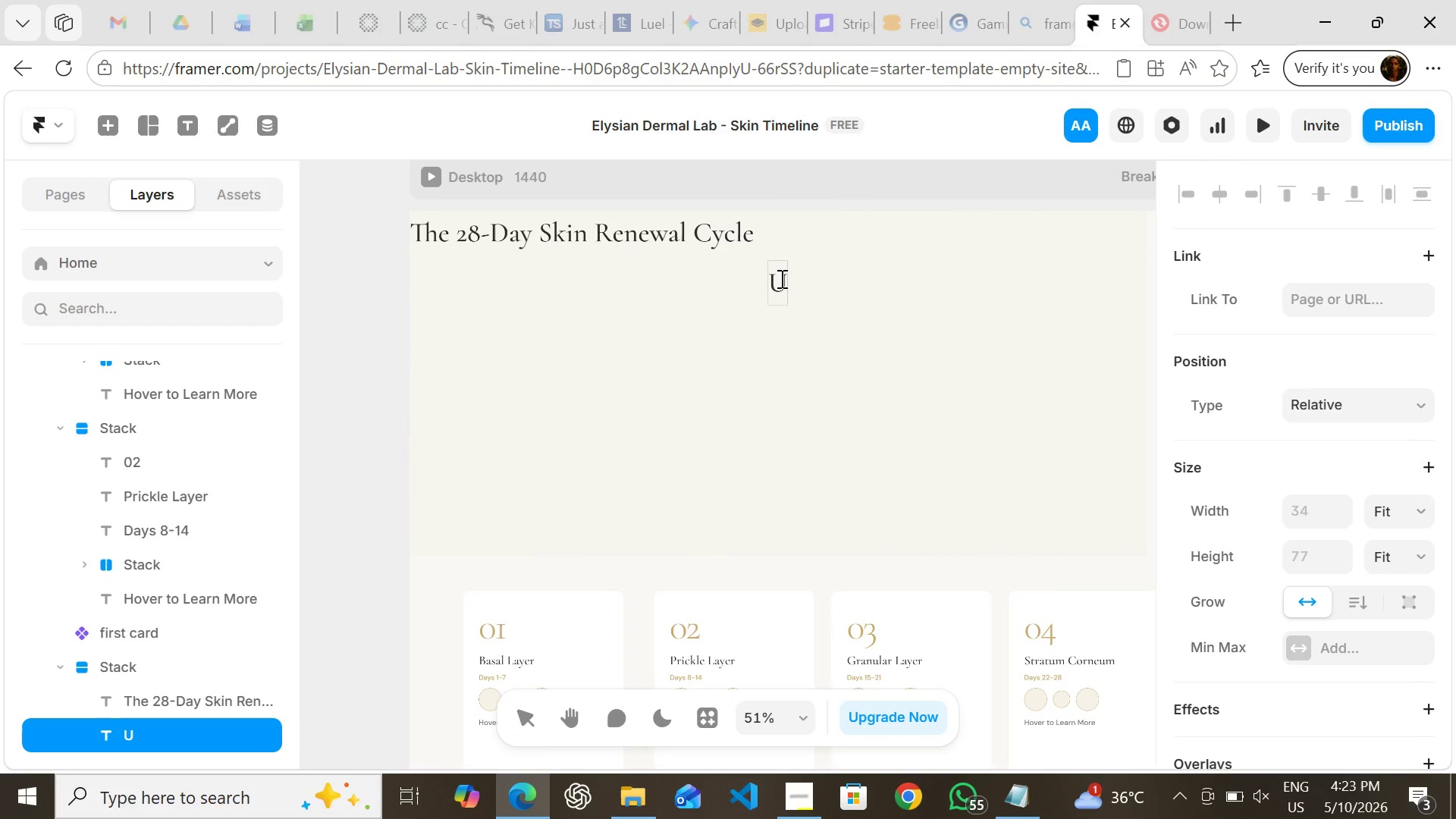 
type(nderstanding )
 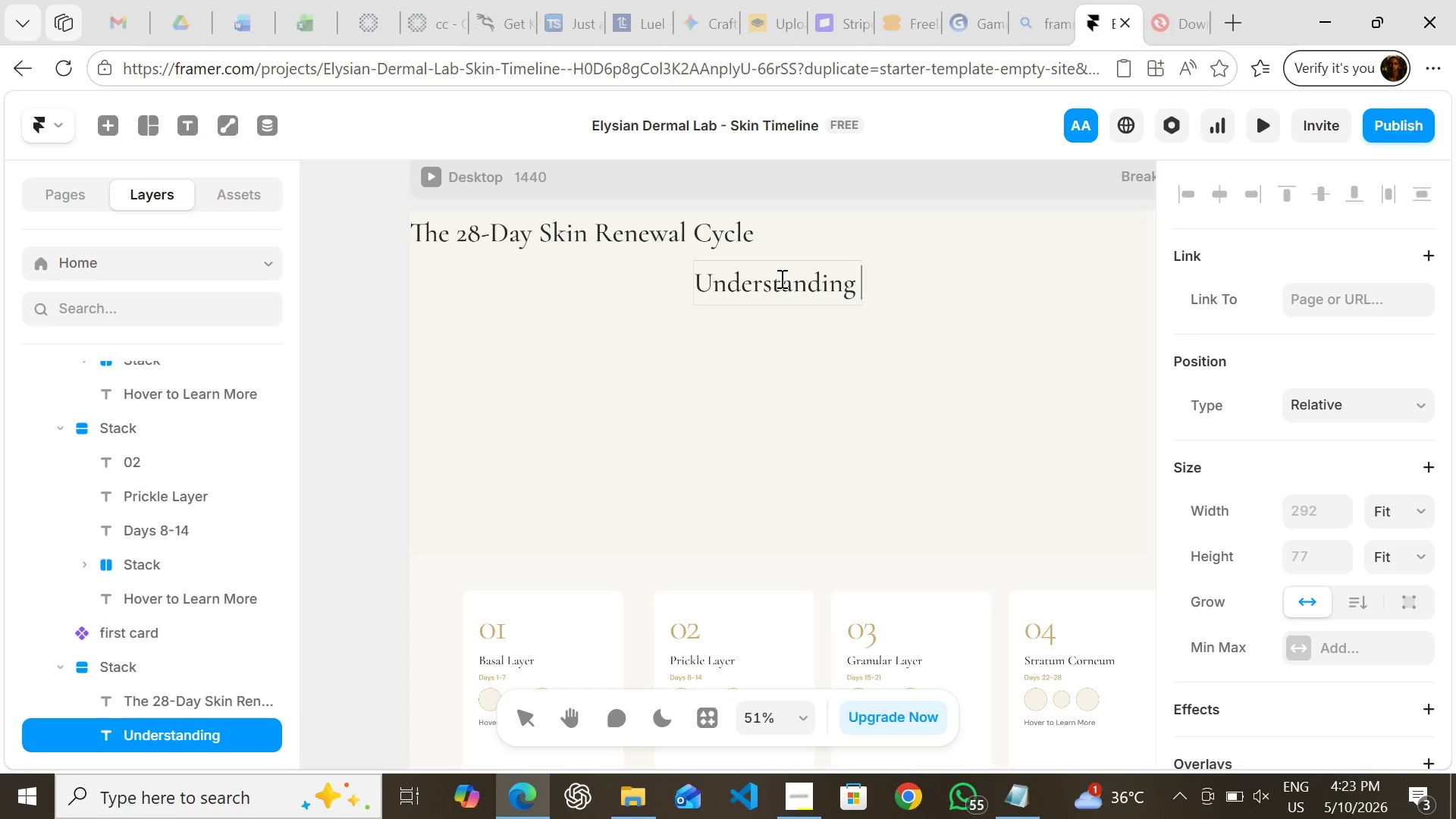 
type(why commitment cres)
key(Backspace)
type(ates trans)
 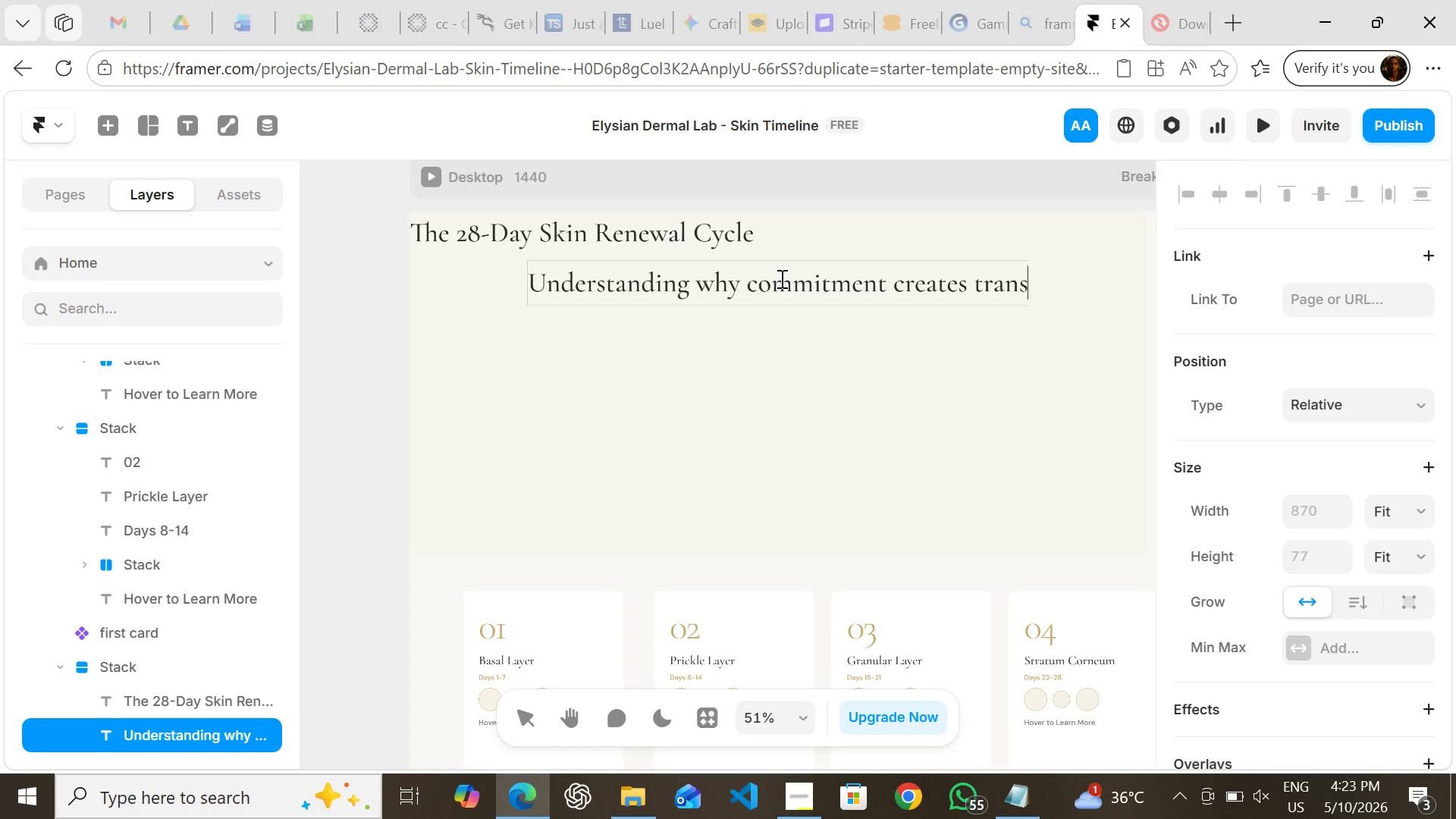 
type(formation)
 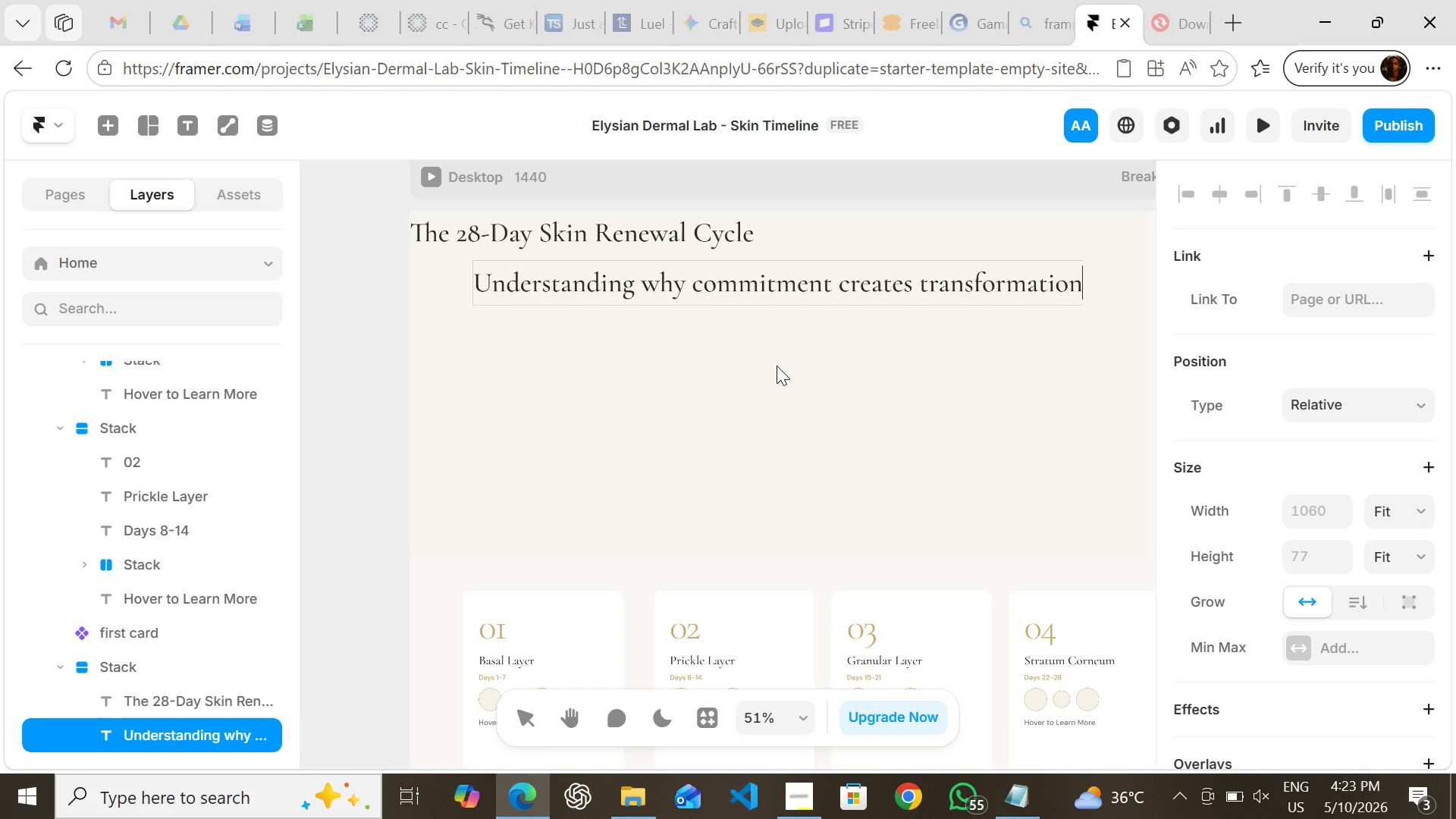 
left_click([777, 366])
 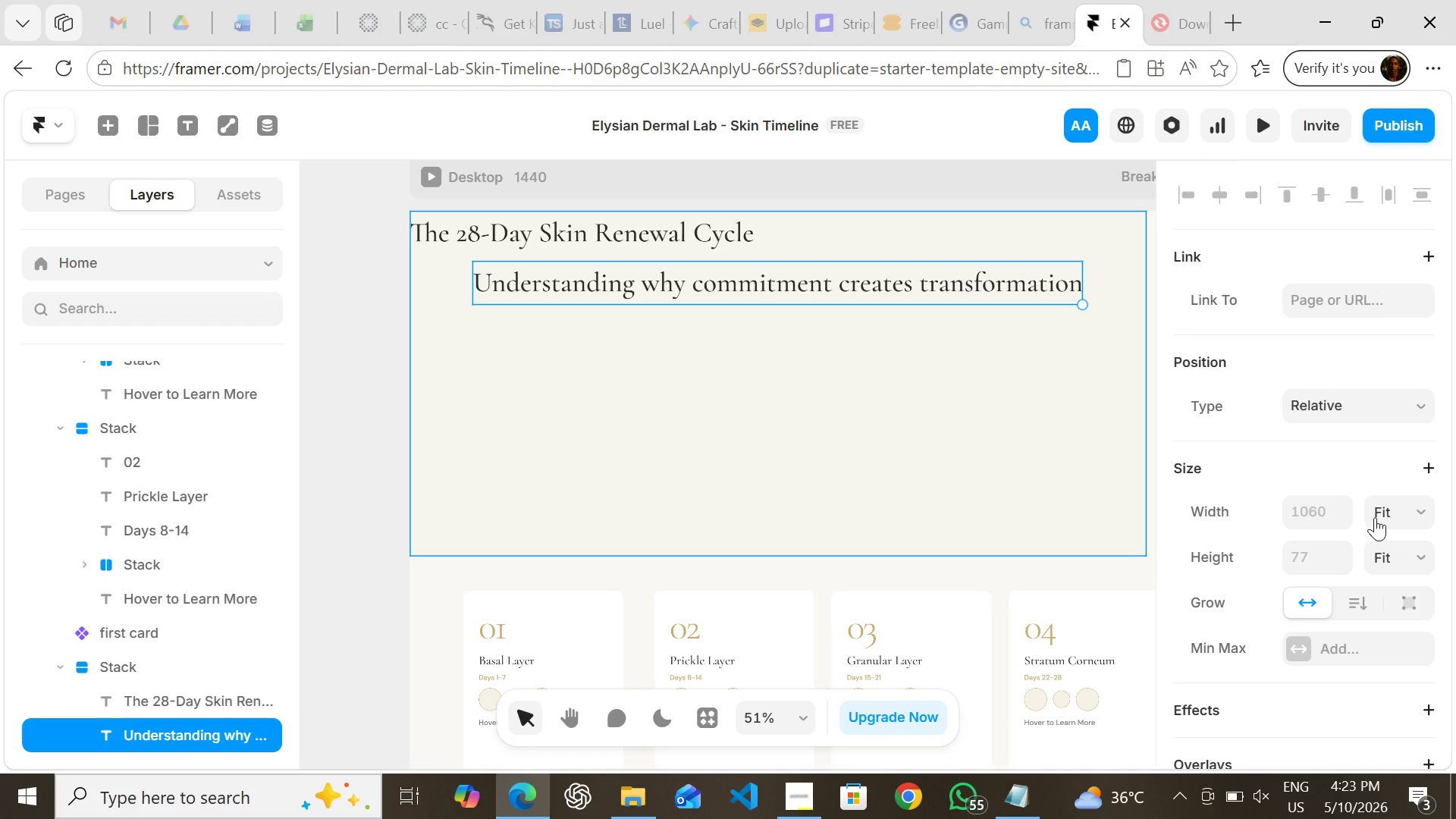 
left_click([1391, 507])
 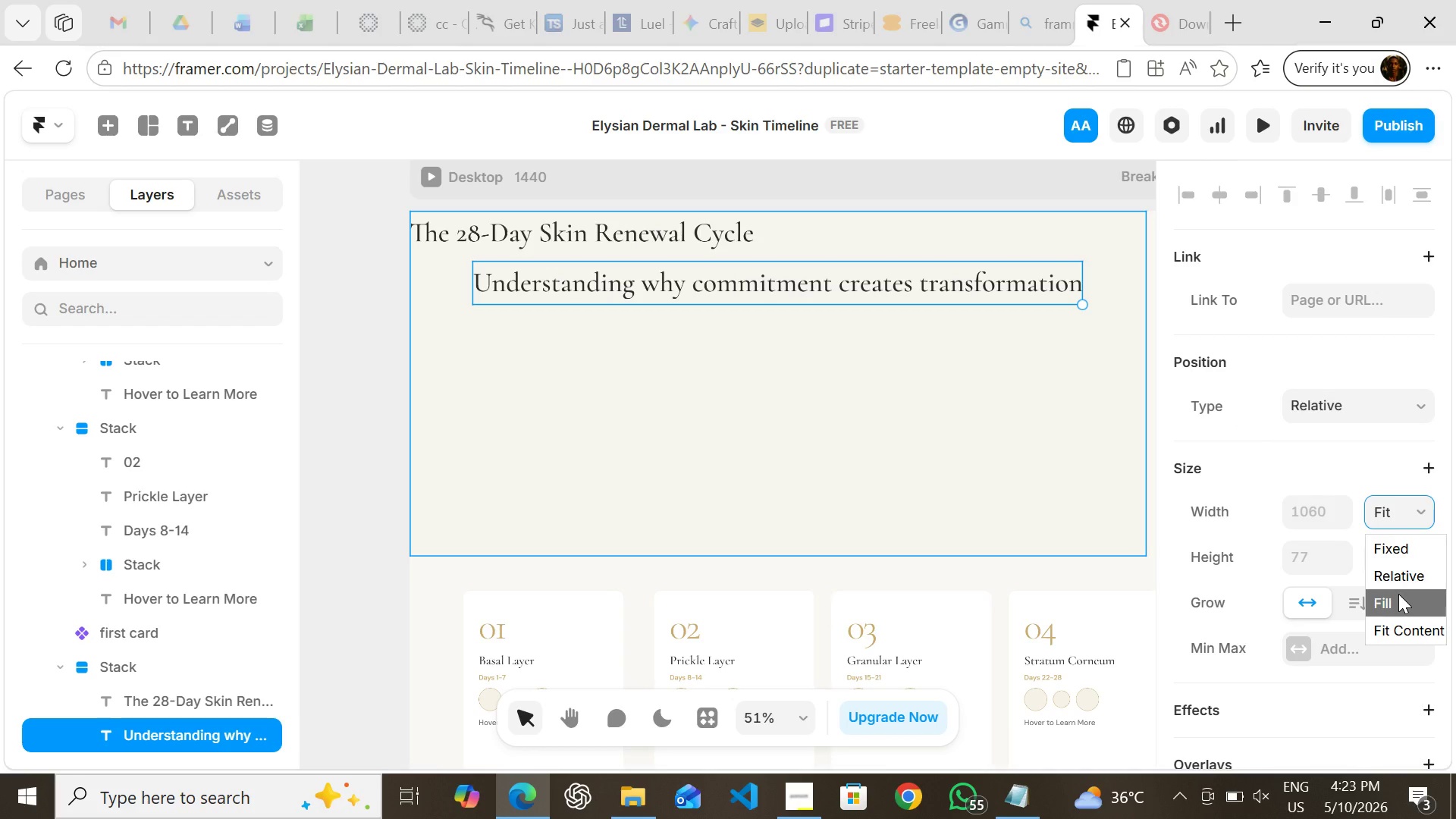 
left_click([1398, 598])
 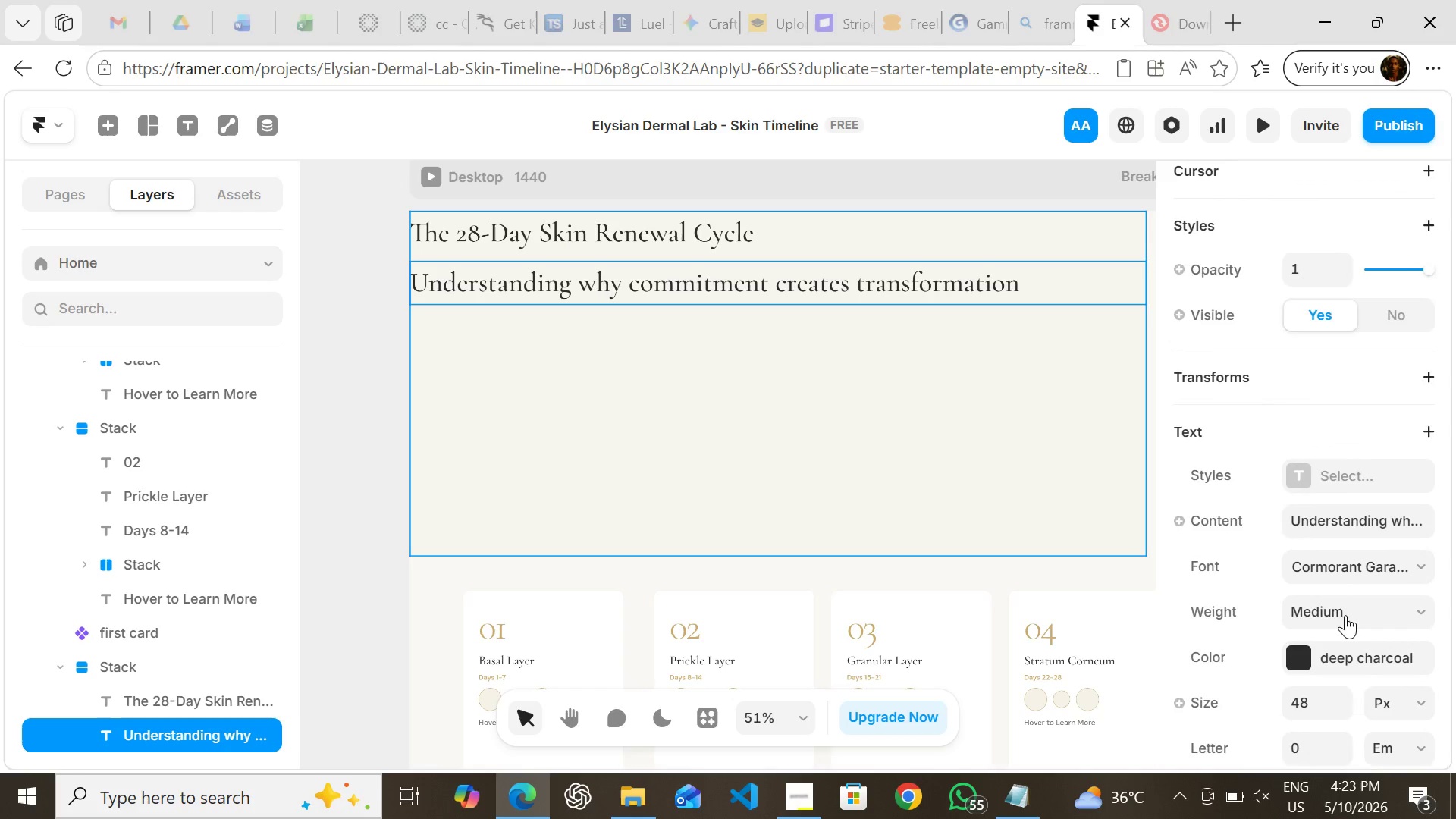 
mouse_move([1341, 572])
 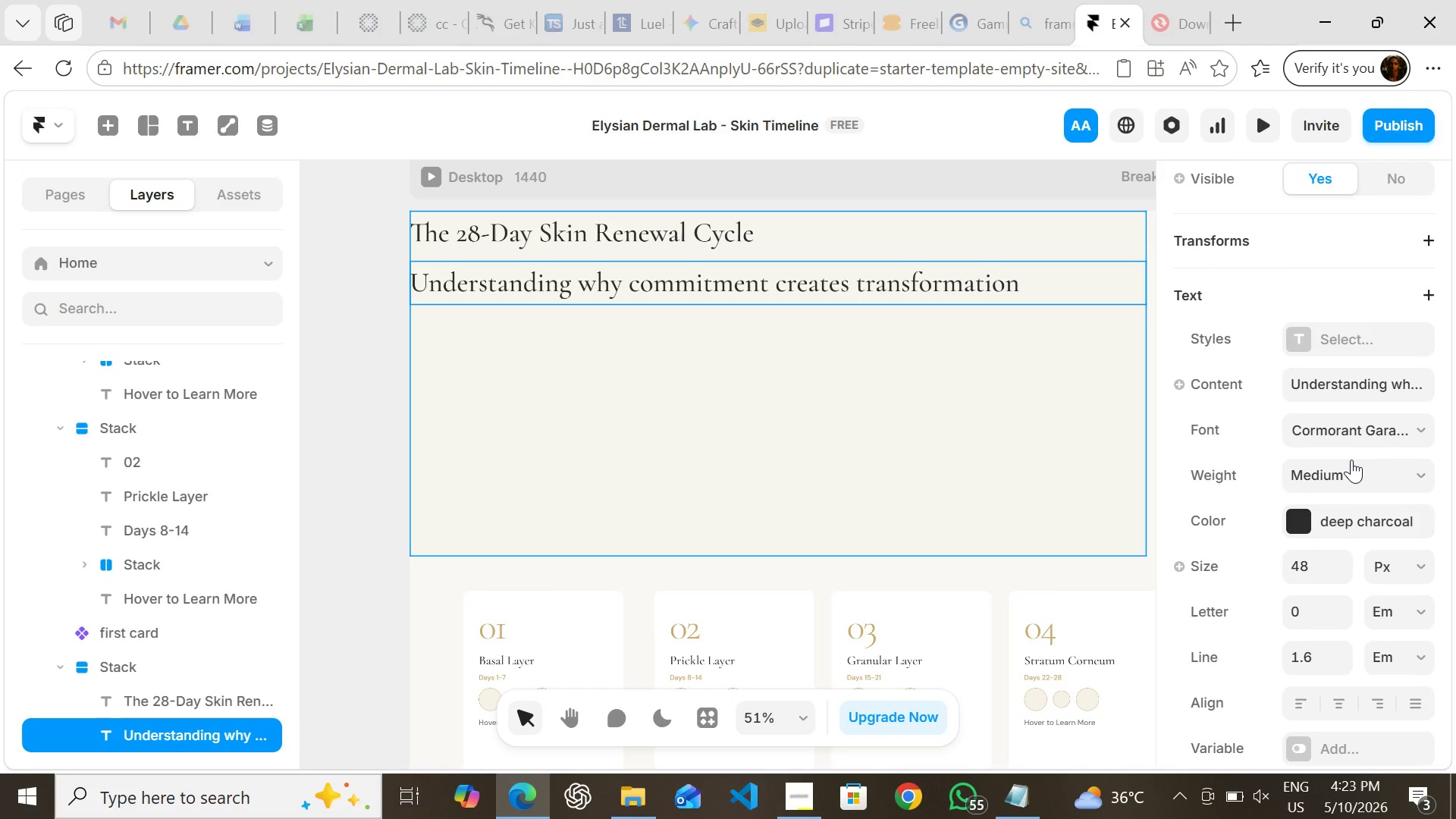 
left_click([1347, 433])
 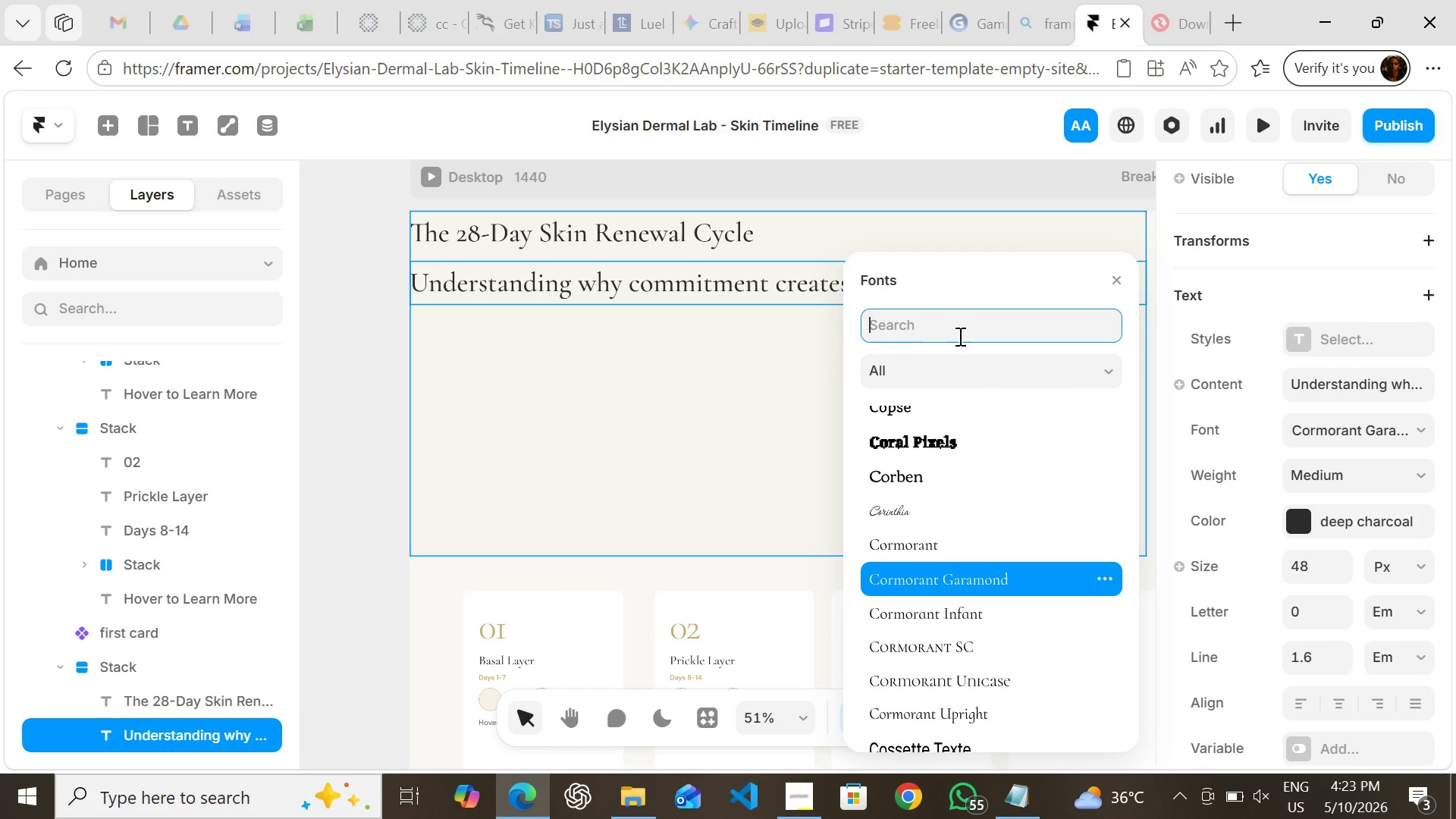 
type(dm)
 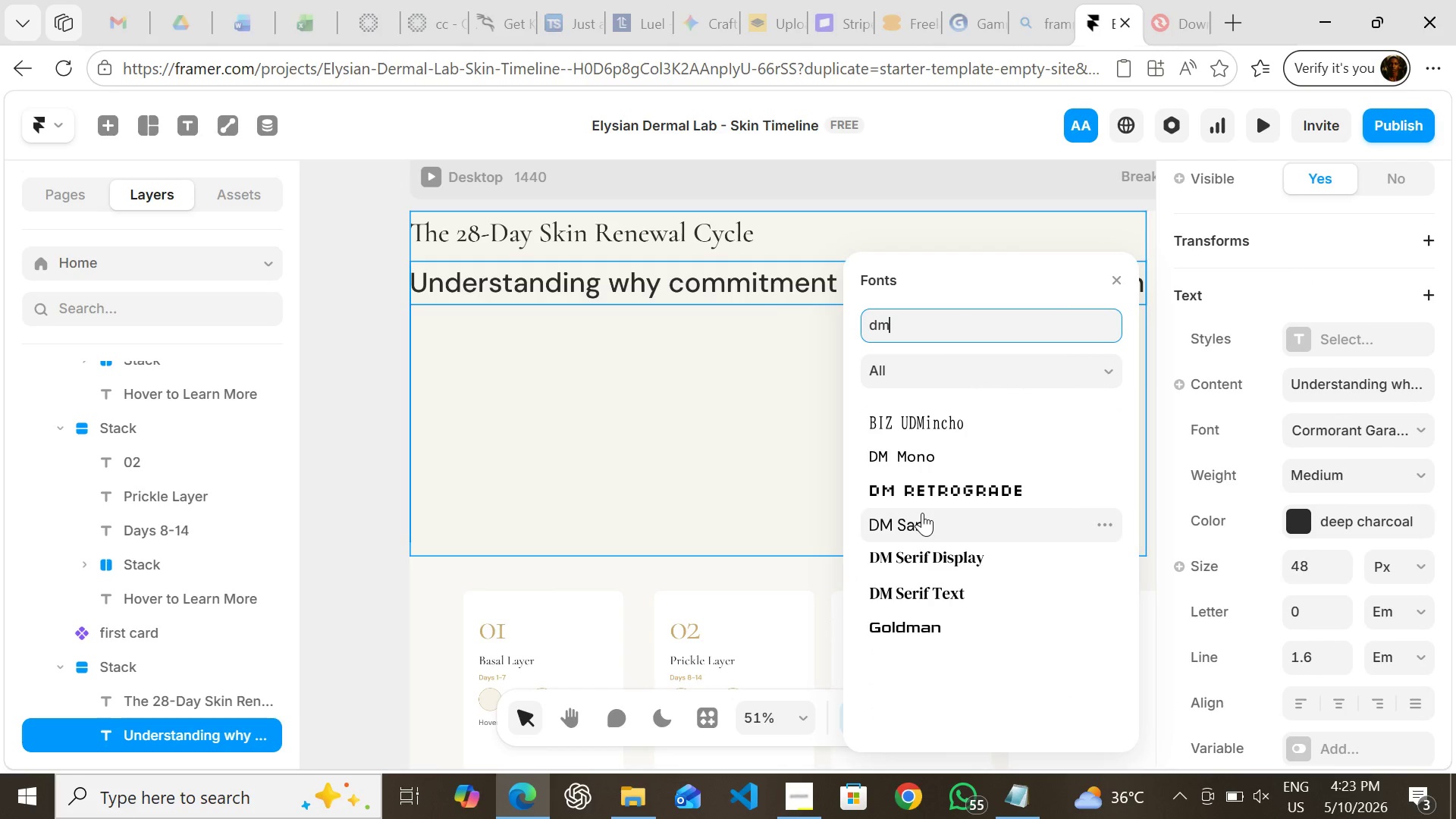 
left_click([922, 514])
 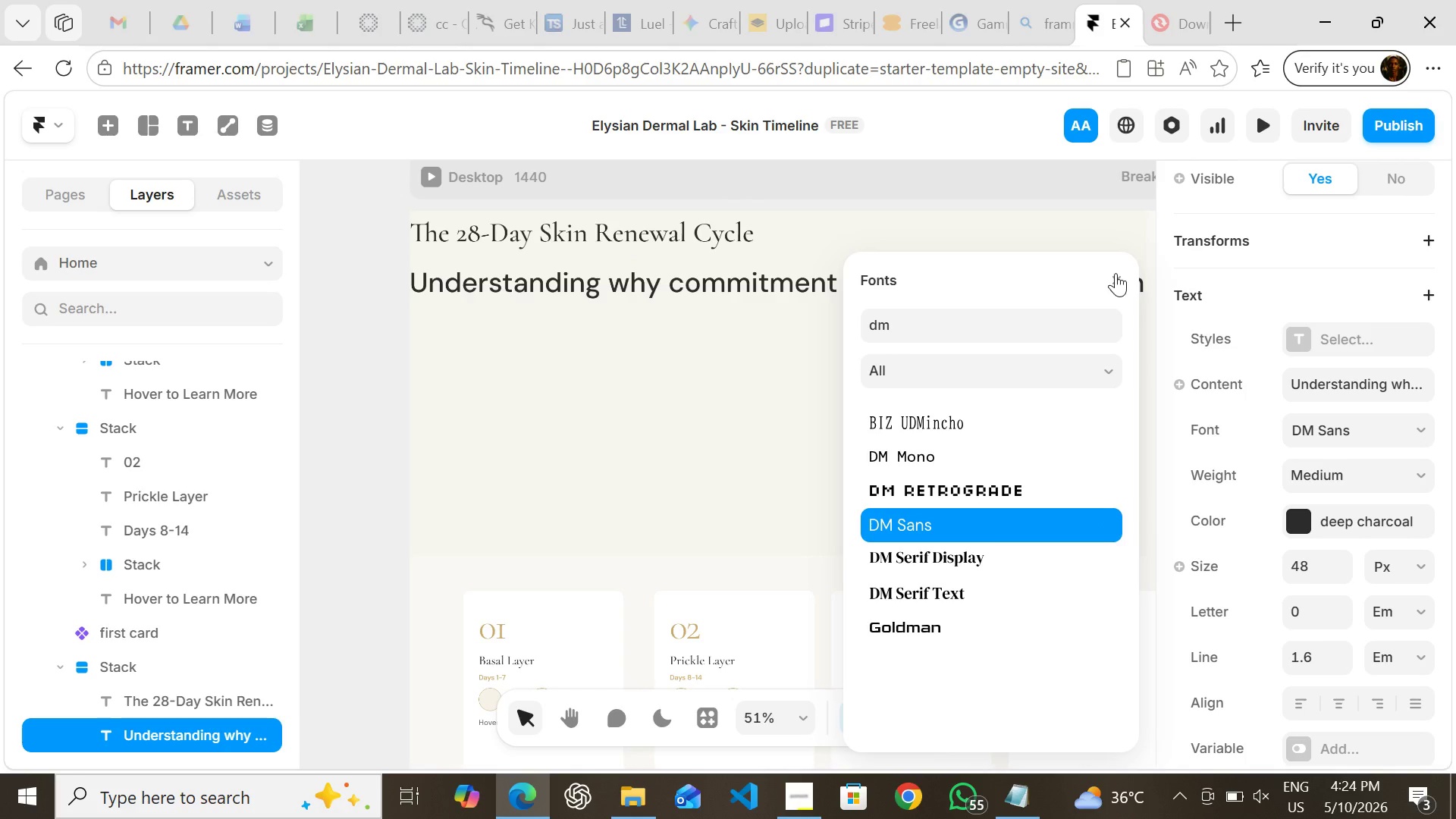 
left_click([1116, 273])
 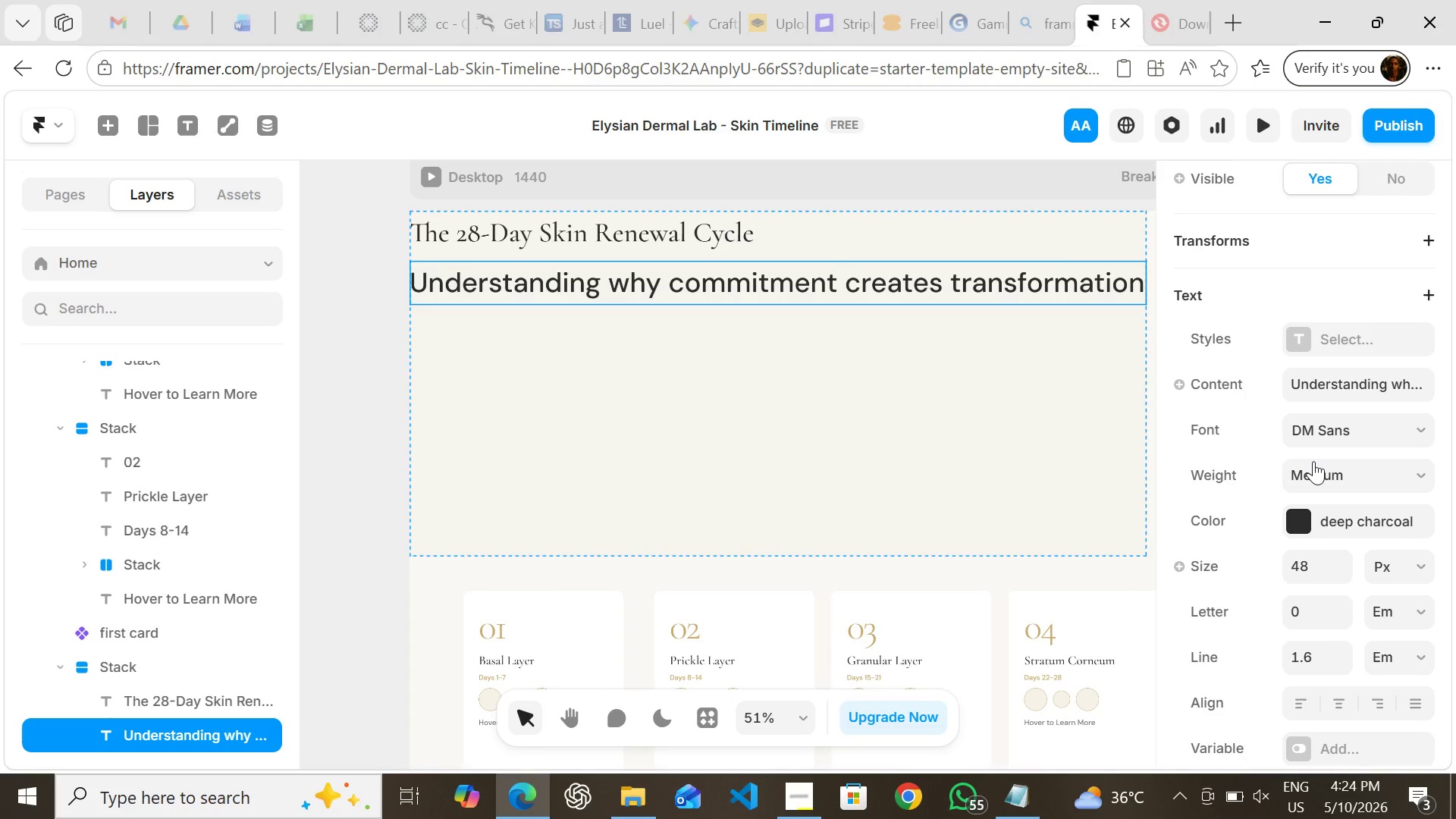 
wait(11.95)
 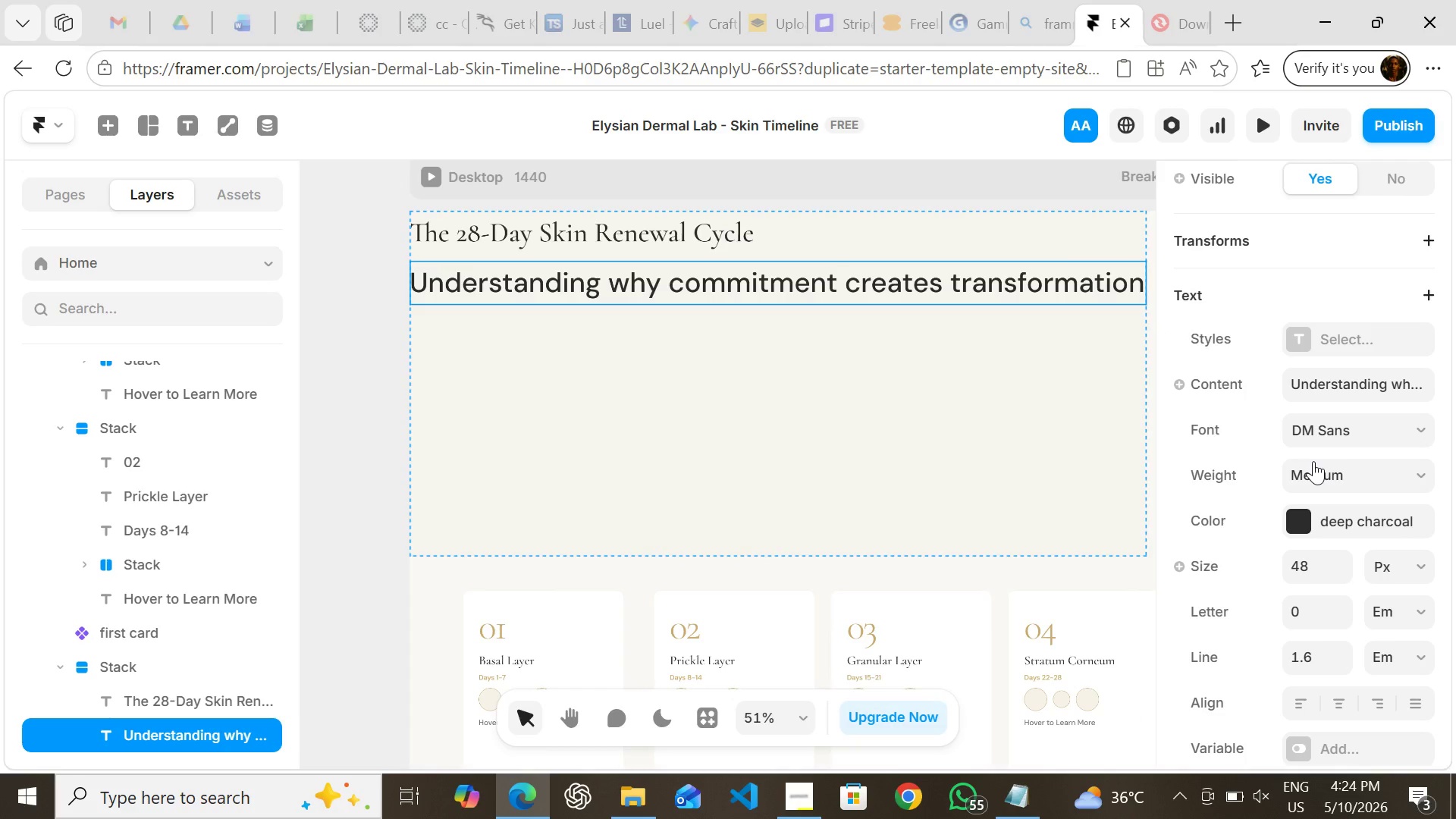 
left_click([1308, 515])
 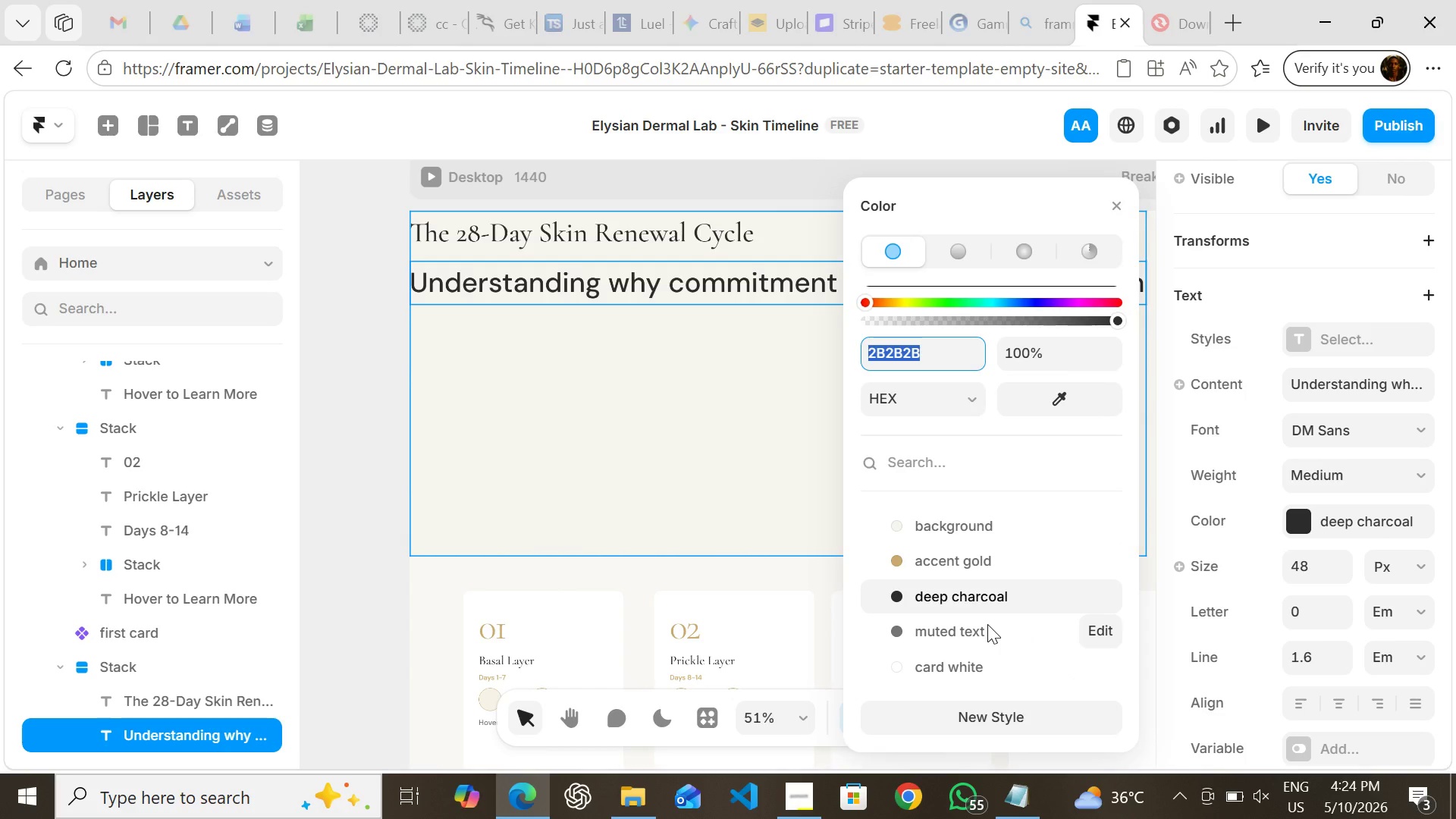 
left_click([987, 625])
 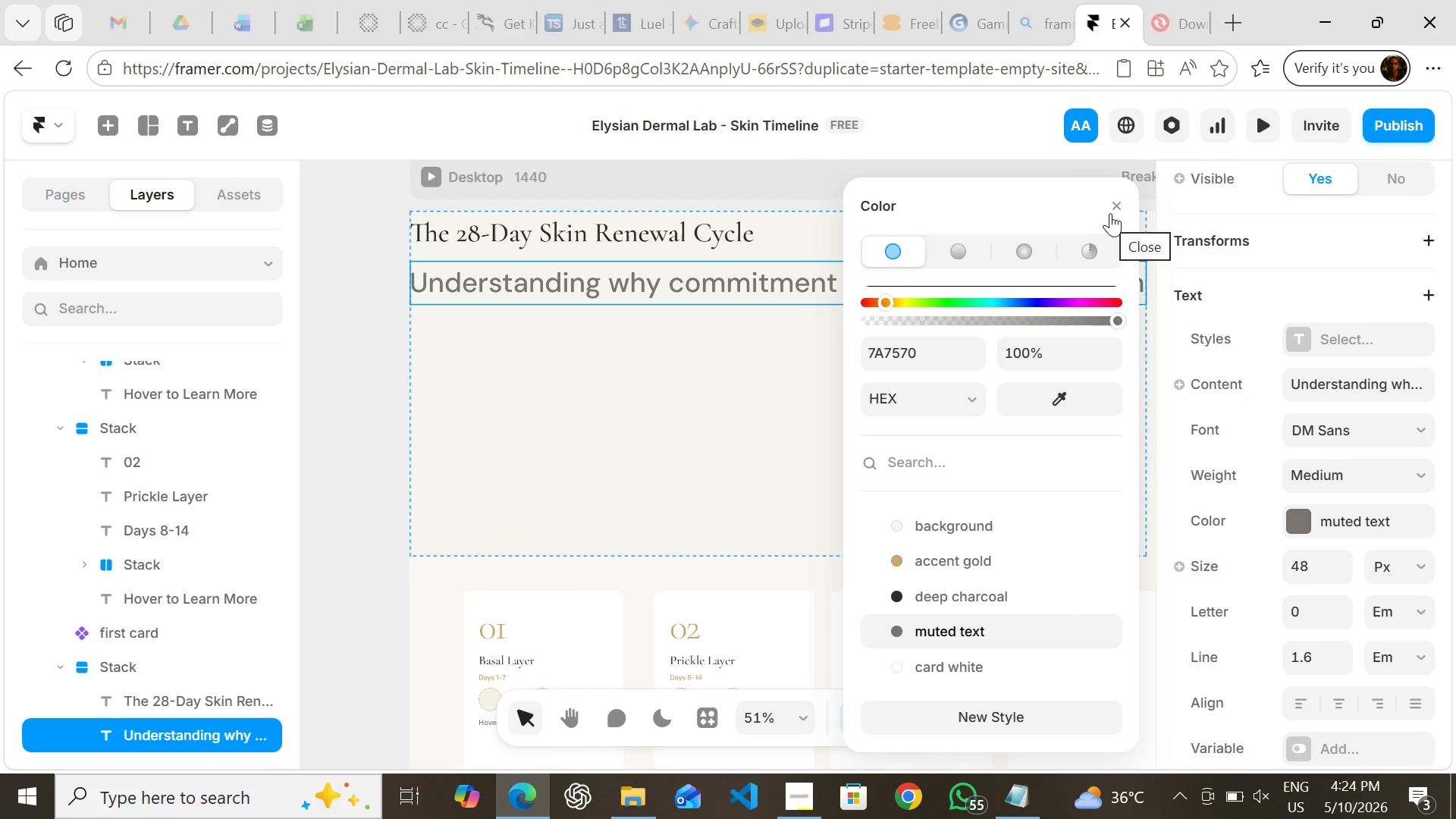 
left_click([1111, 204])
 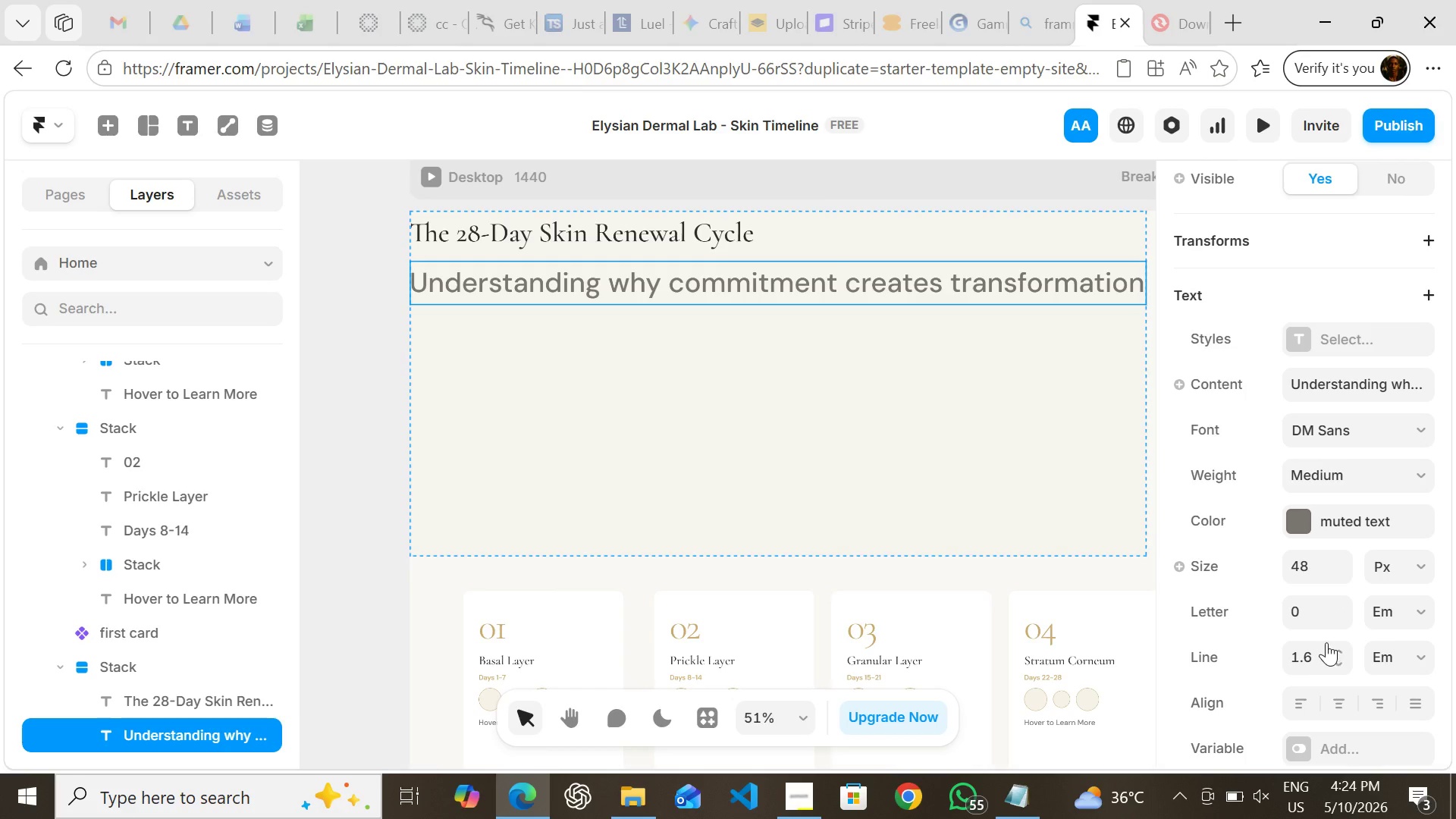 
wait(9.88)
 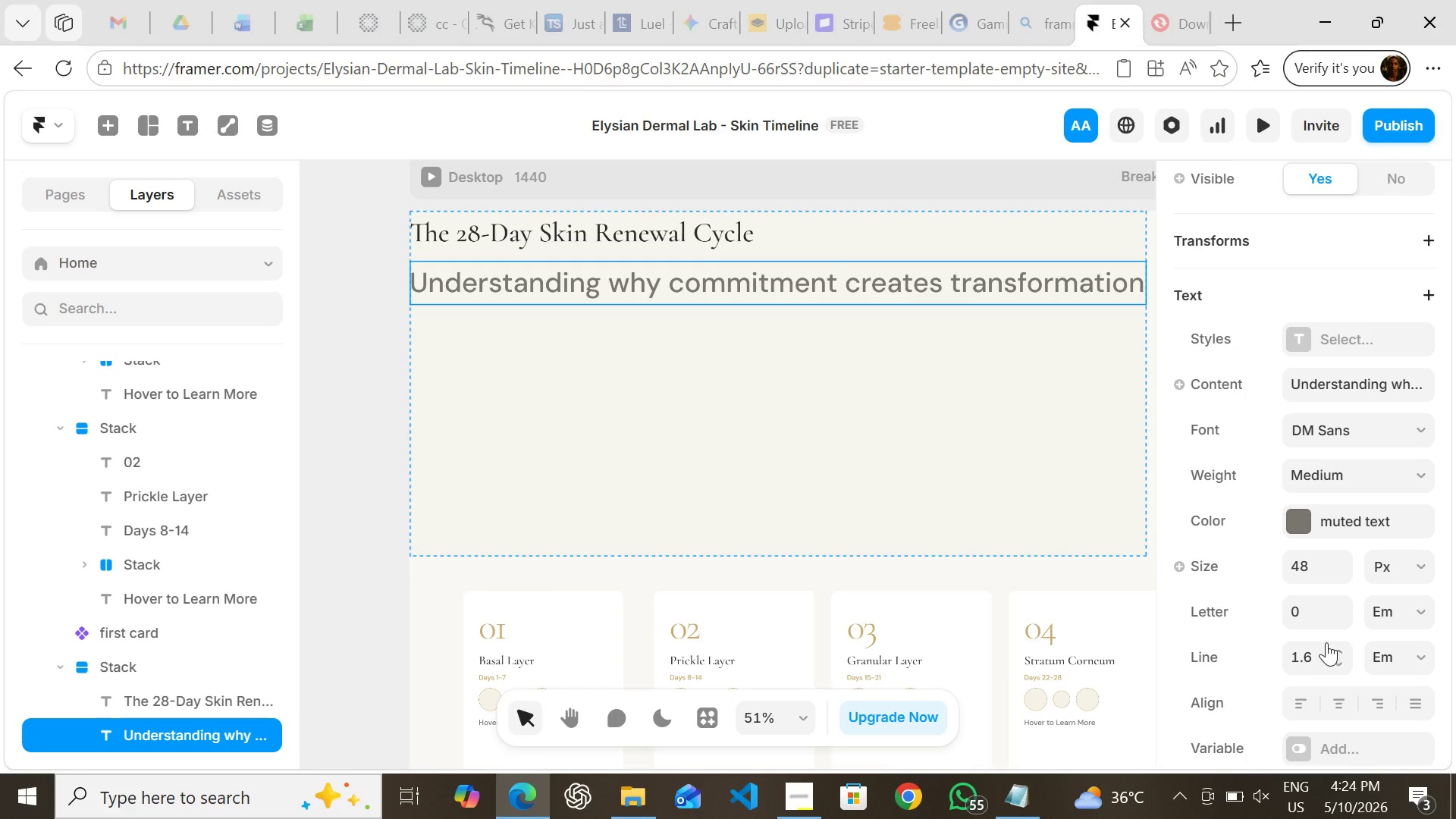 
left_click([1312, 568])
 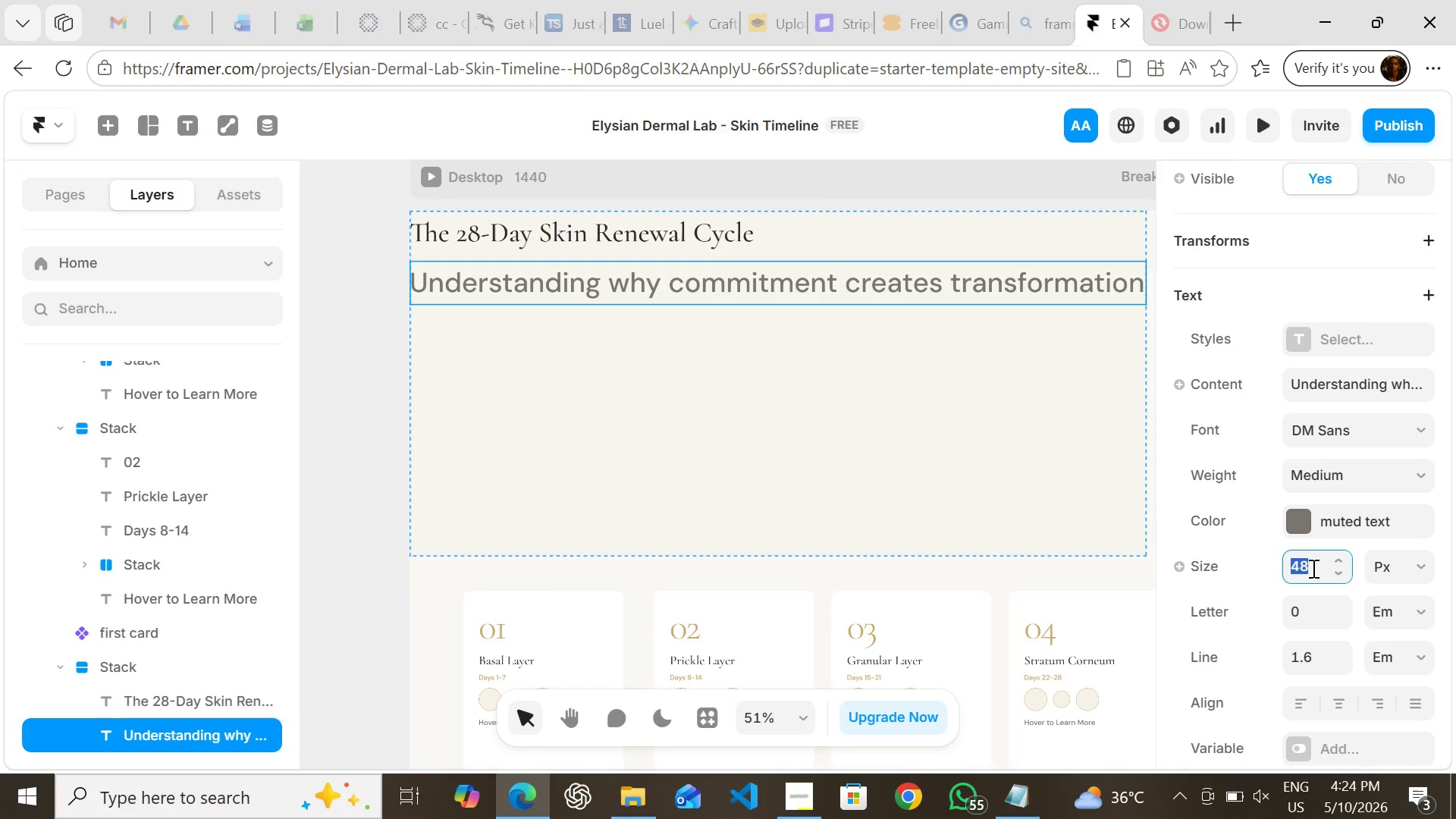 
type(16)
 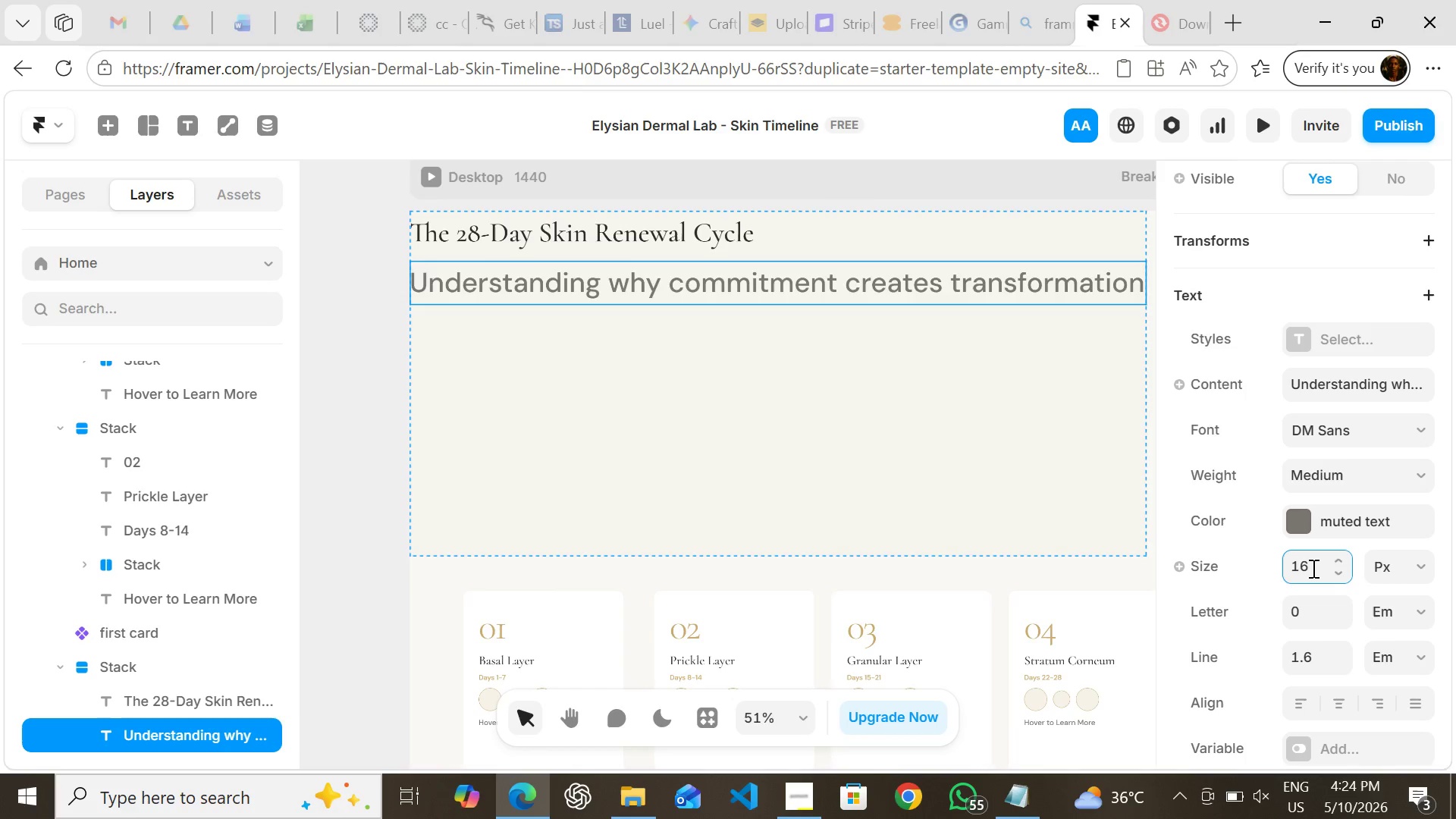 
key(Enter)
 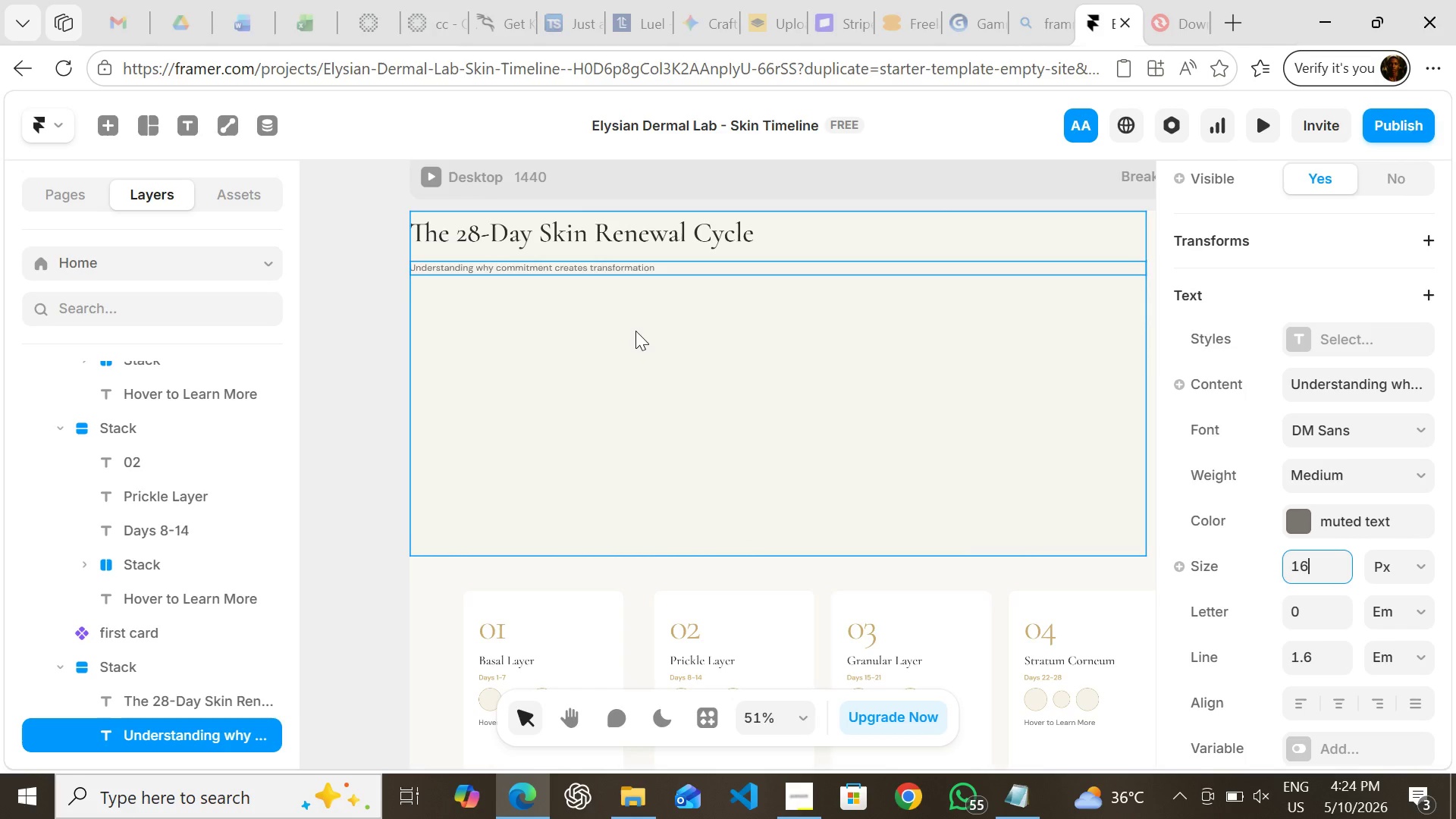 
left_click([635, 331])
 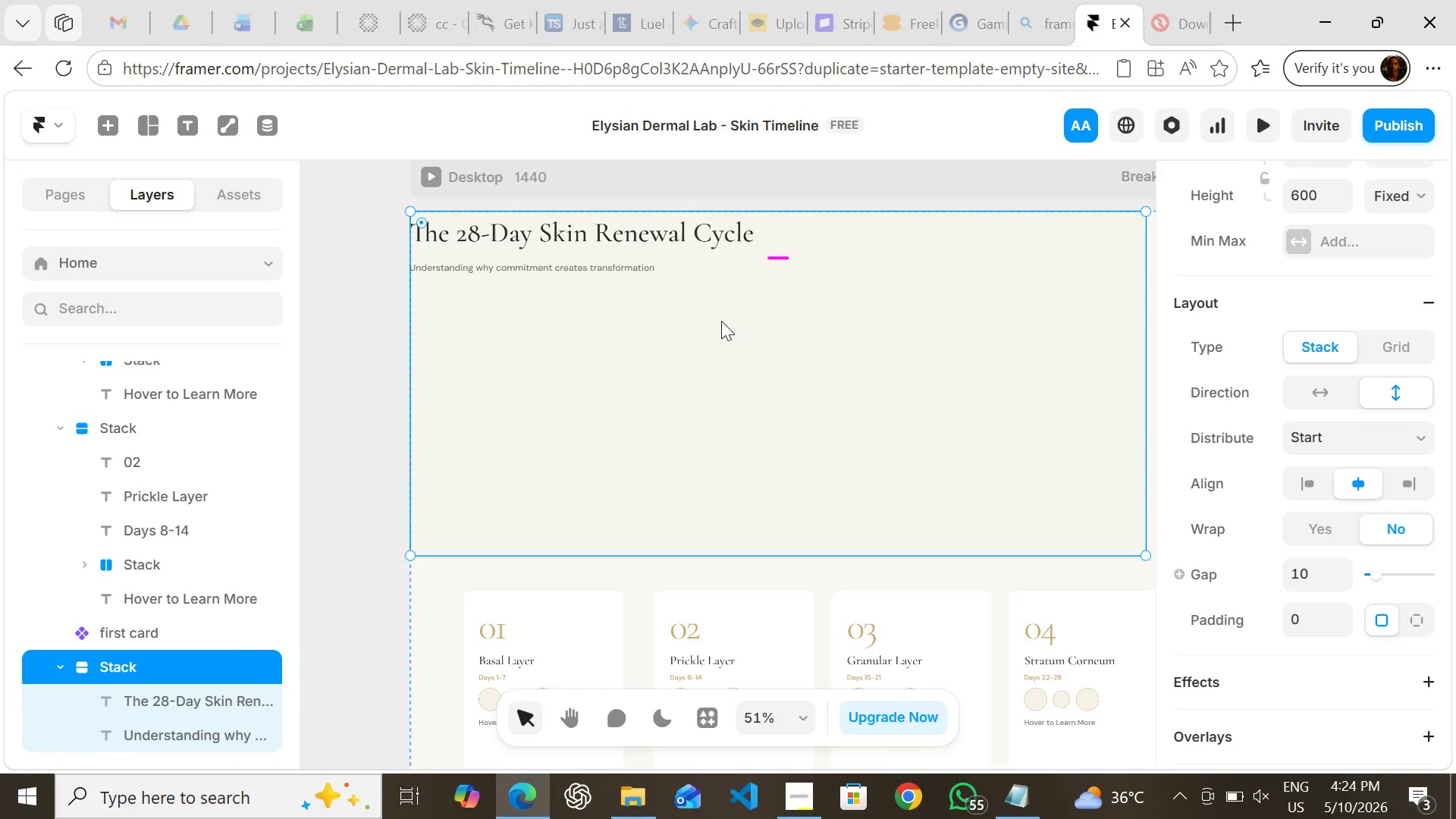 
hold_key(key=ShiftLeft, duration=0.77)
 